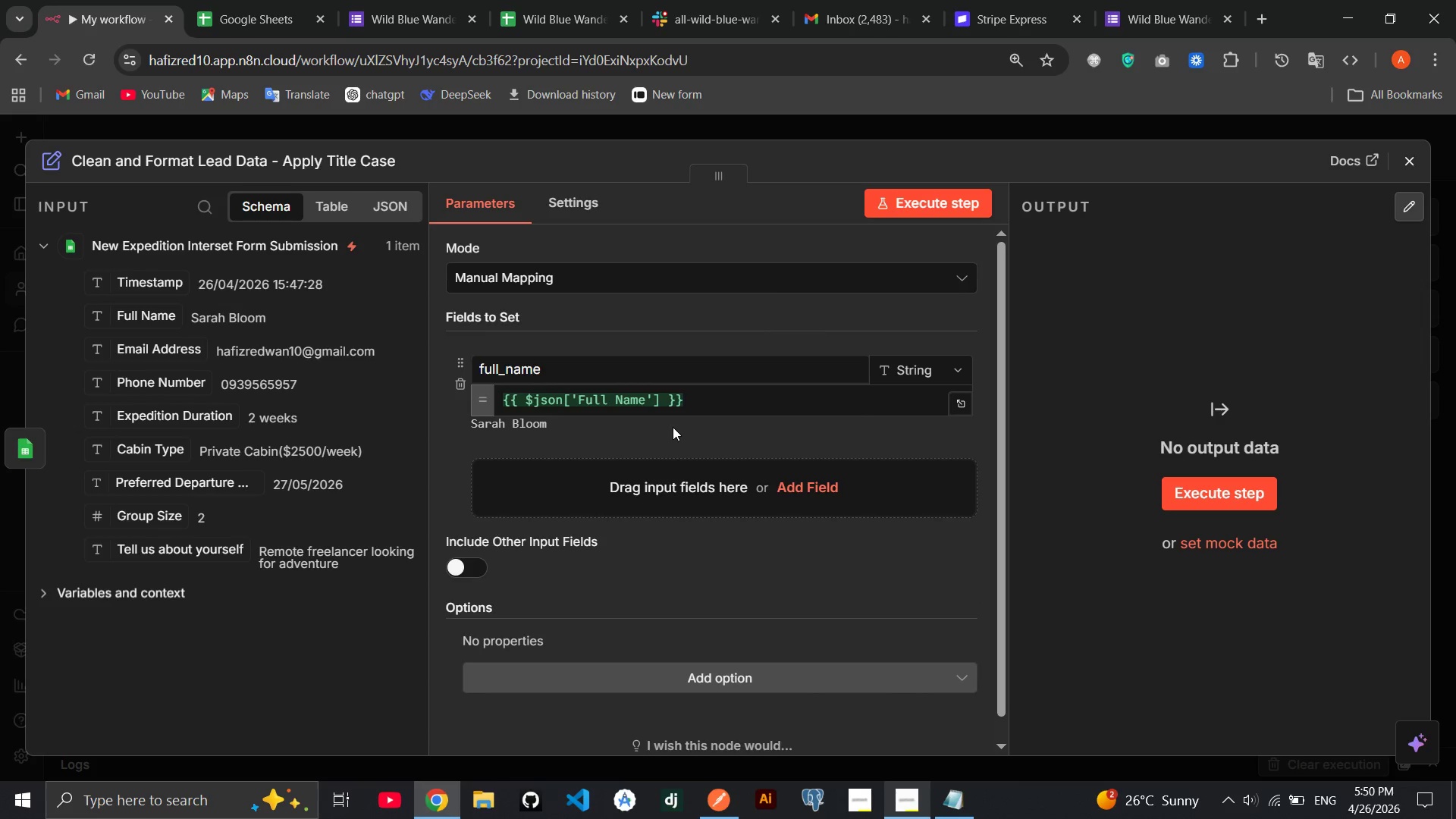 
left_click([664, 401])
 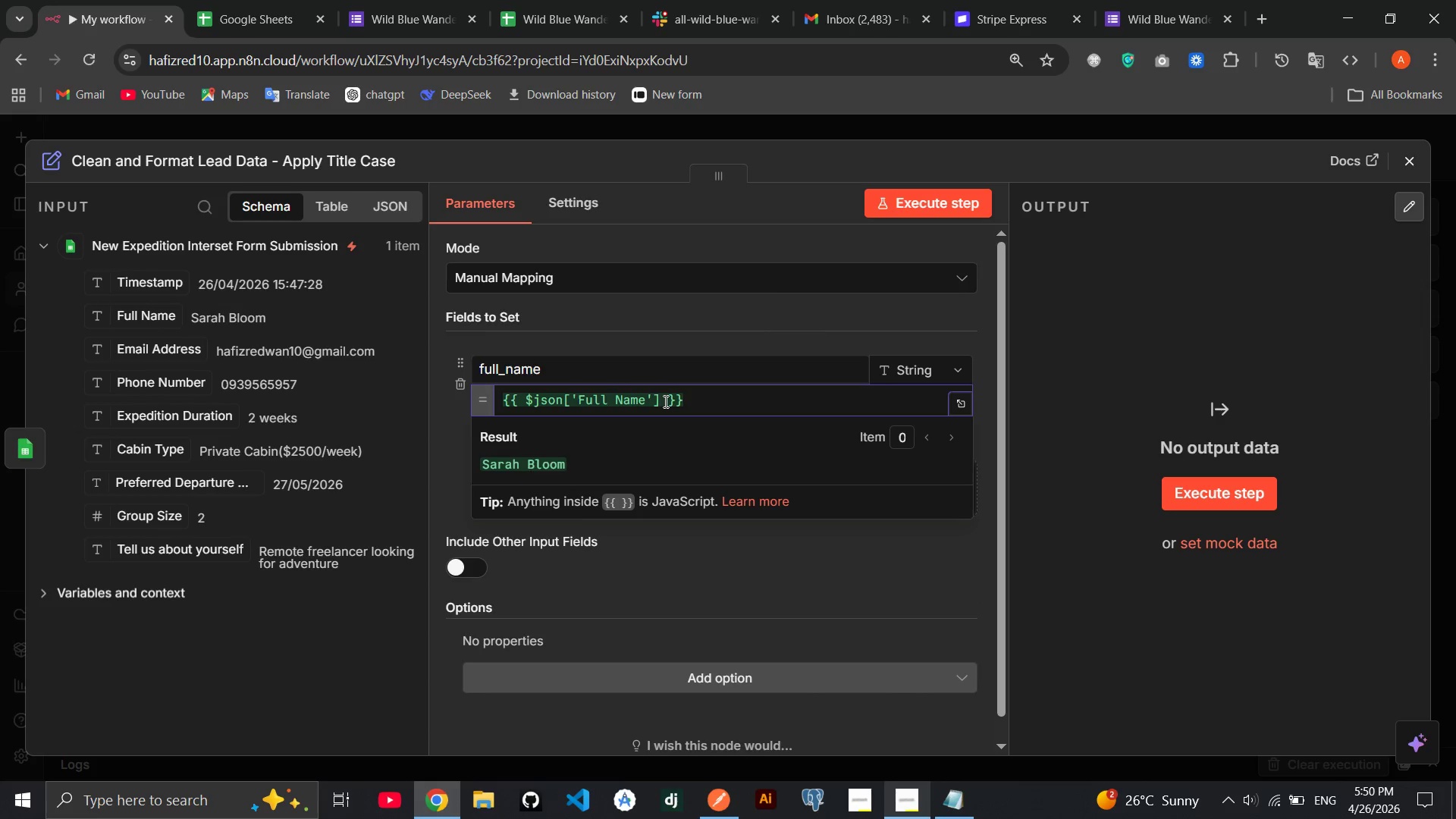 
key(Space)
 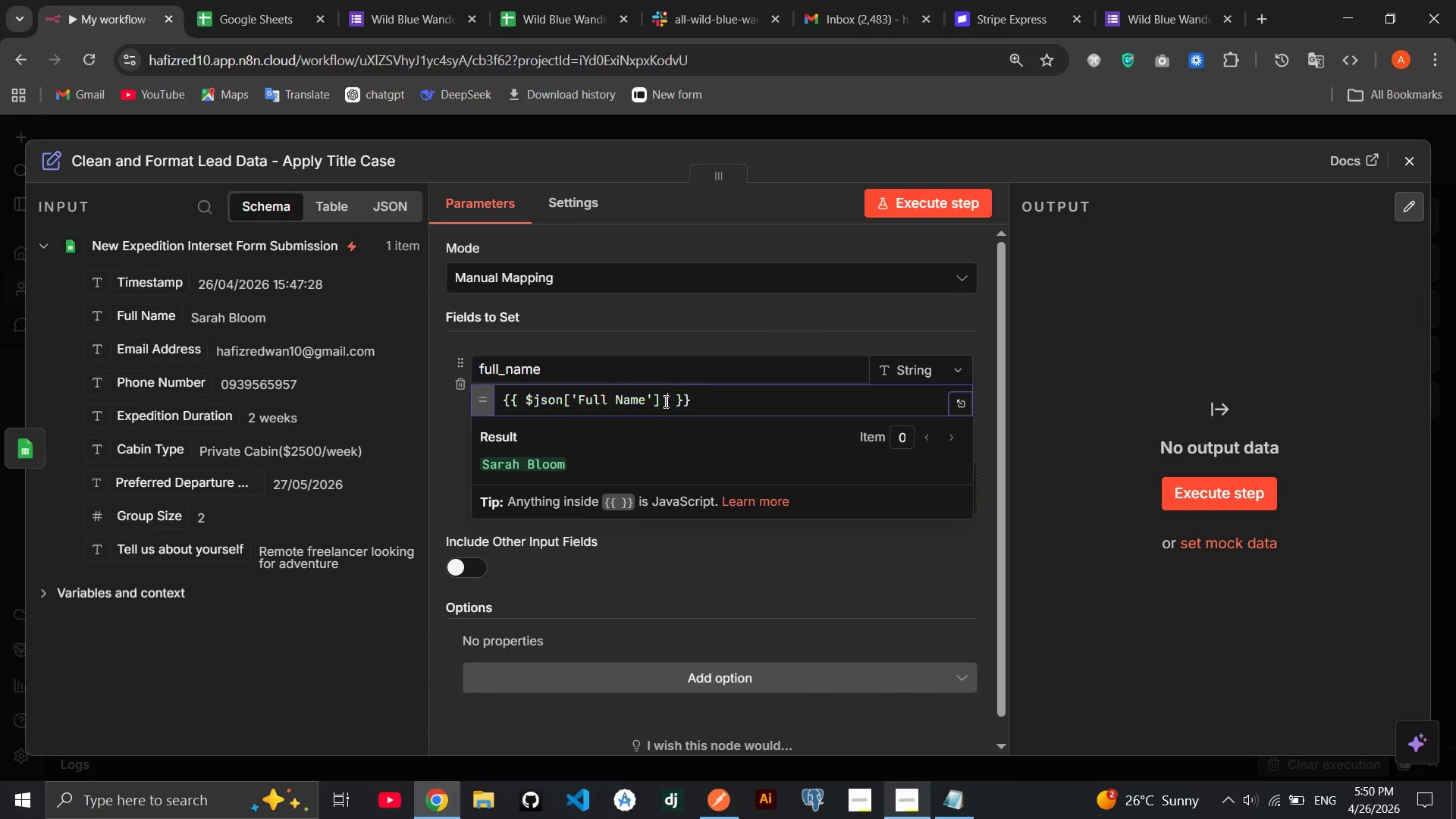 
key(Shift+ShiftRight)
 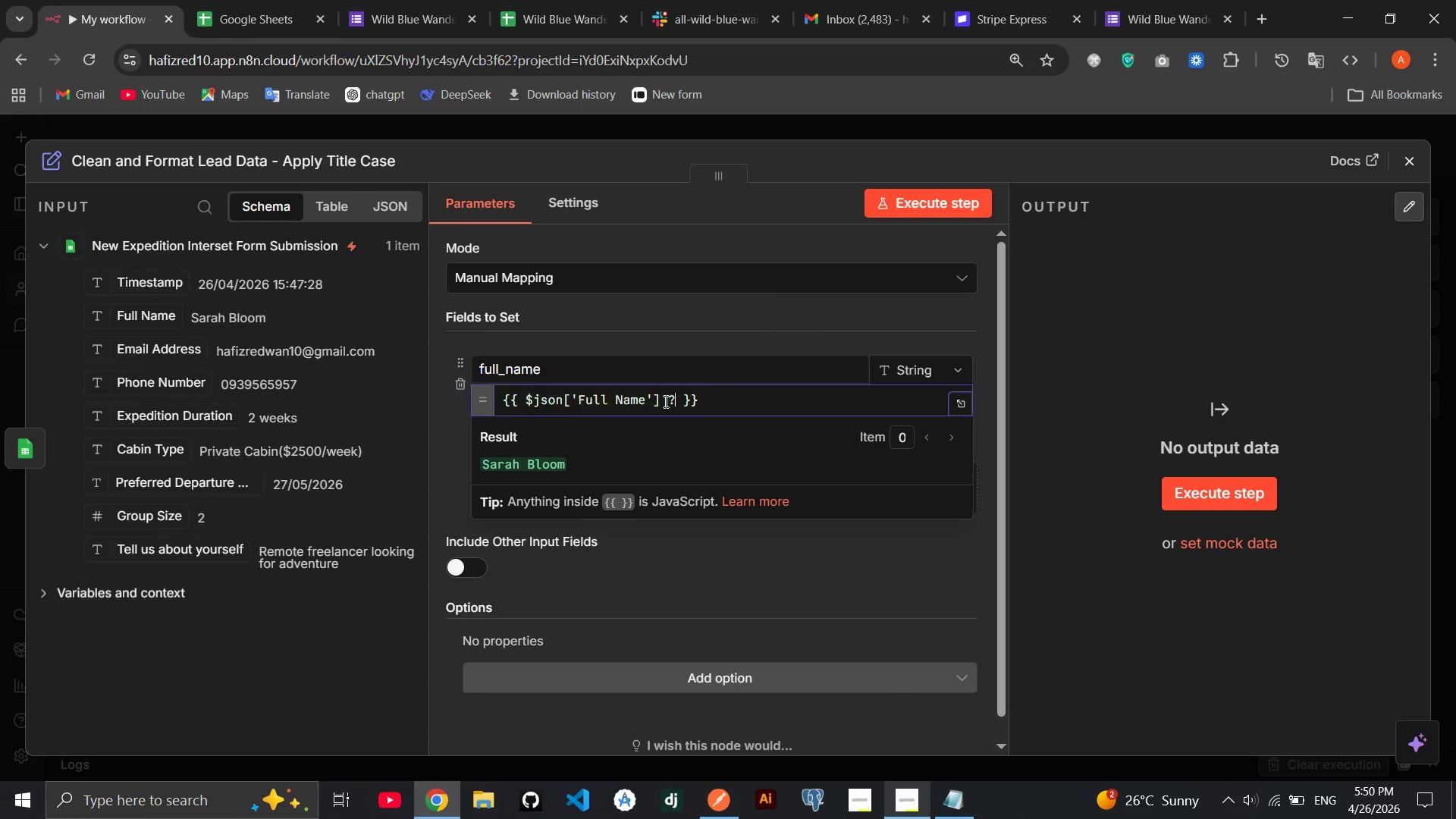 
key(Shift+Slash)
 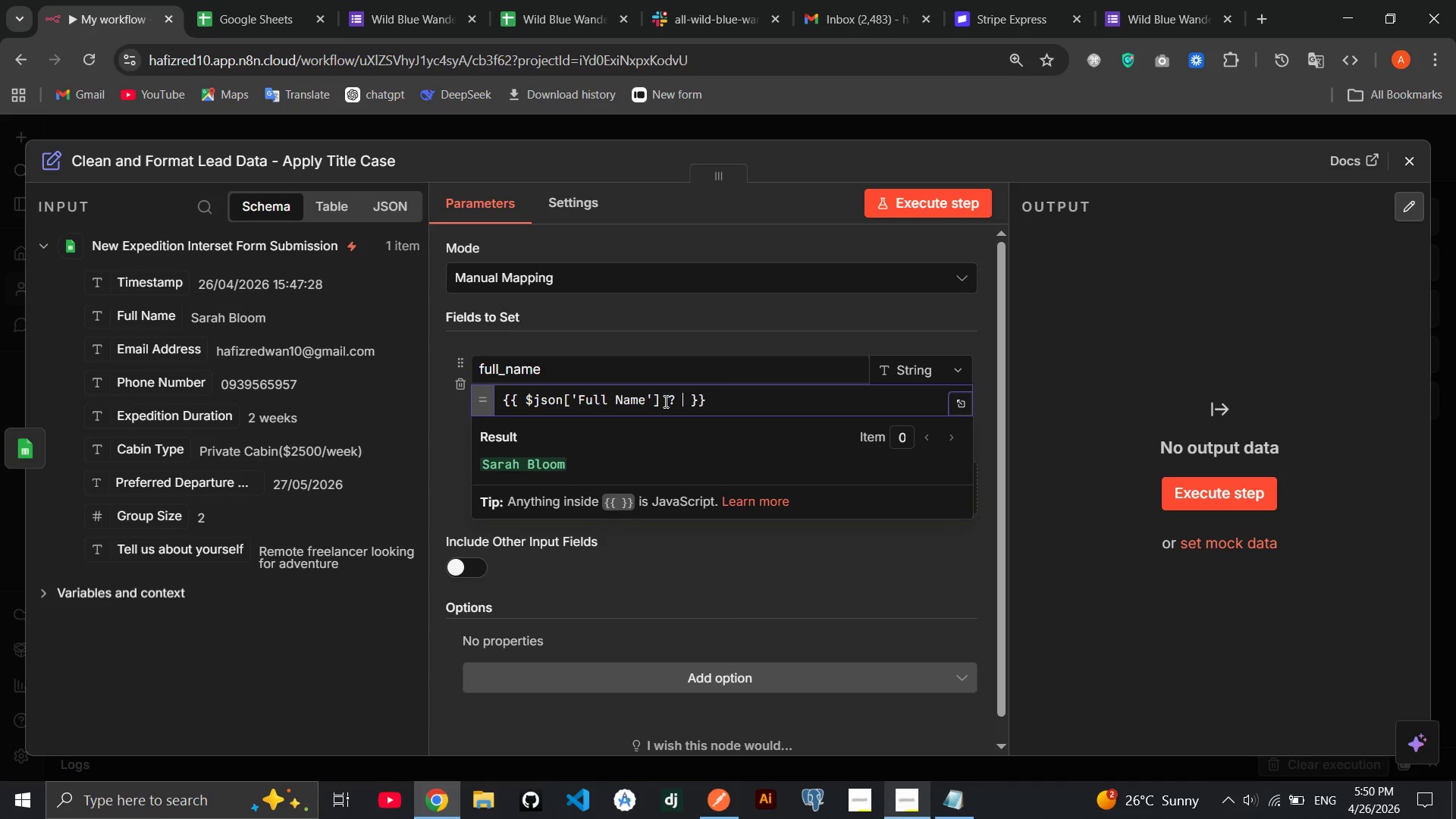 
key(Space)
 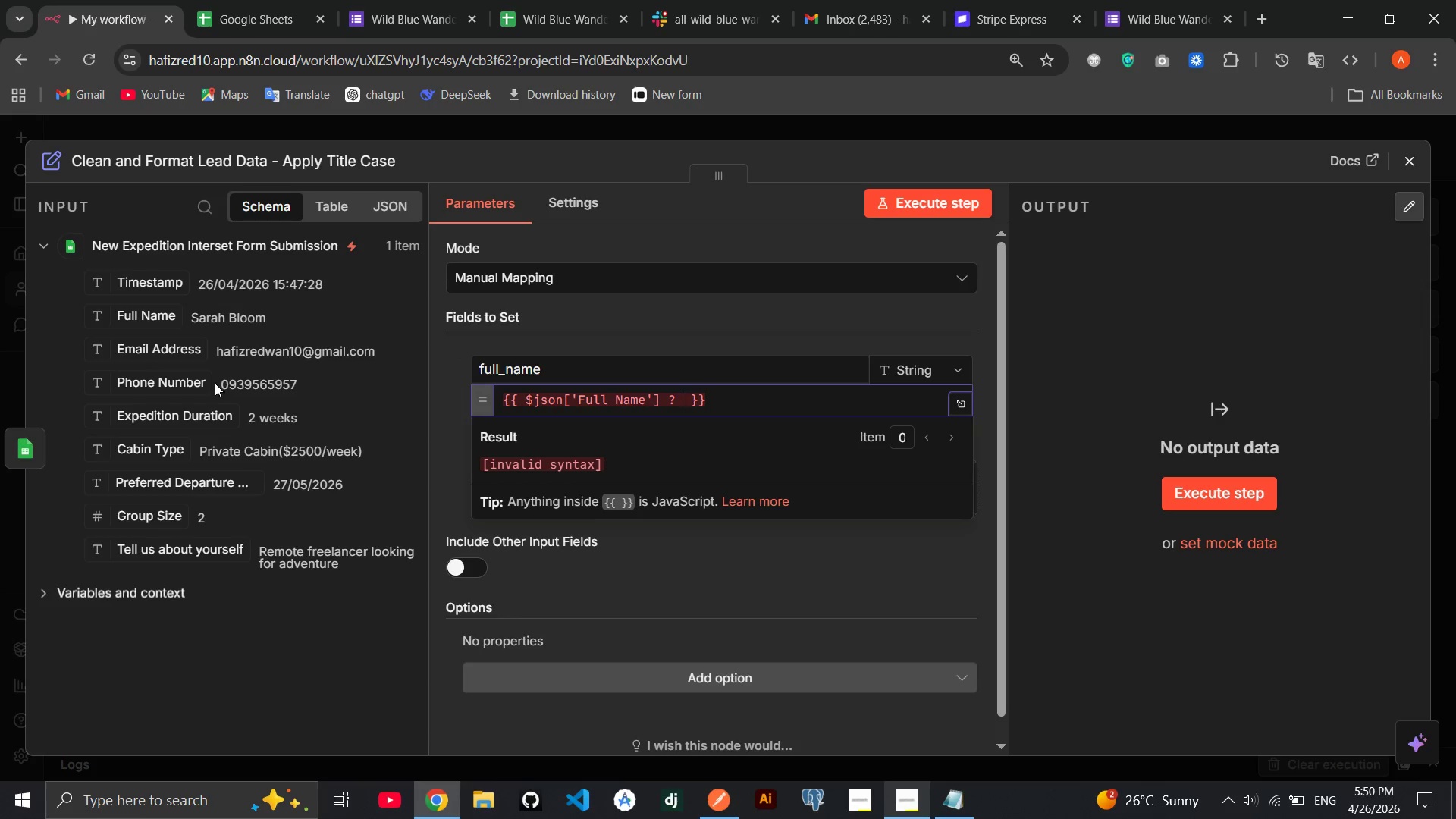 
left_click_drag(start_coordinate=[160, 318], to_coordinate=[689, 397])
 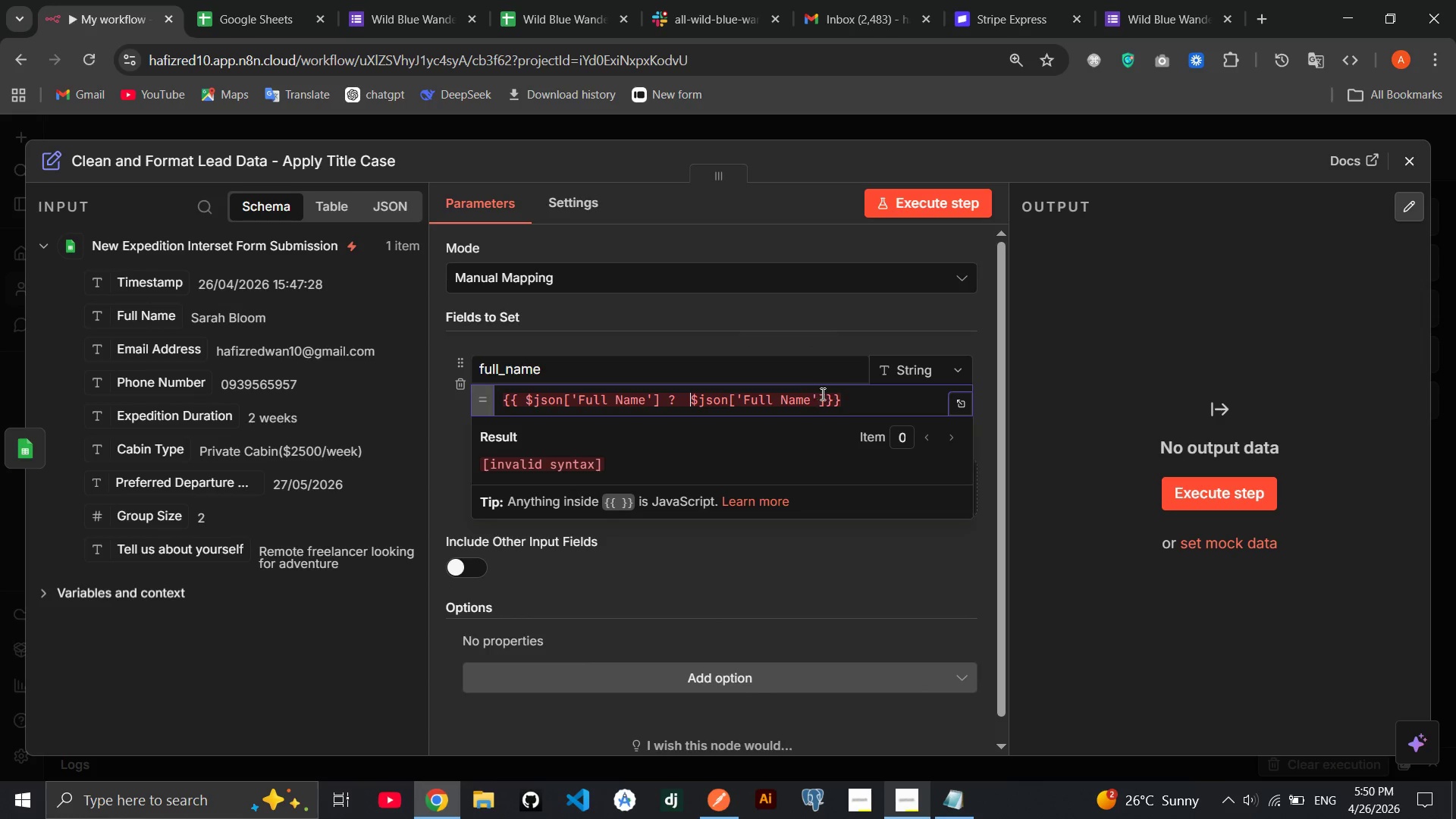 
left_click([824, 394])
 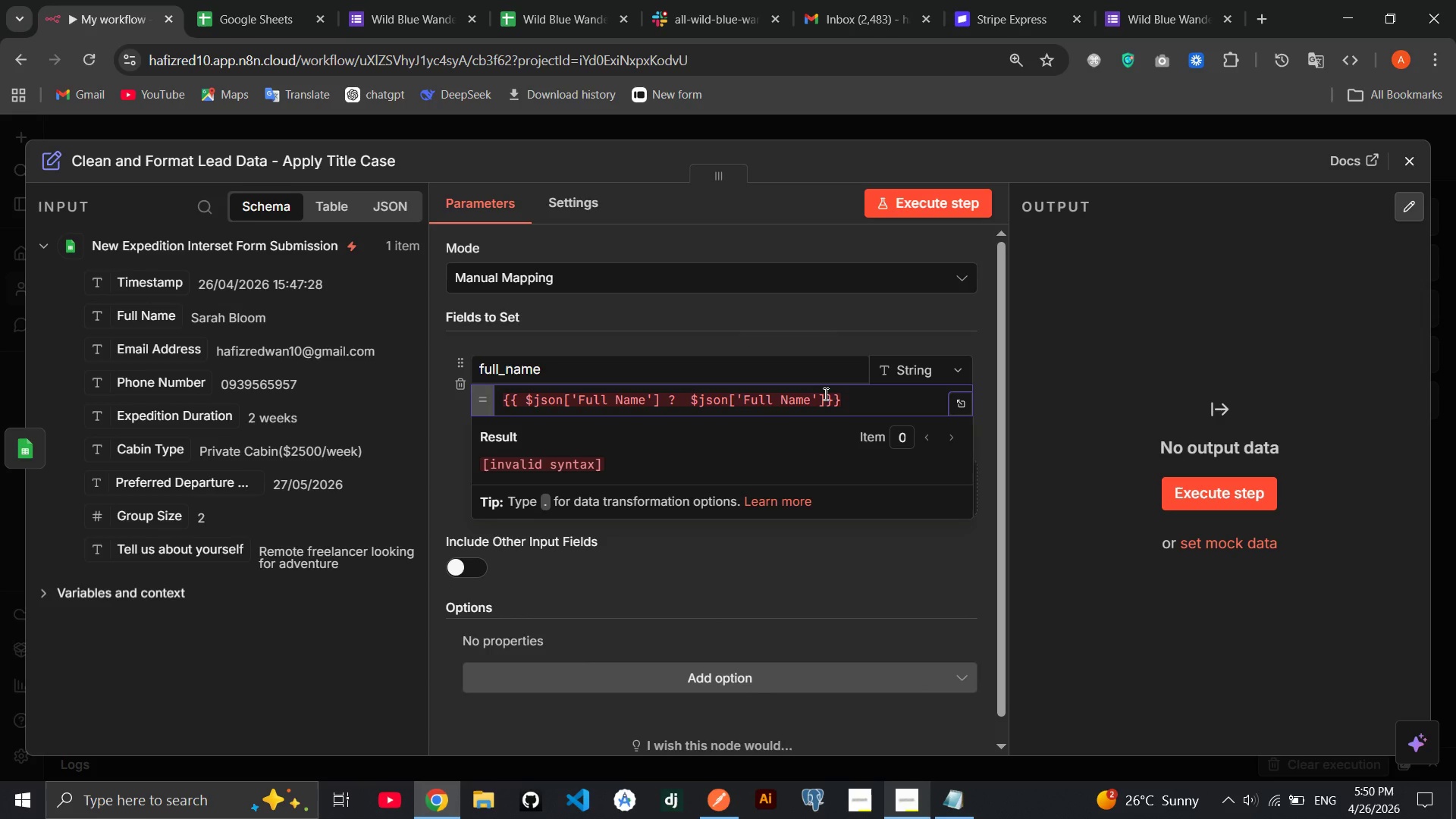 
type(.split)
 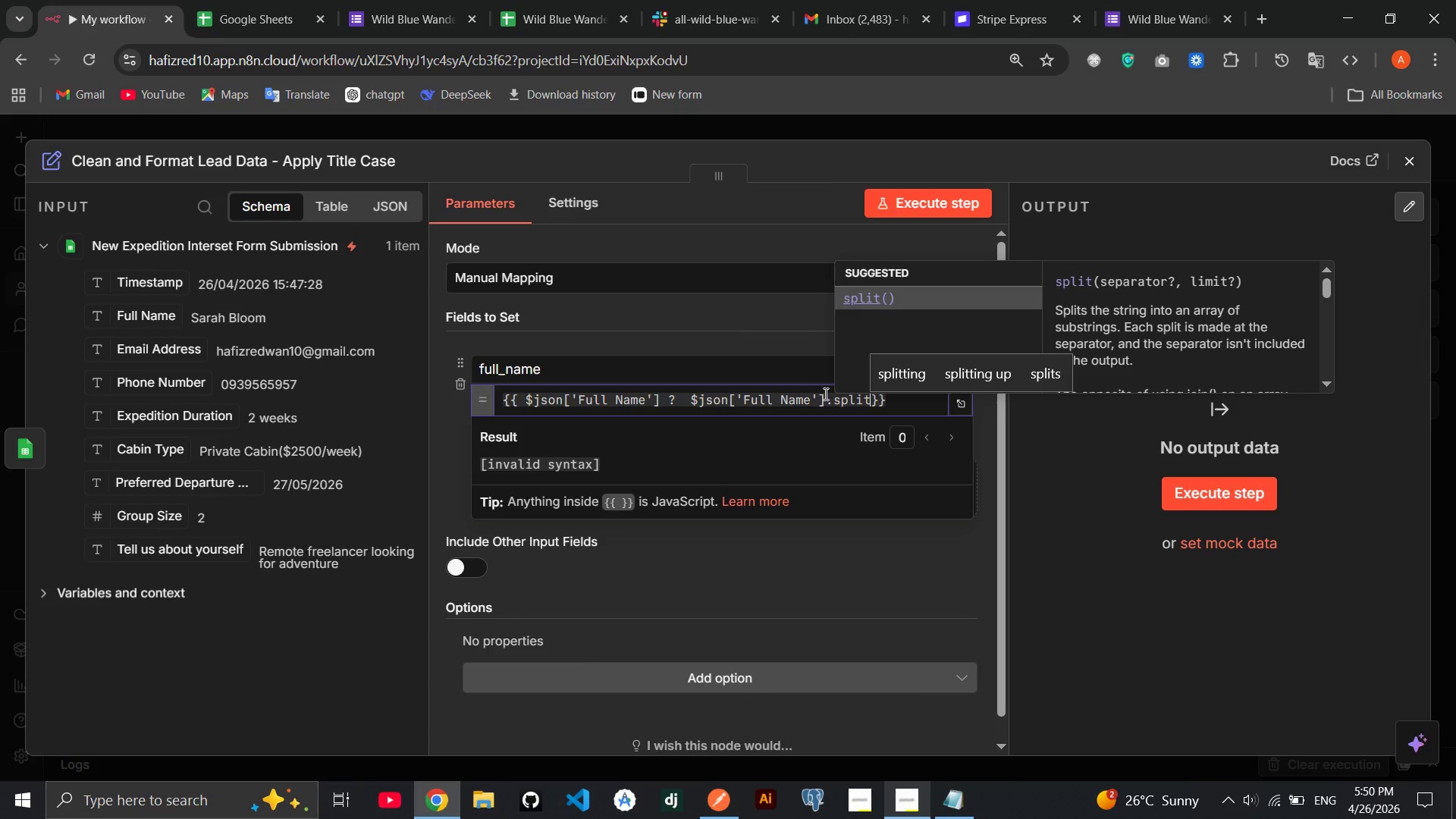 
key(Enter)
 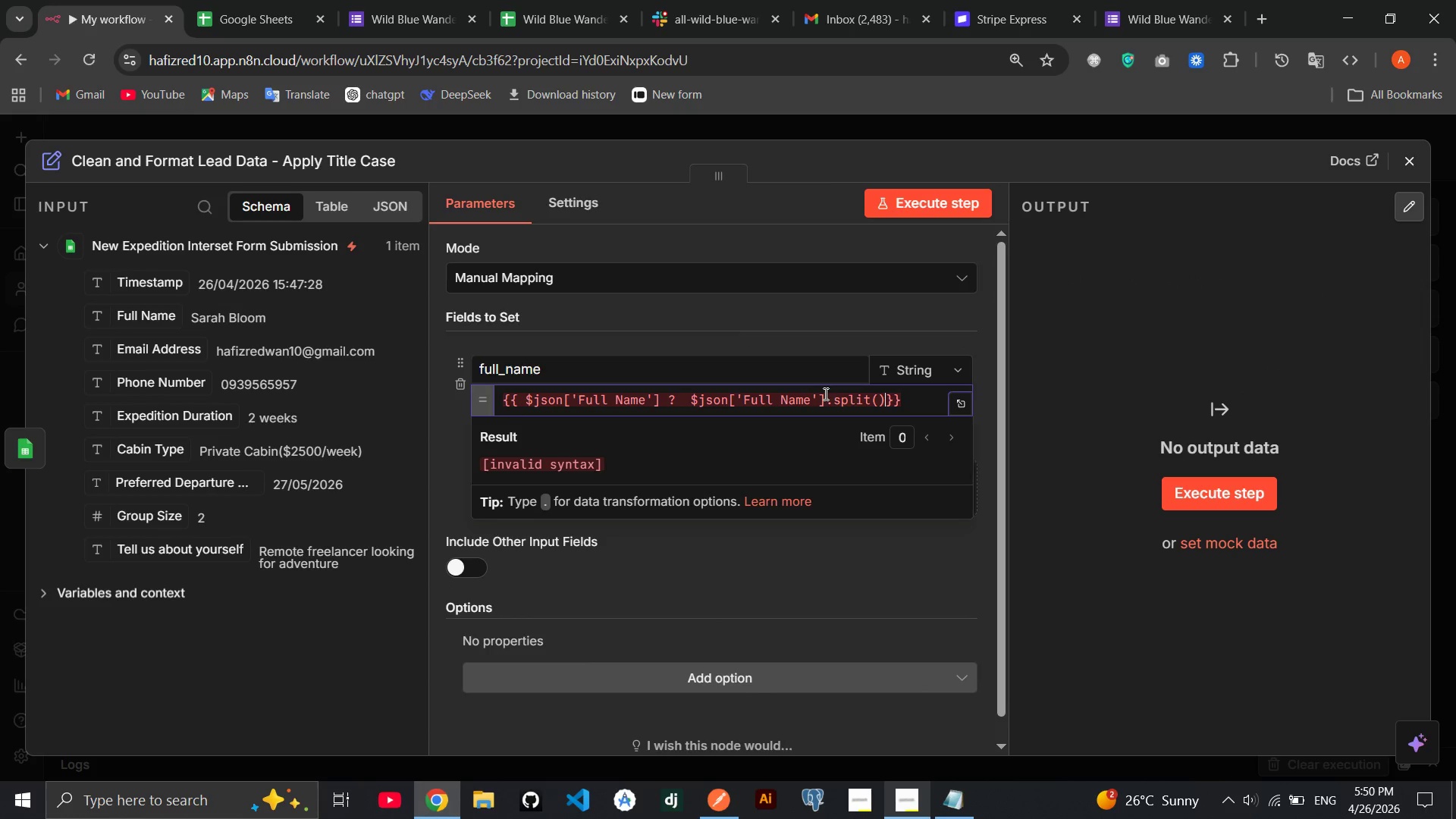 
key(ArrowLeft)
 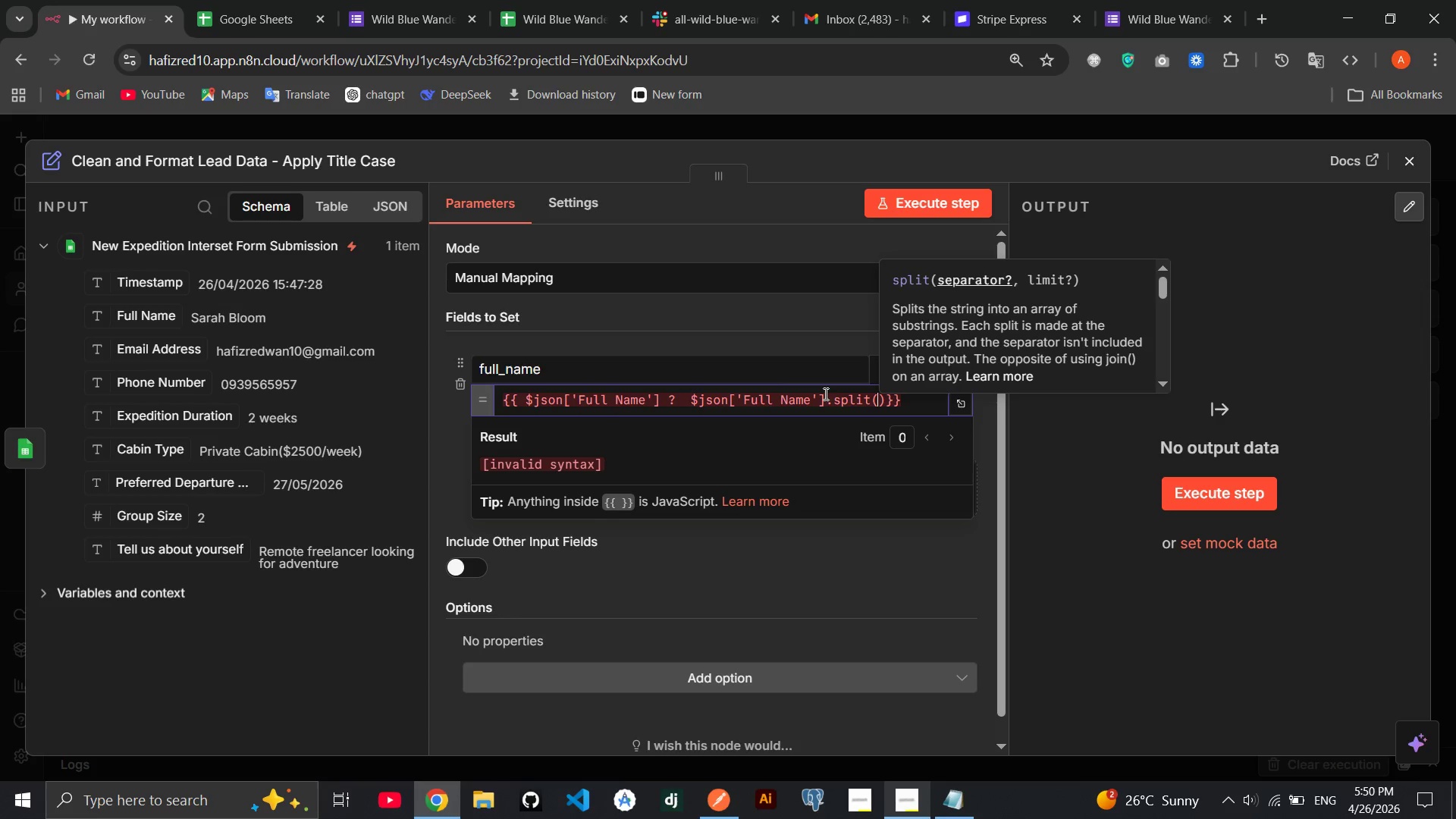 
key(Quote)
 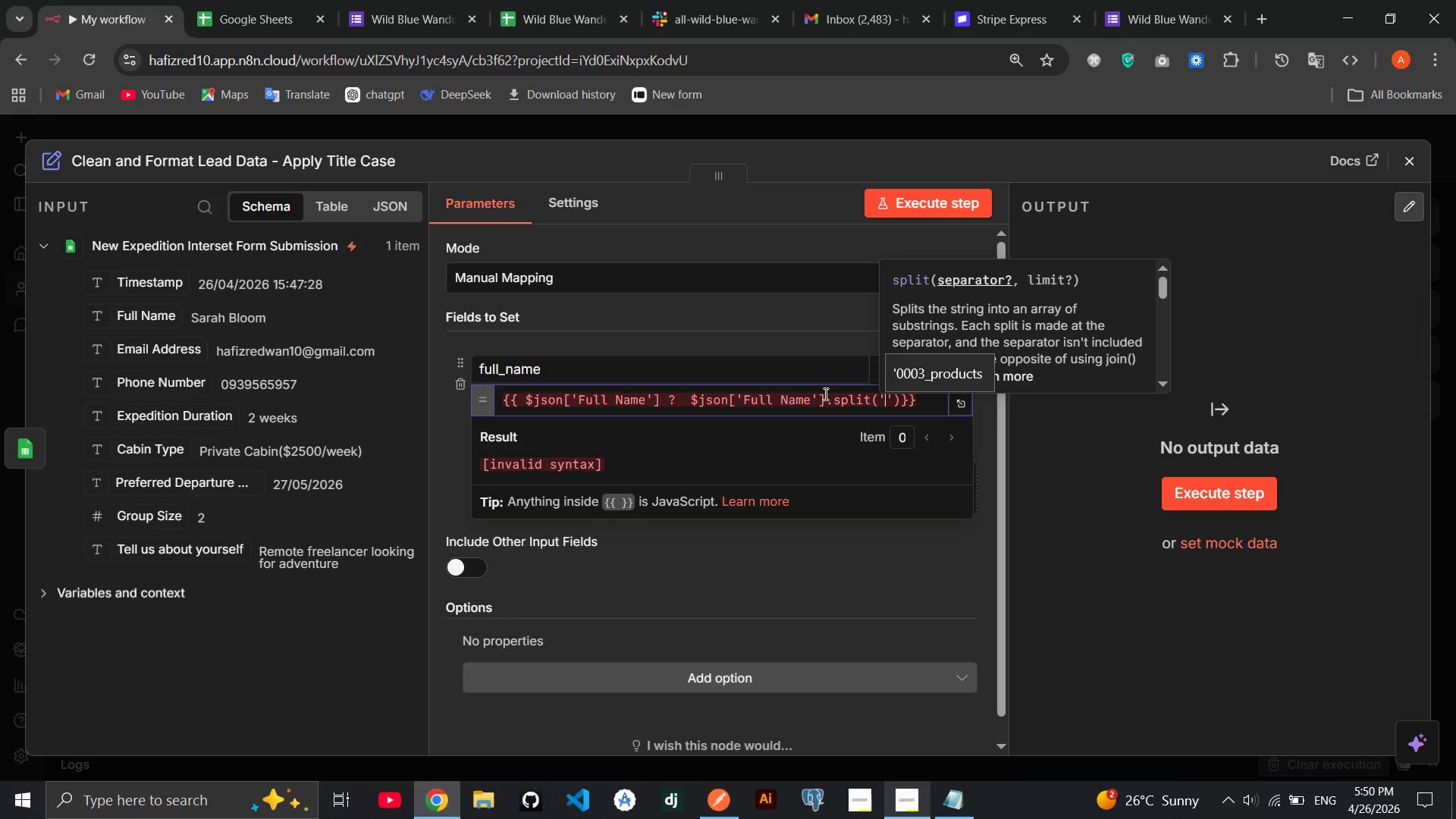 
key(ArrowRight)
 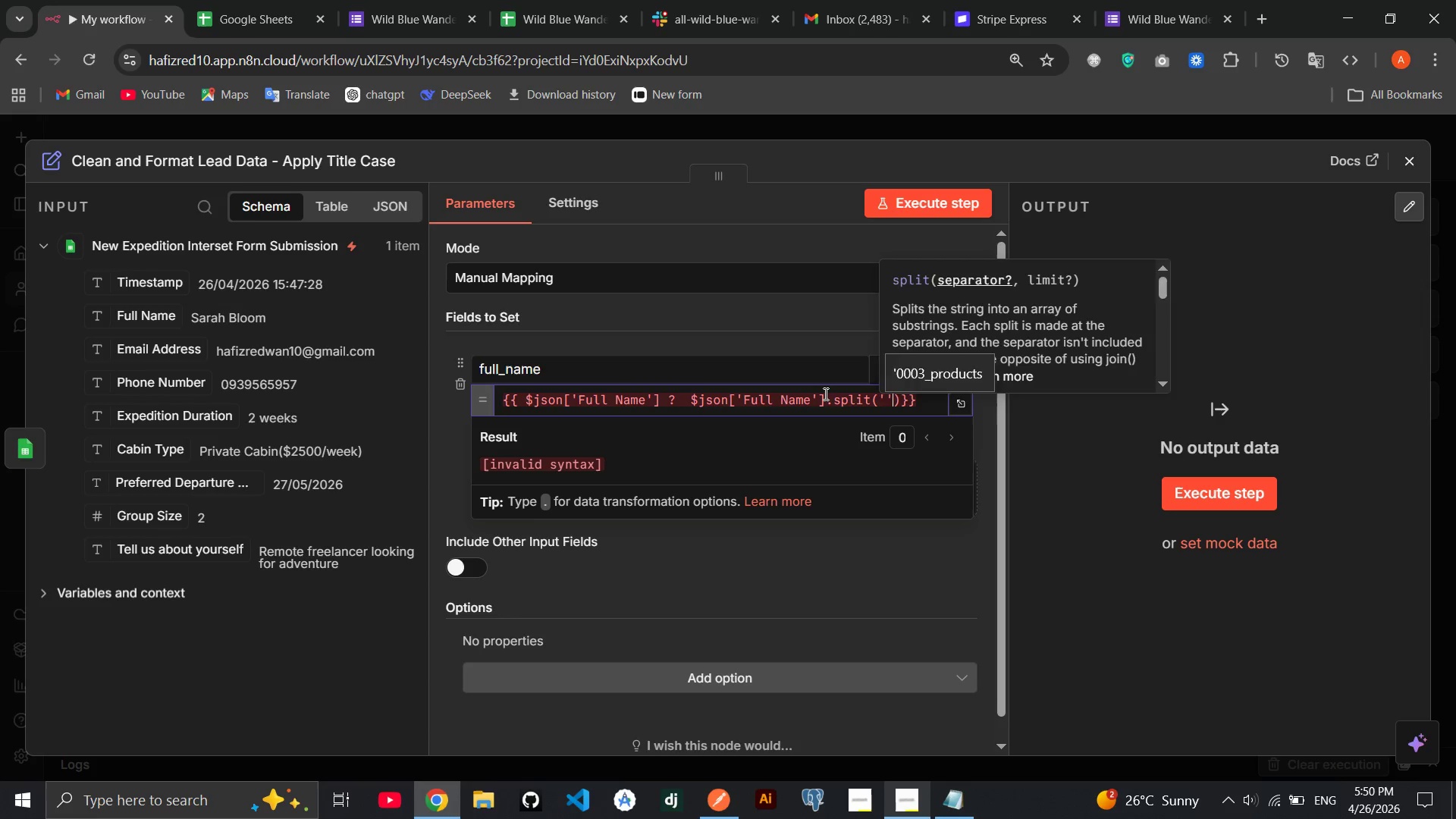 
key(ArrowRight)
 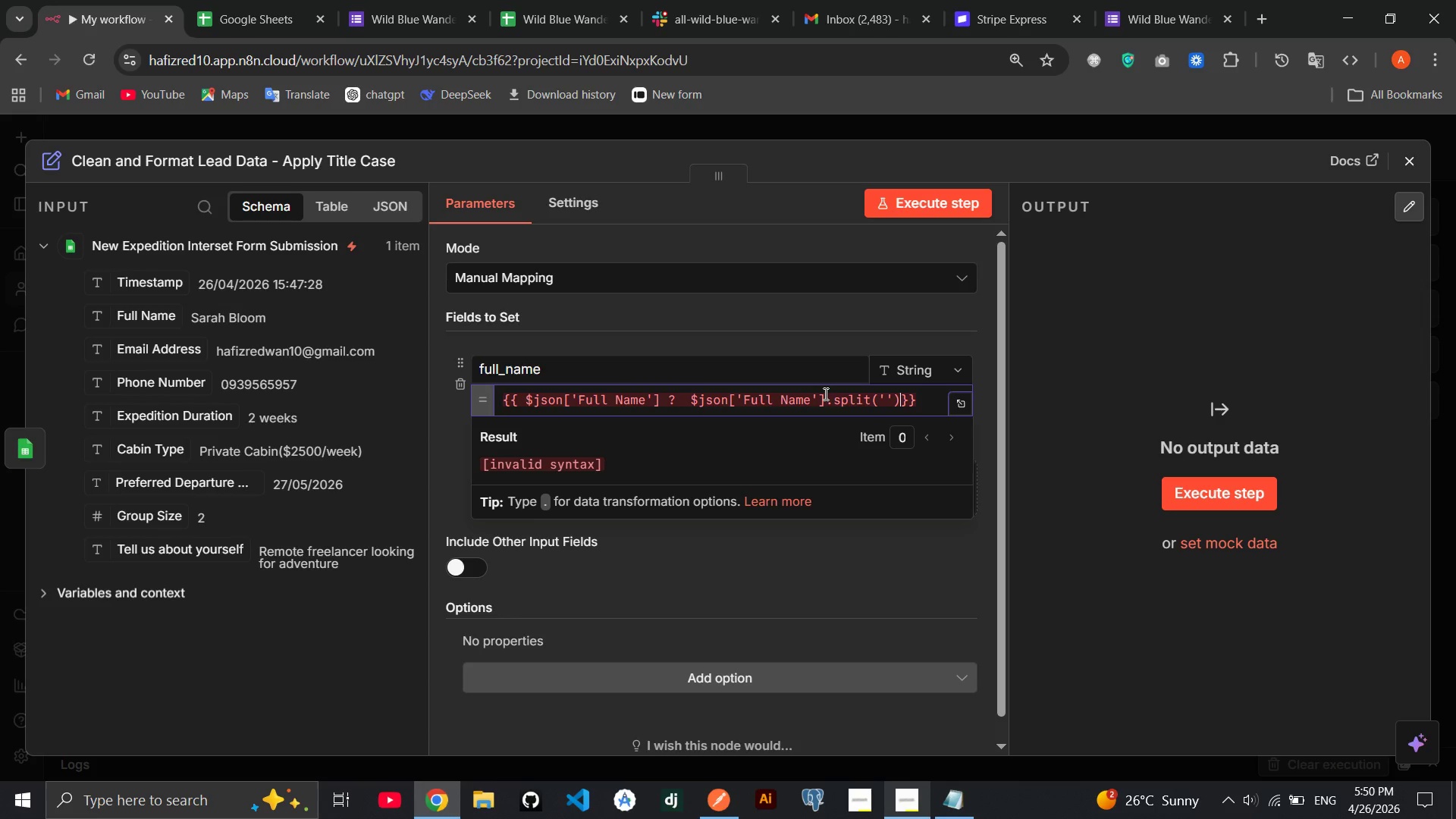 
type(.map)
 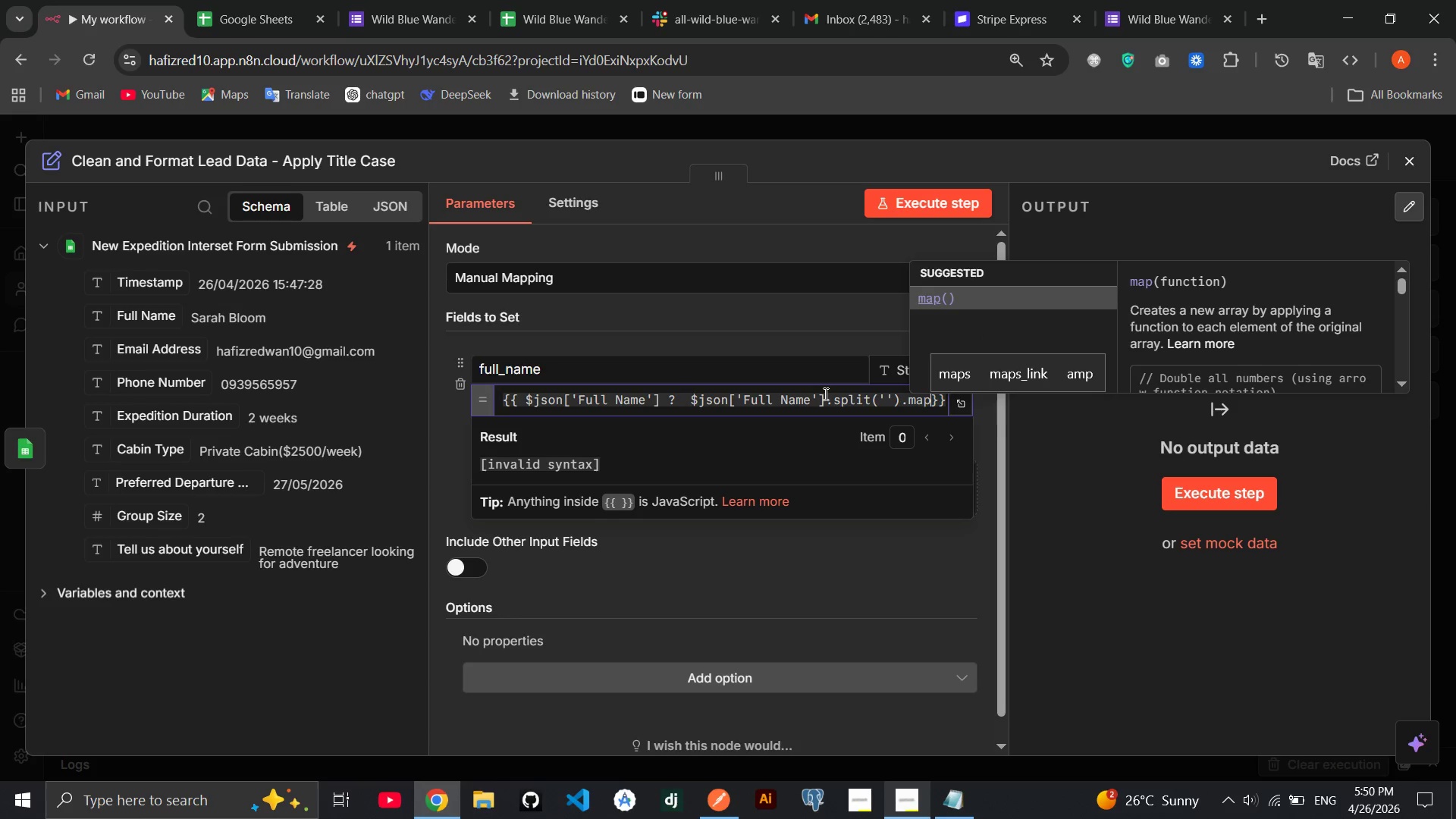 
key(Enter)
 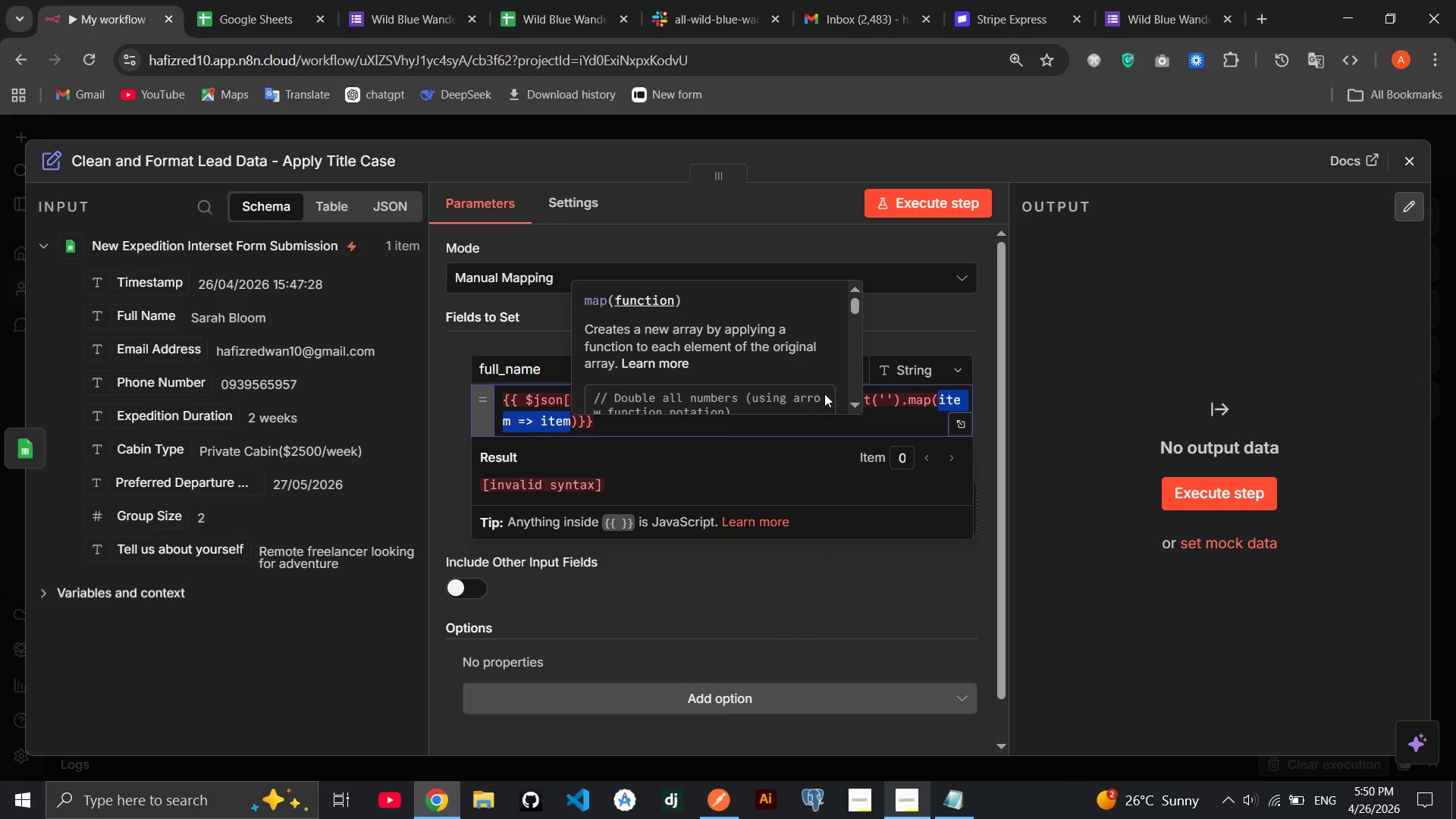 
key(Backspace)
 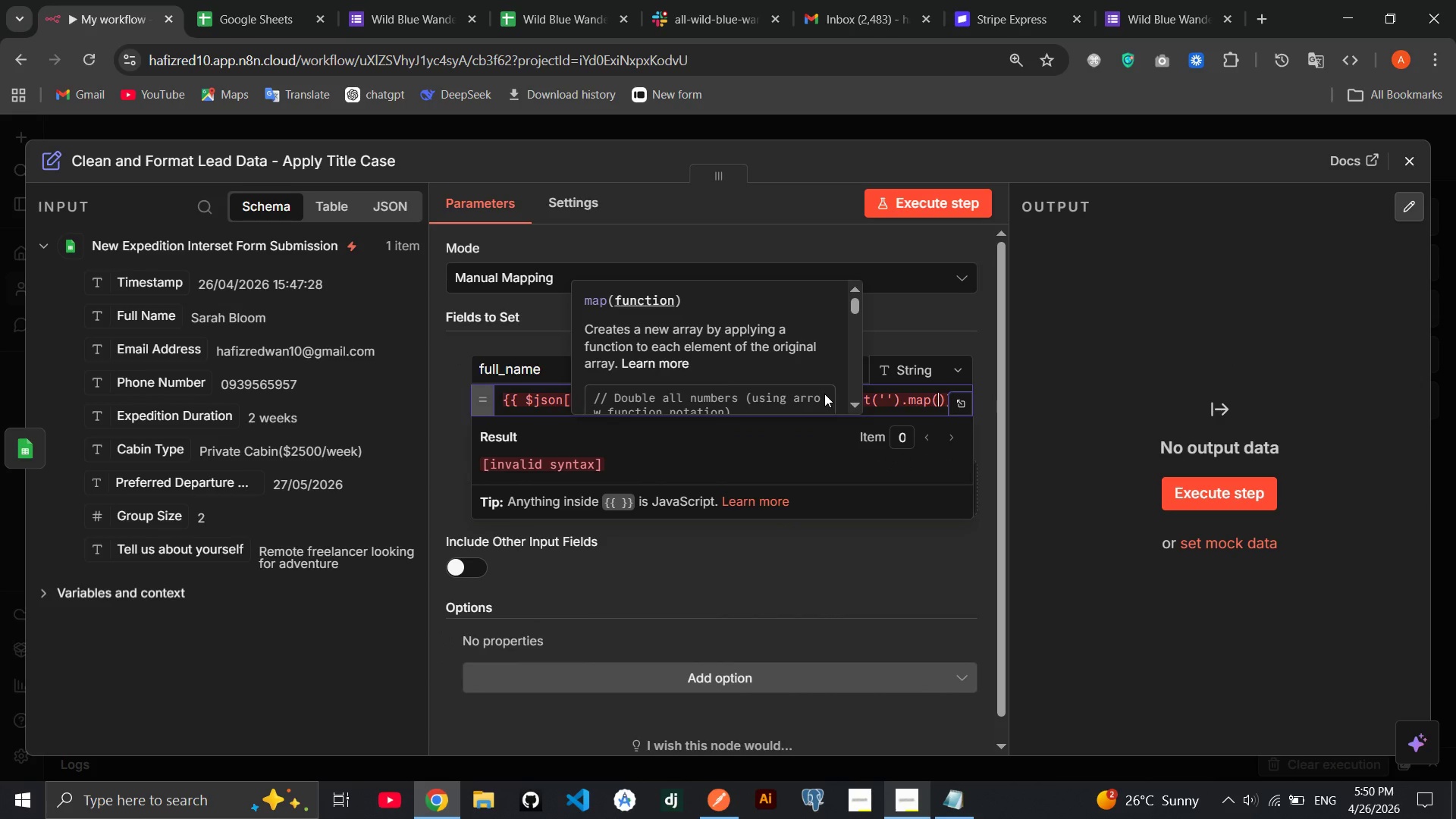 
key(W)
 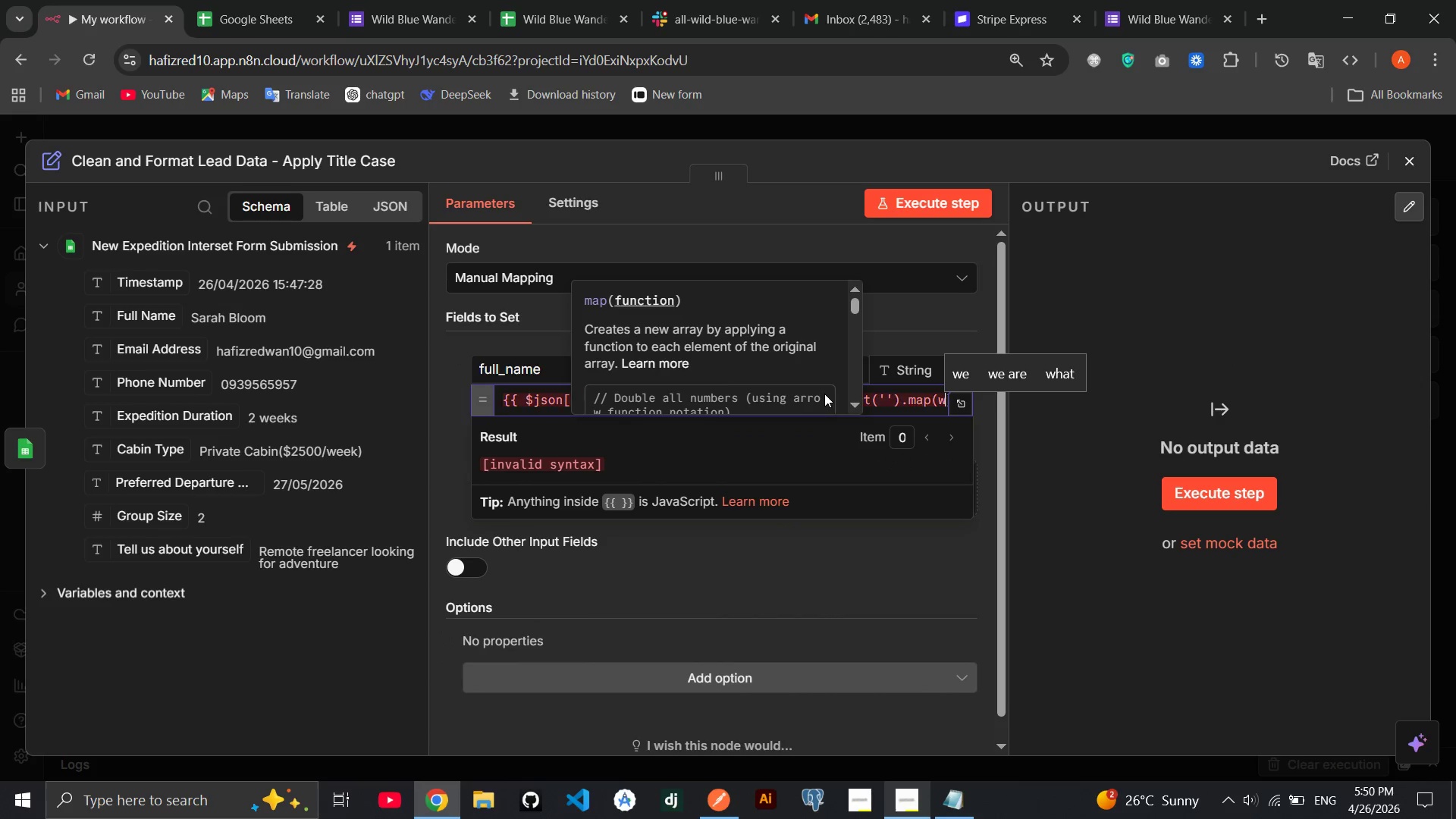 
key(Space)
 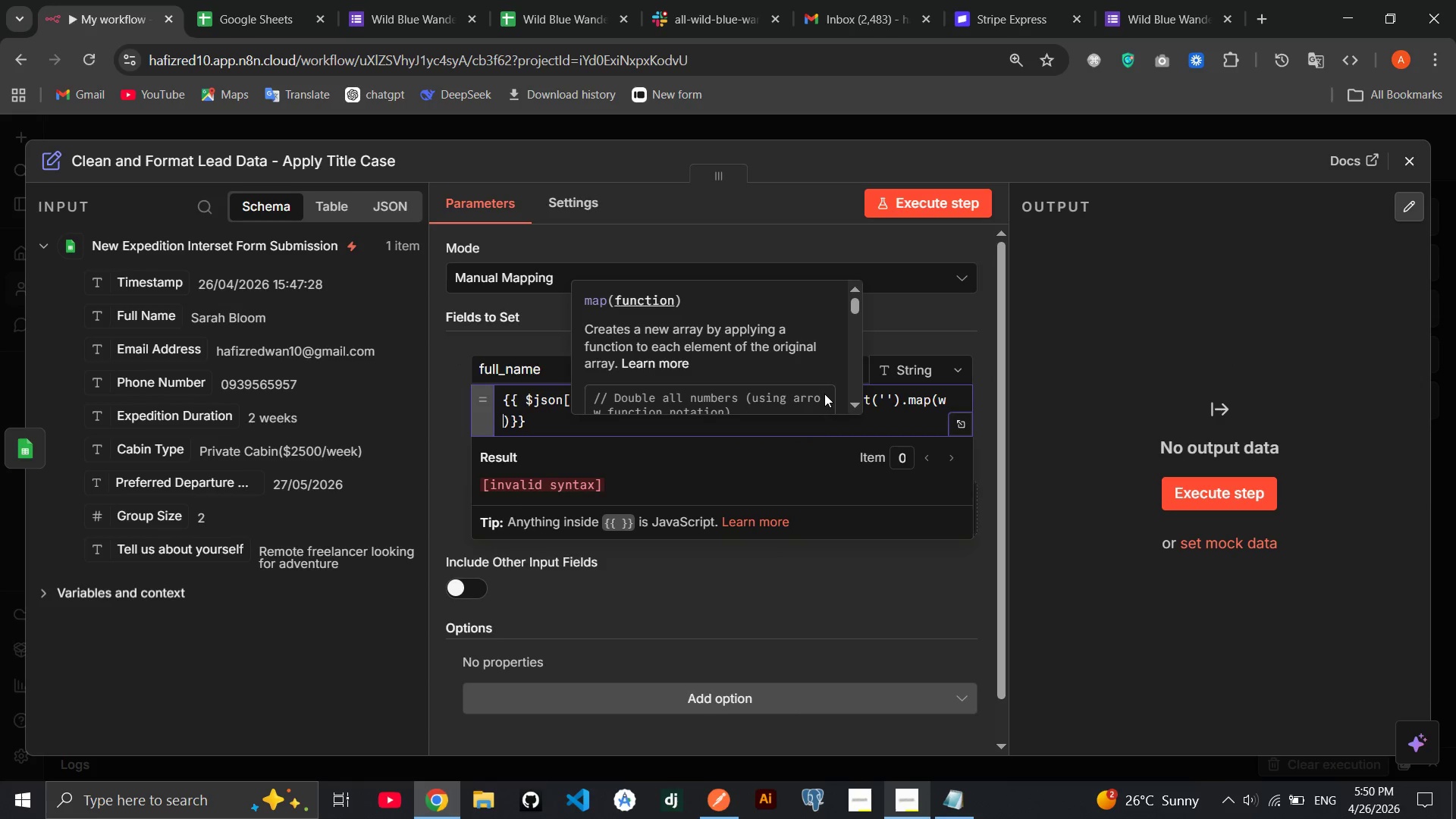 
key(Equal)
 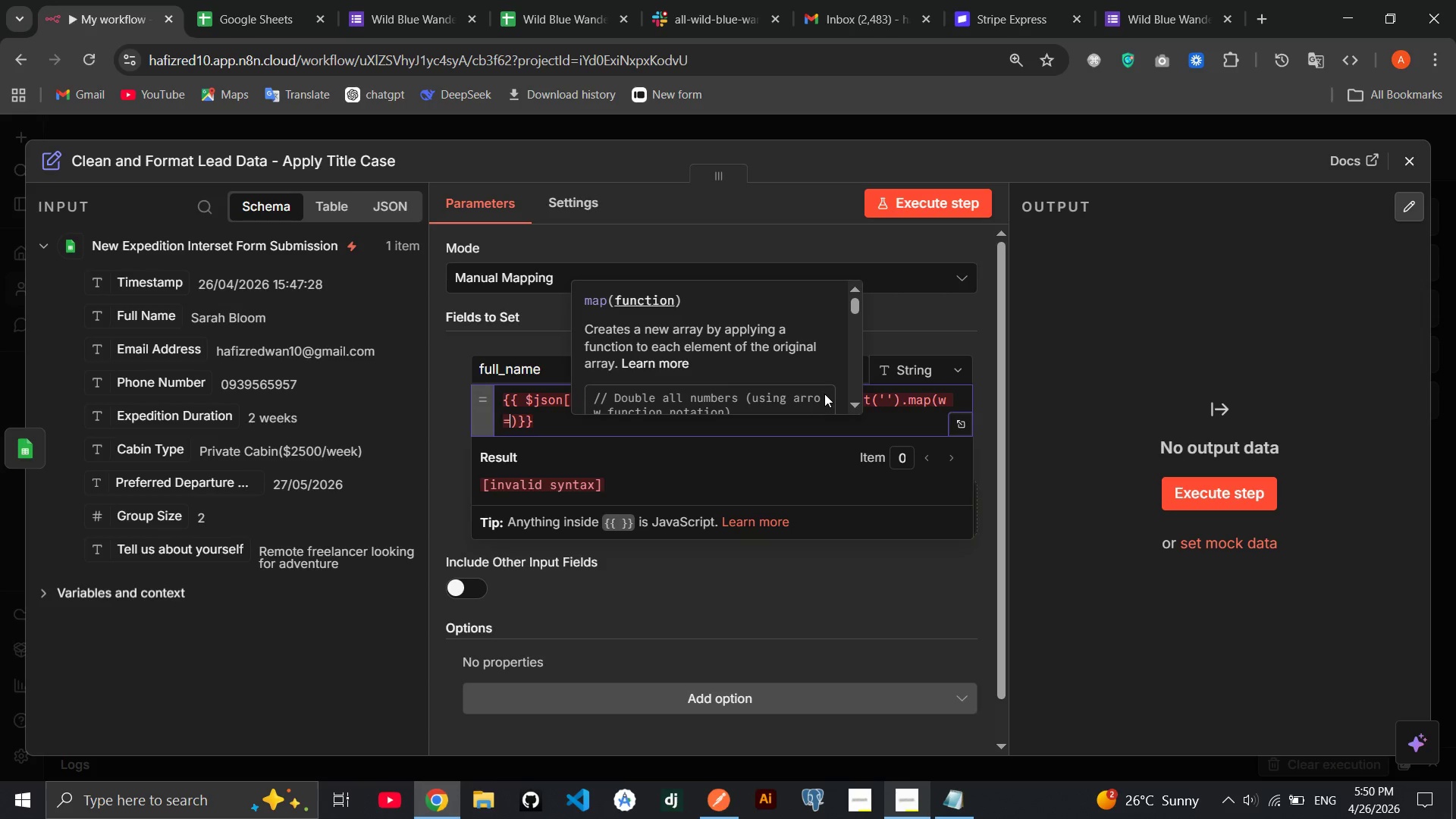 
key(Shift+ShiftRight)
 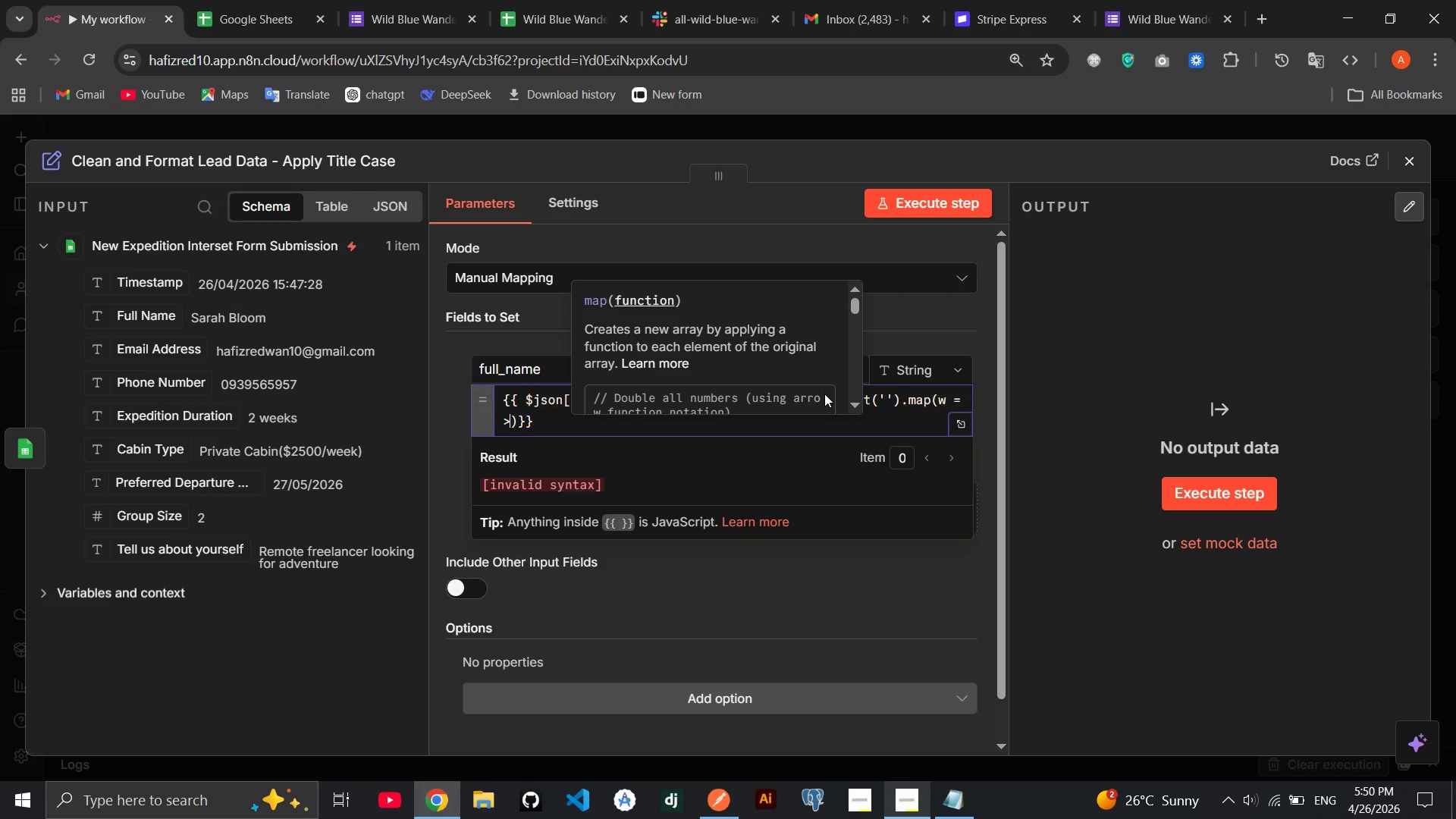 
key(Shift+Period)
 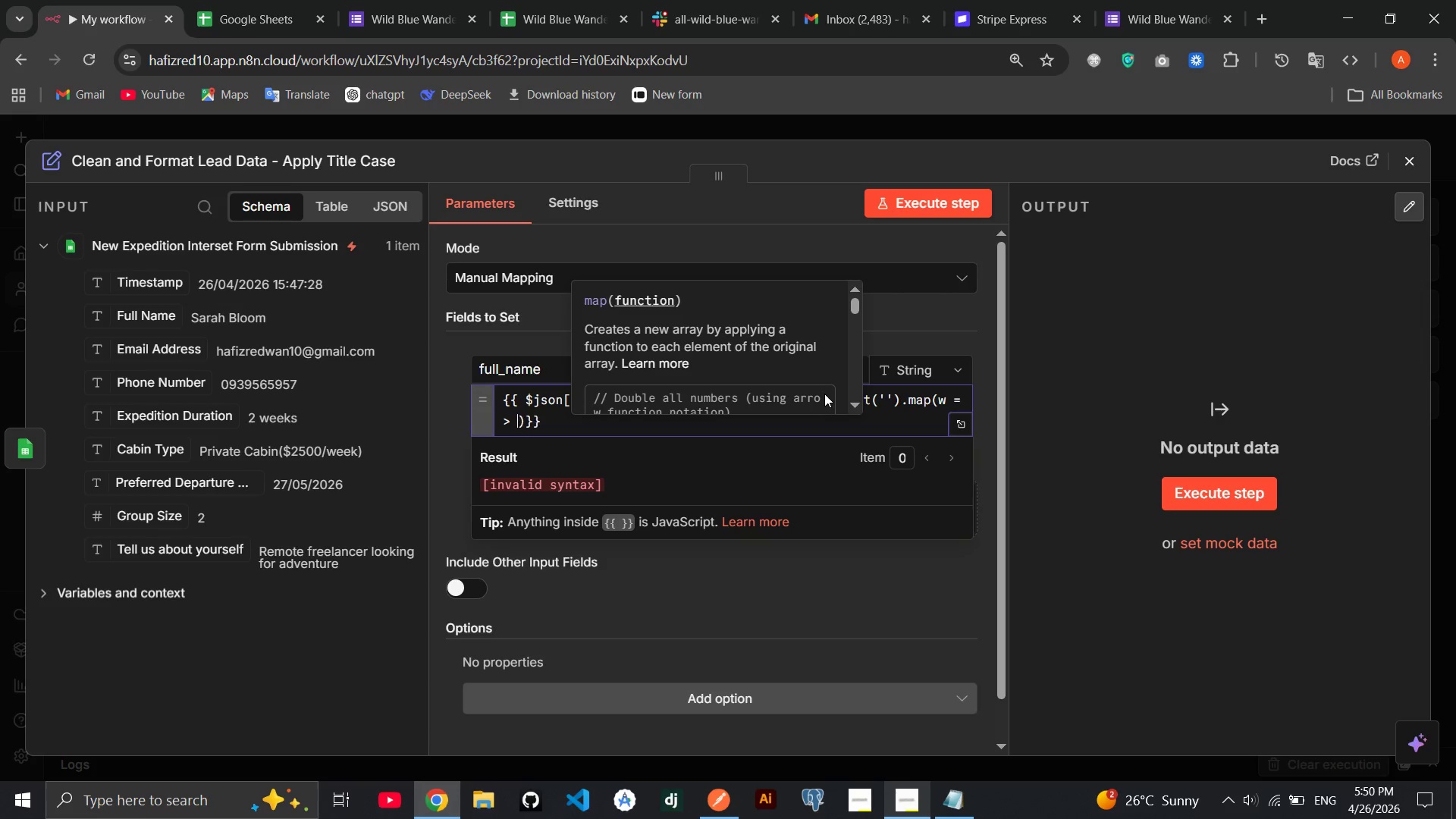 
key(Shift+Space)
 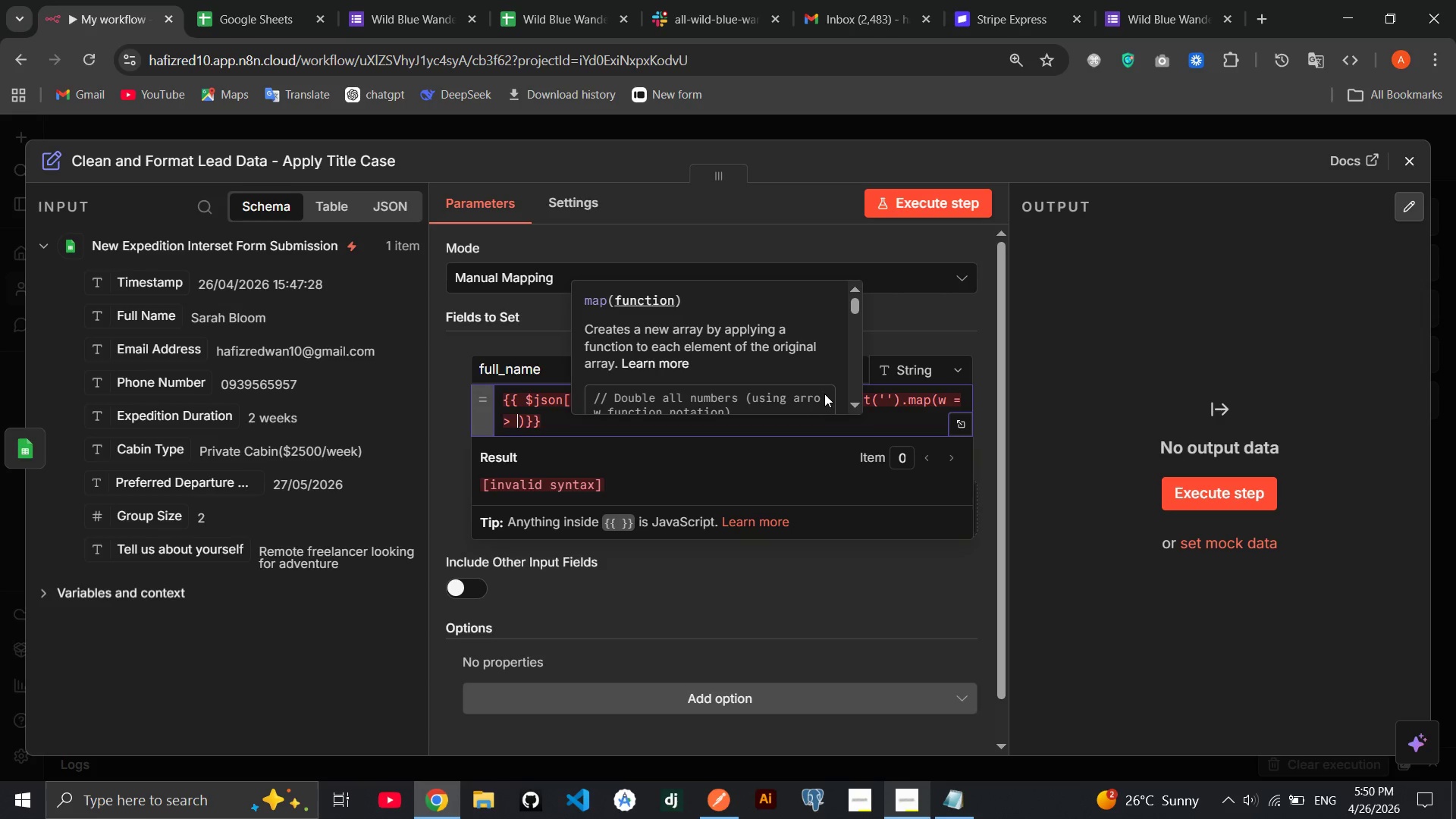 
key(Backspace)
 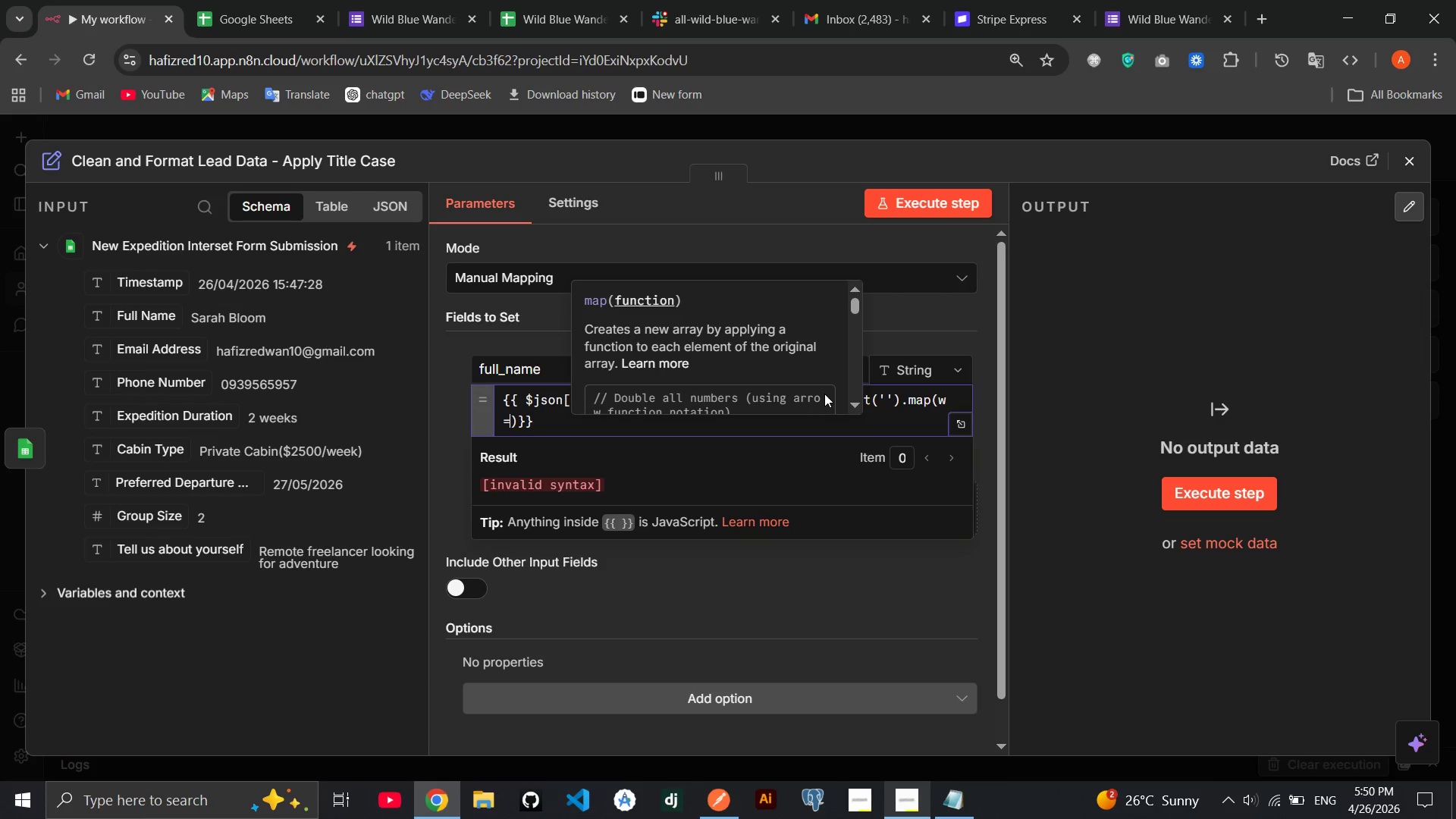 
key(Backspace)
 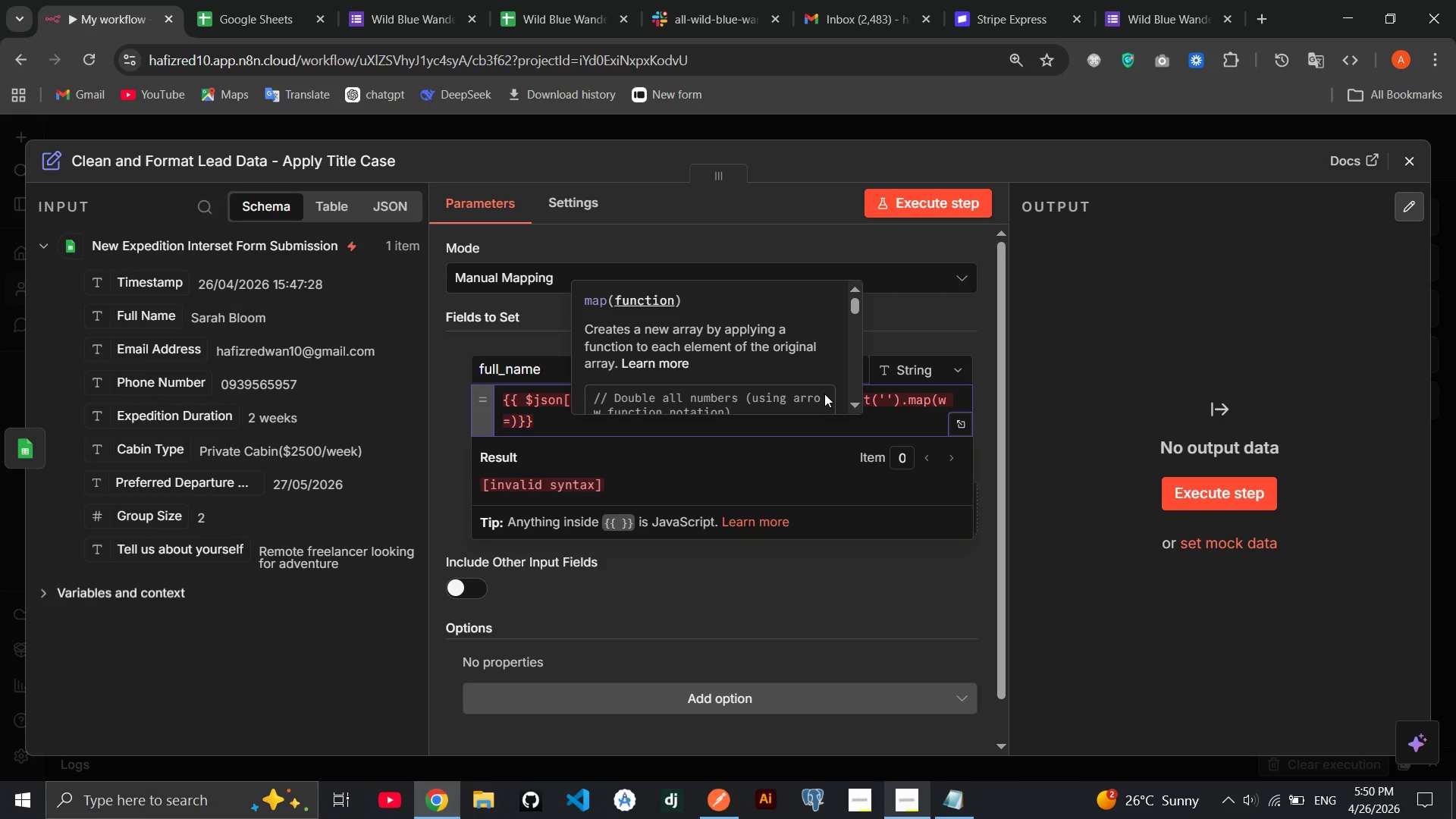 
key(Backspace)
 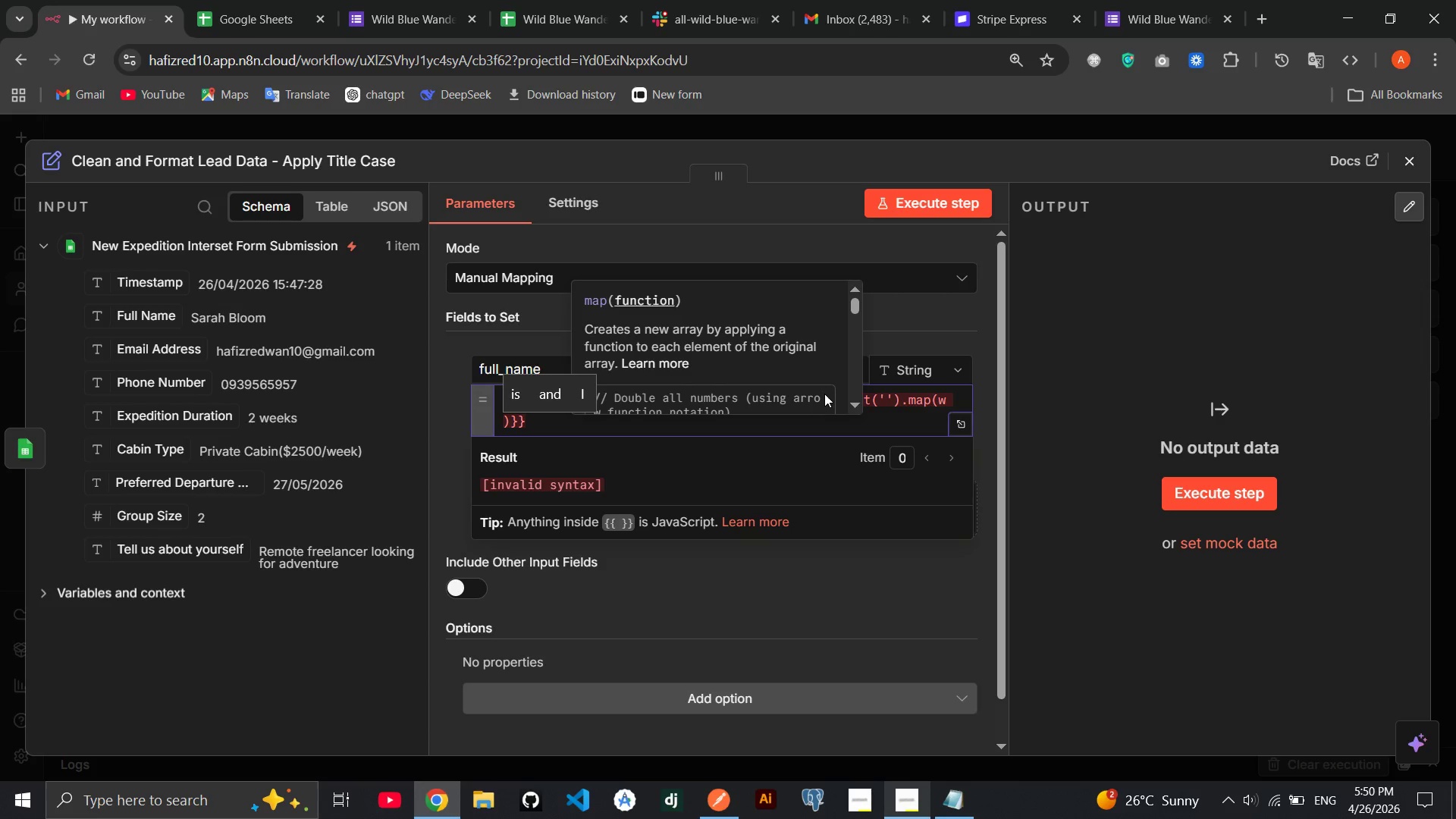 
key(Equal)
 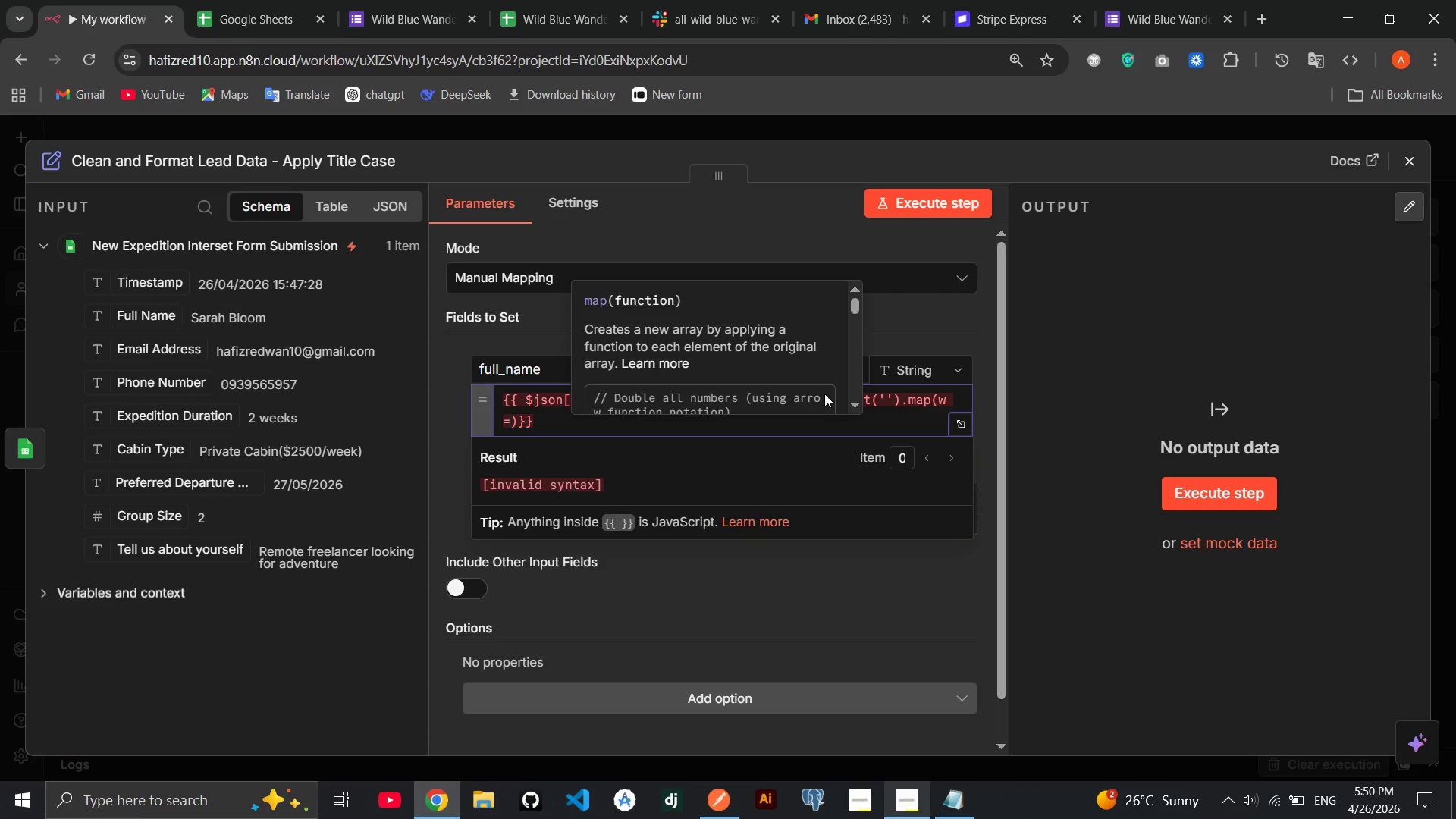 
key(Shift+Period)
 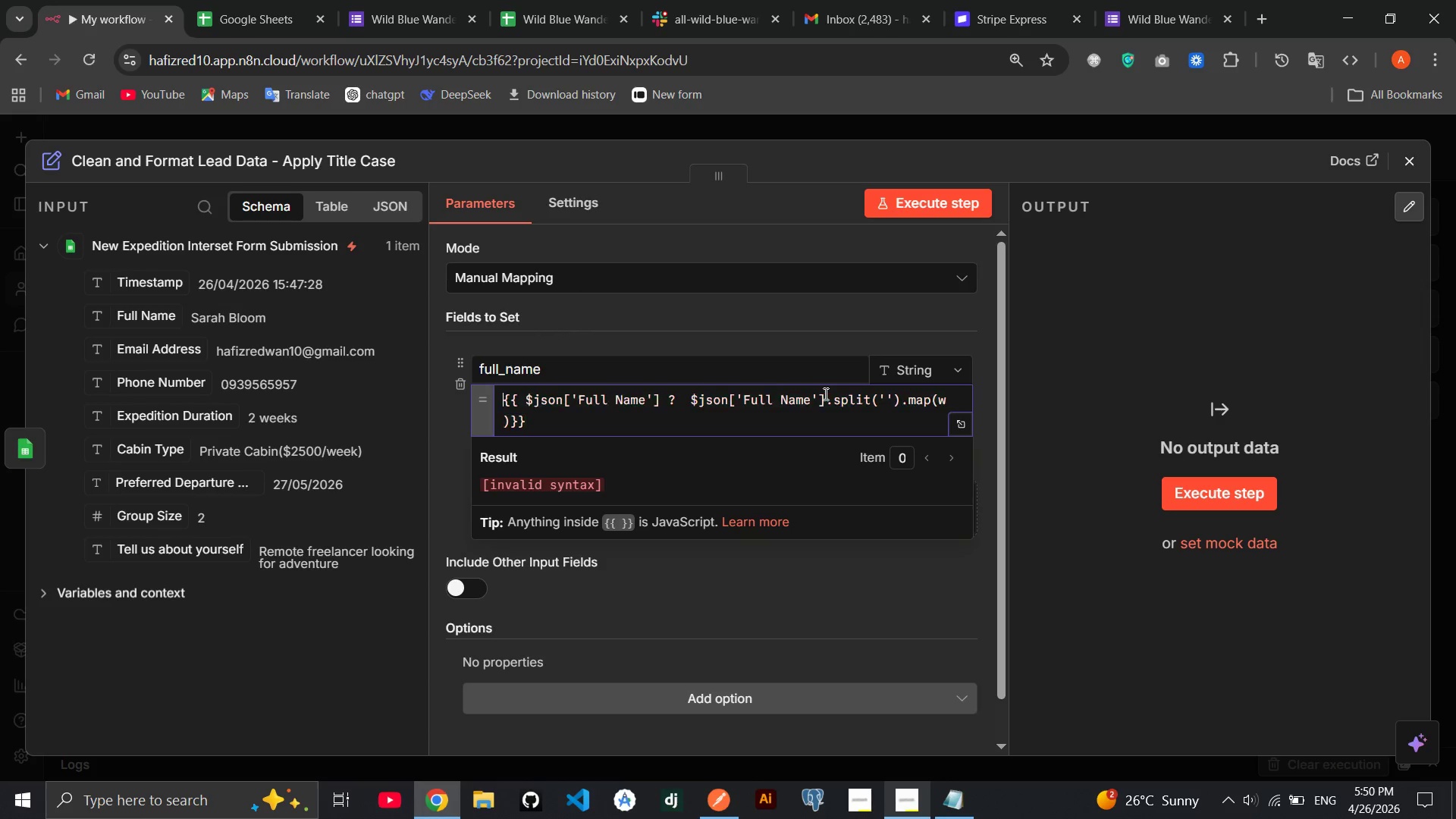 
key(Space)
 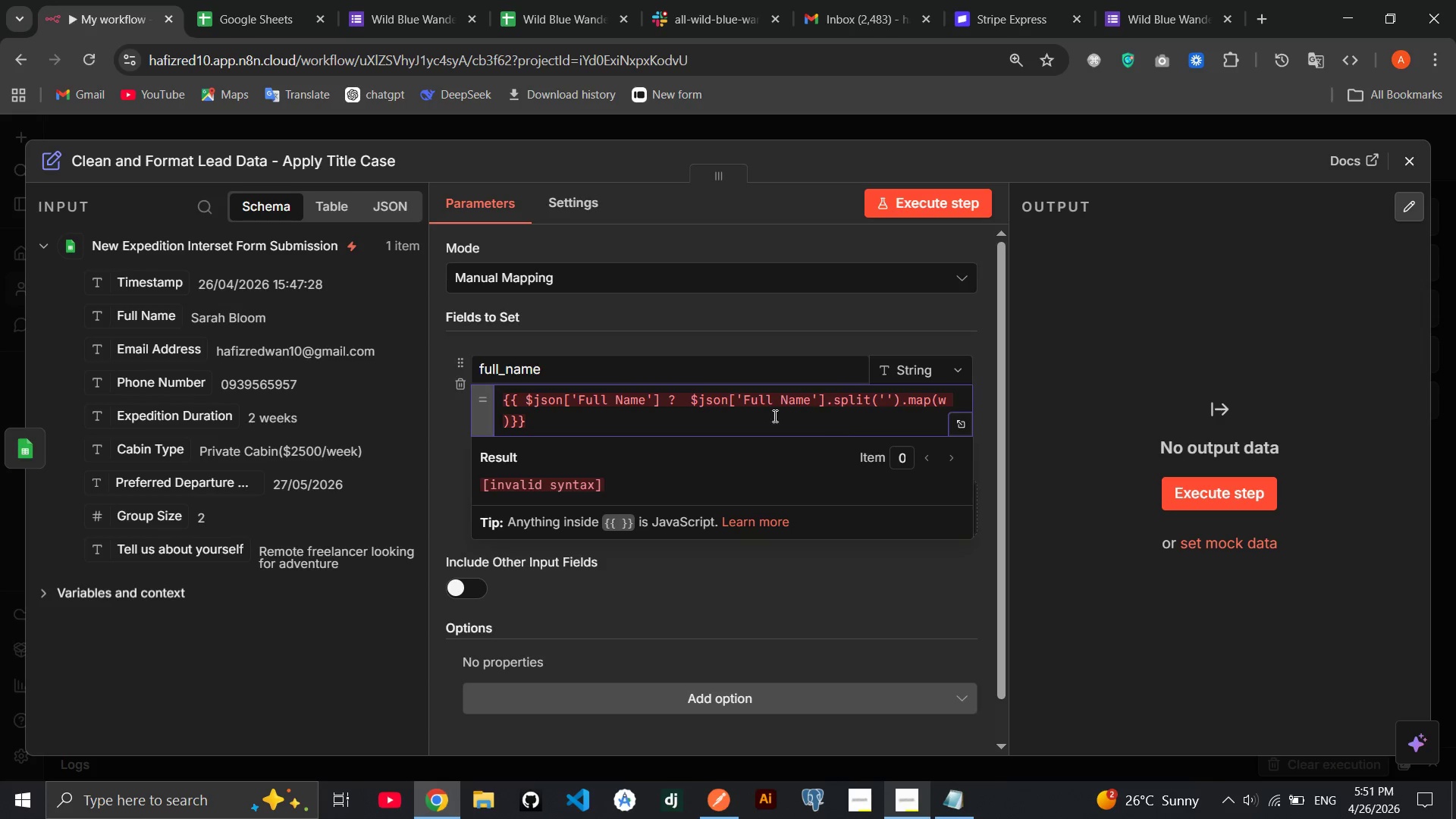 
wait(5.55)
 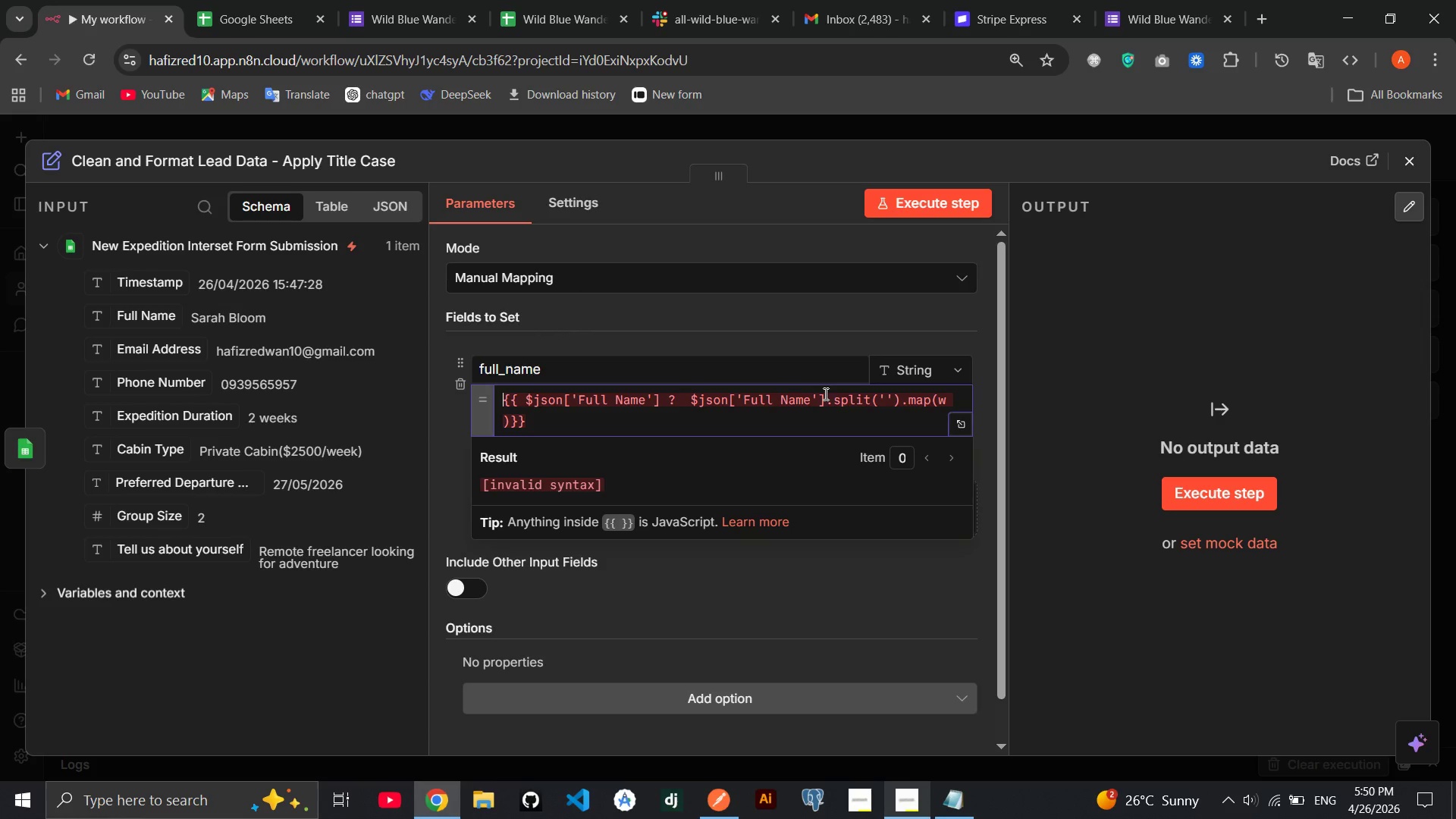 
left_click([966, 425])
 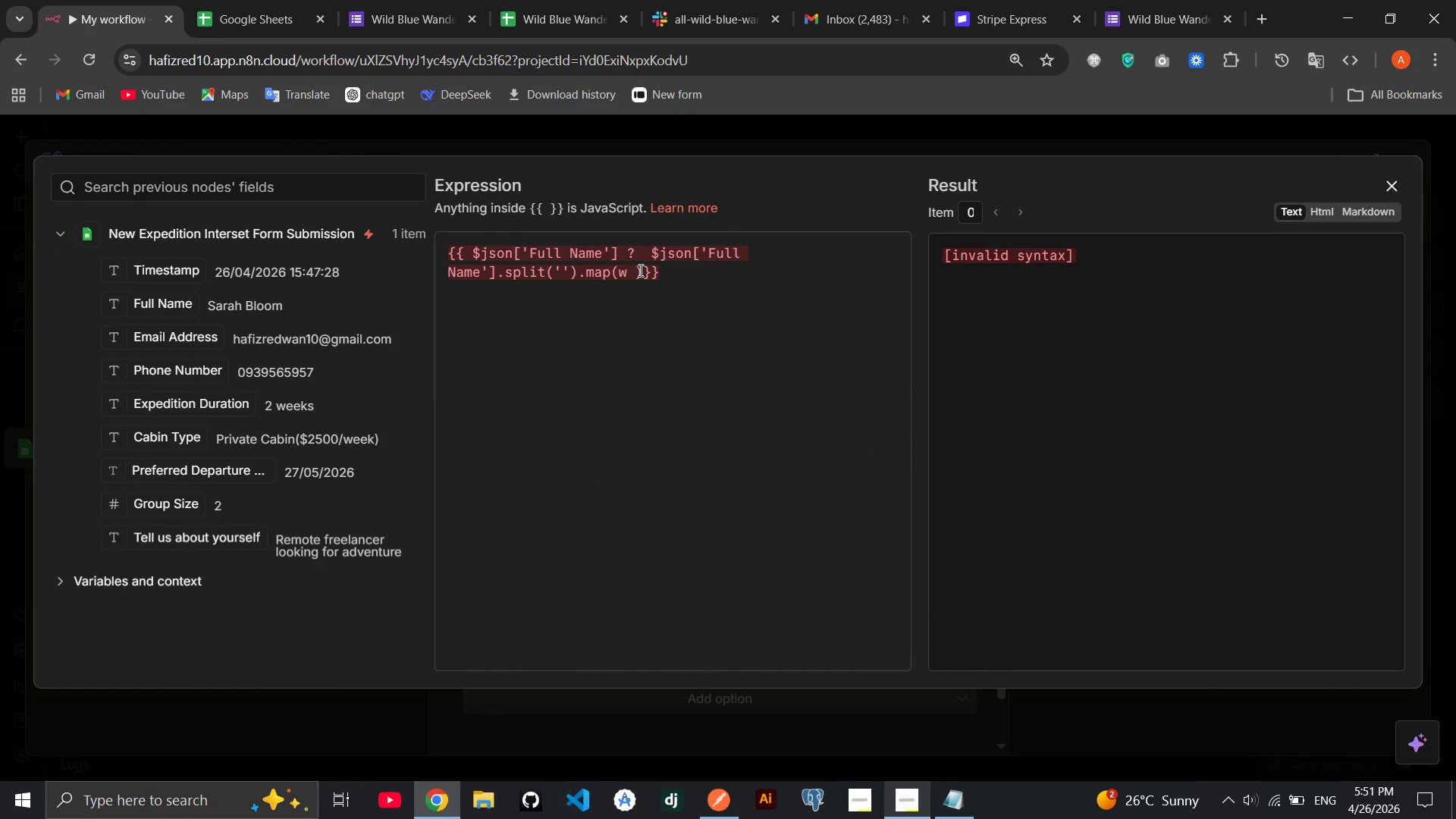 
left_click([627, 271])
 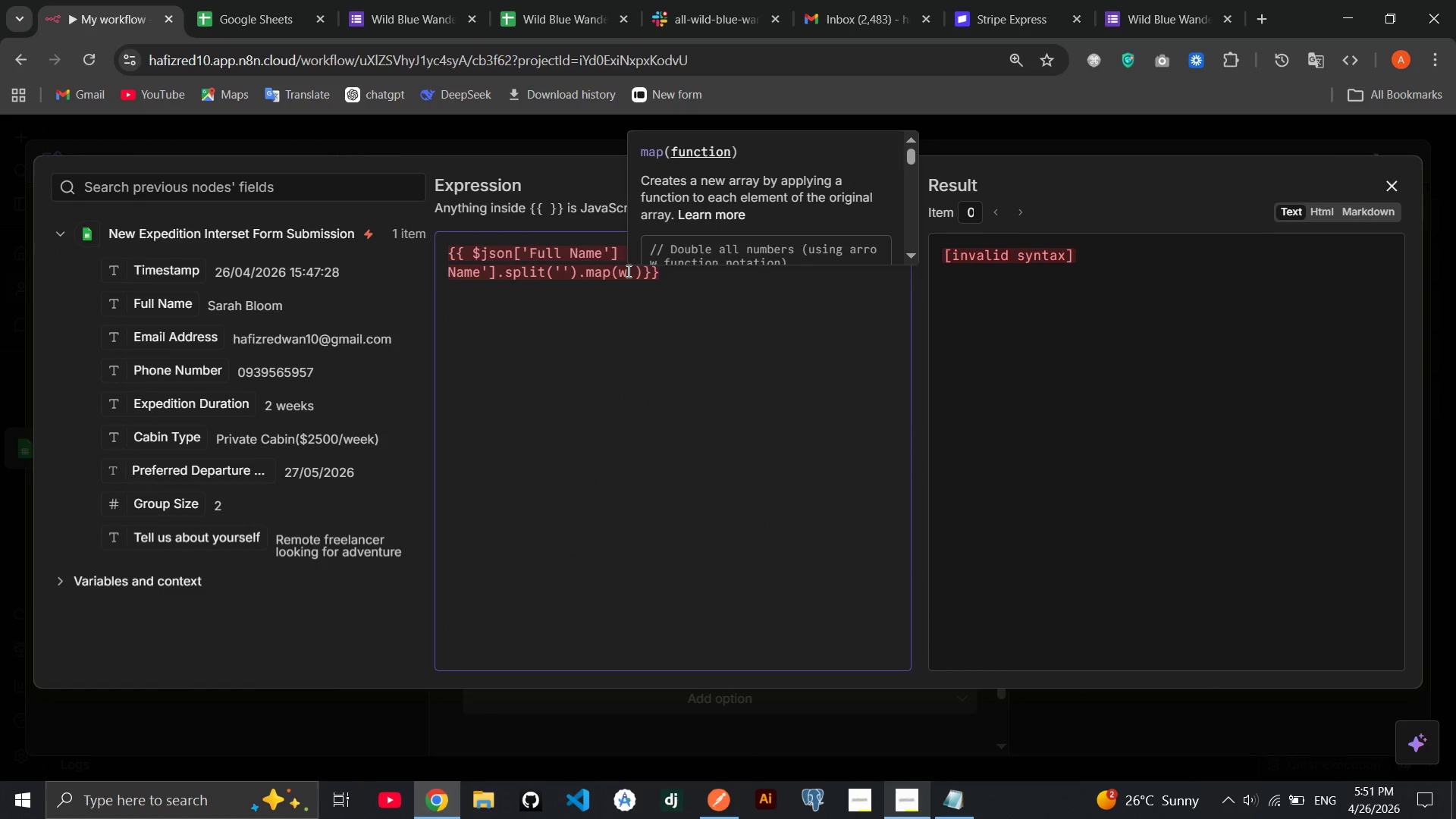 
key(Space)
 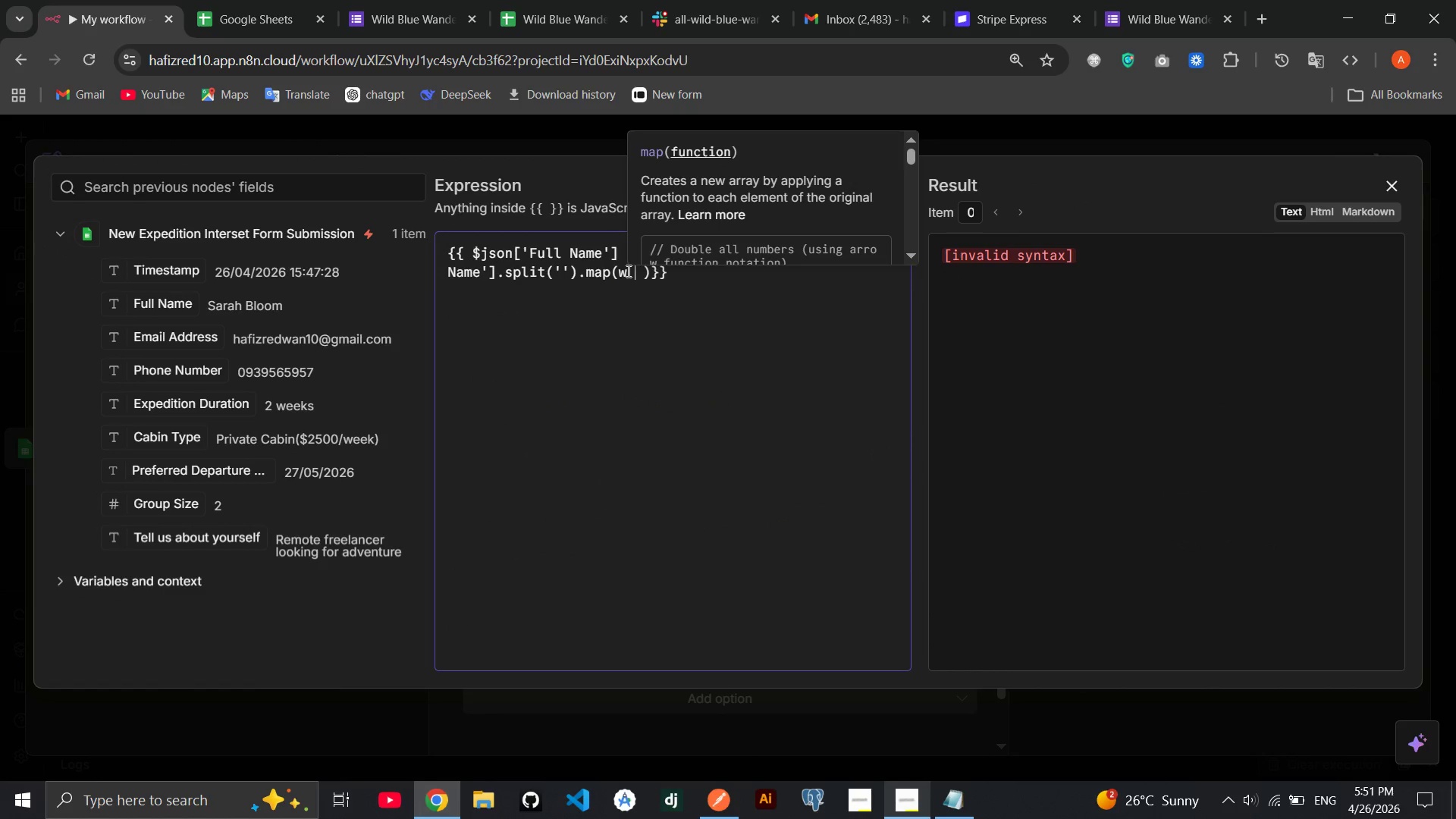 
key(Equal)
 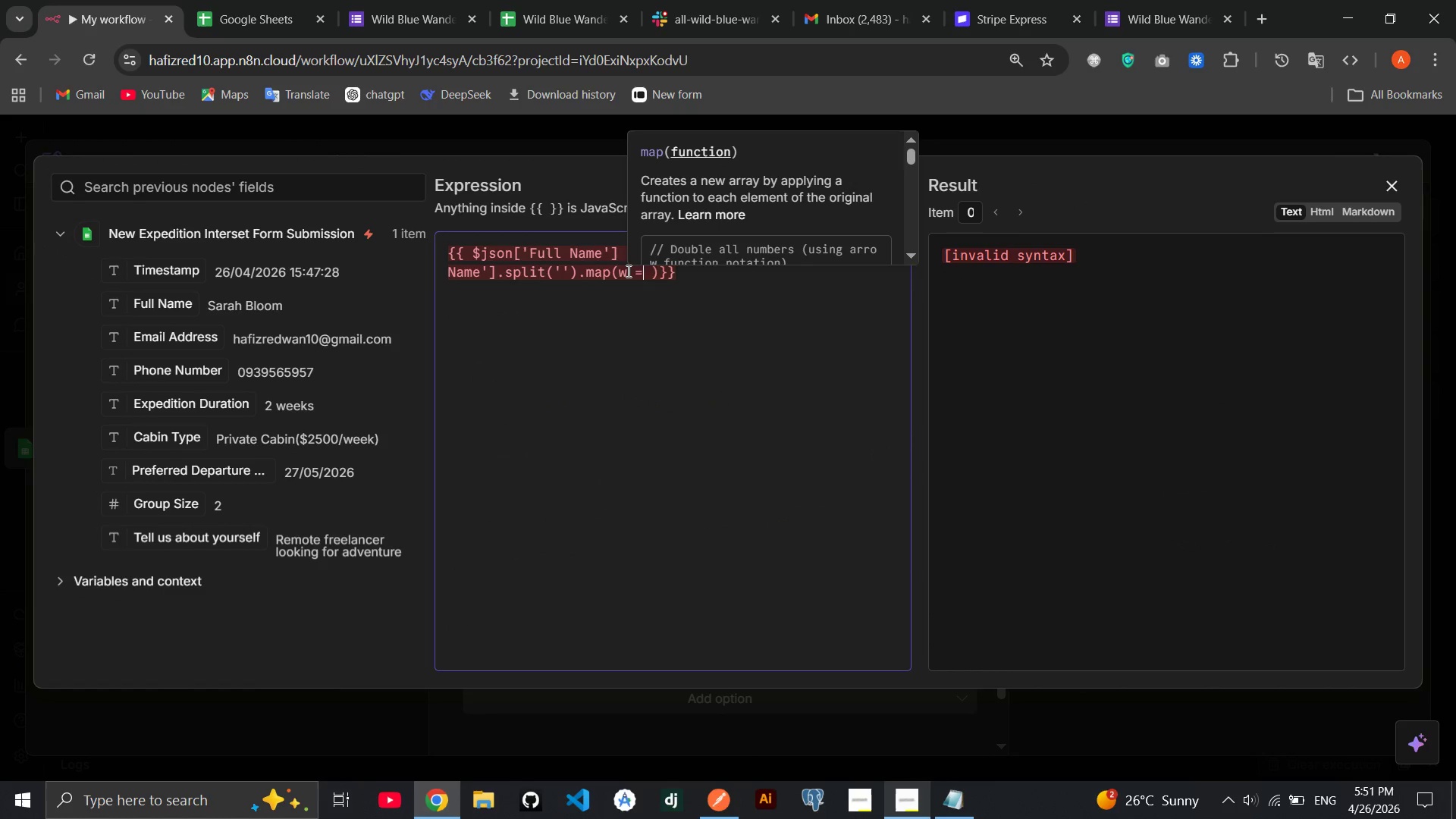 
key(Shift+Period)
 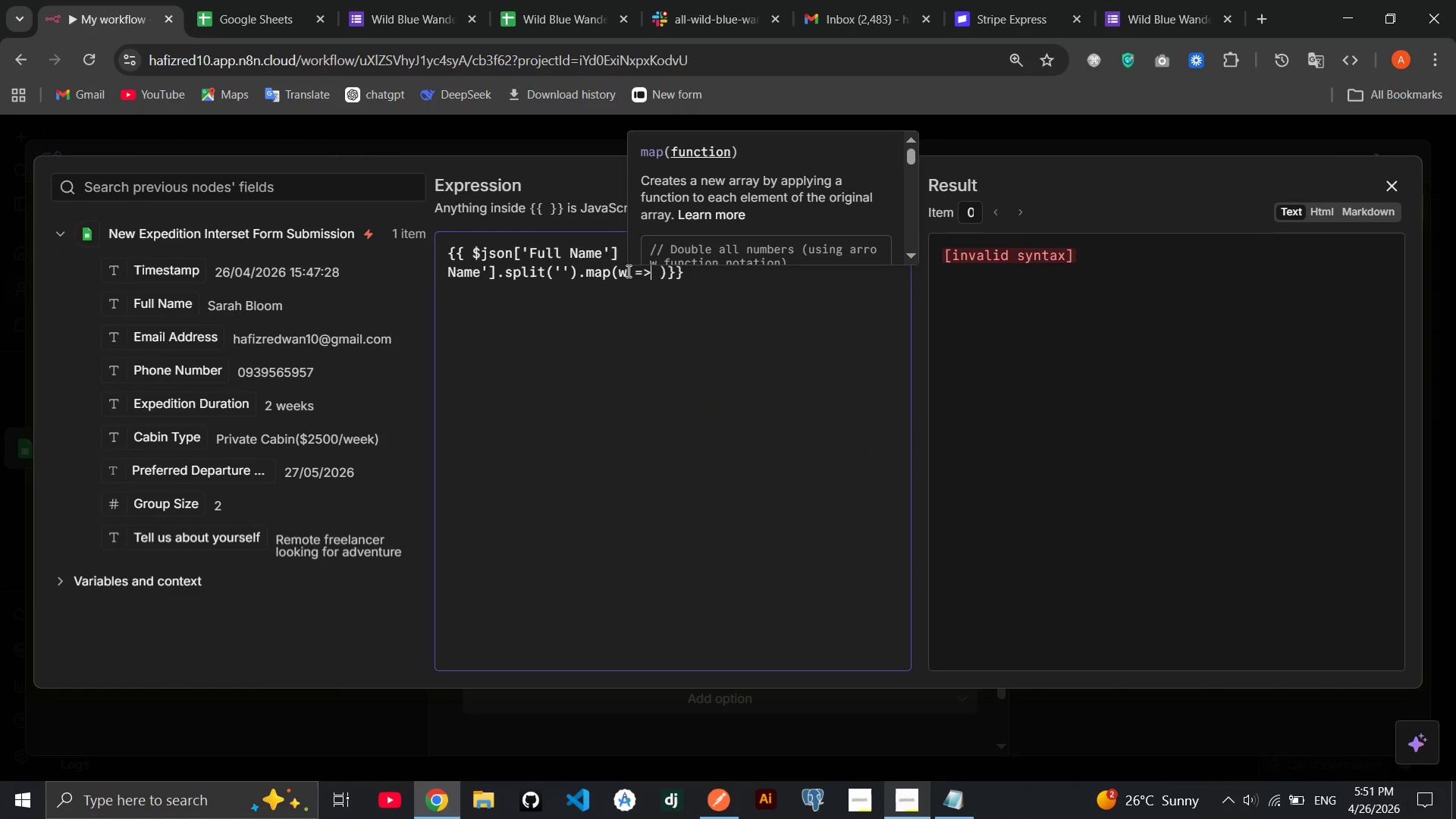 
key(Shift+Space)
 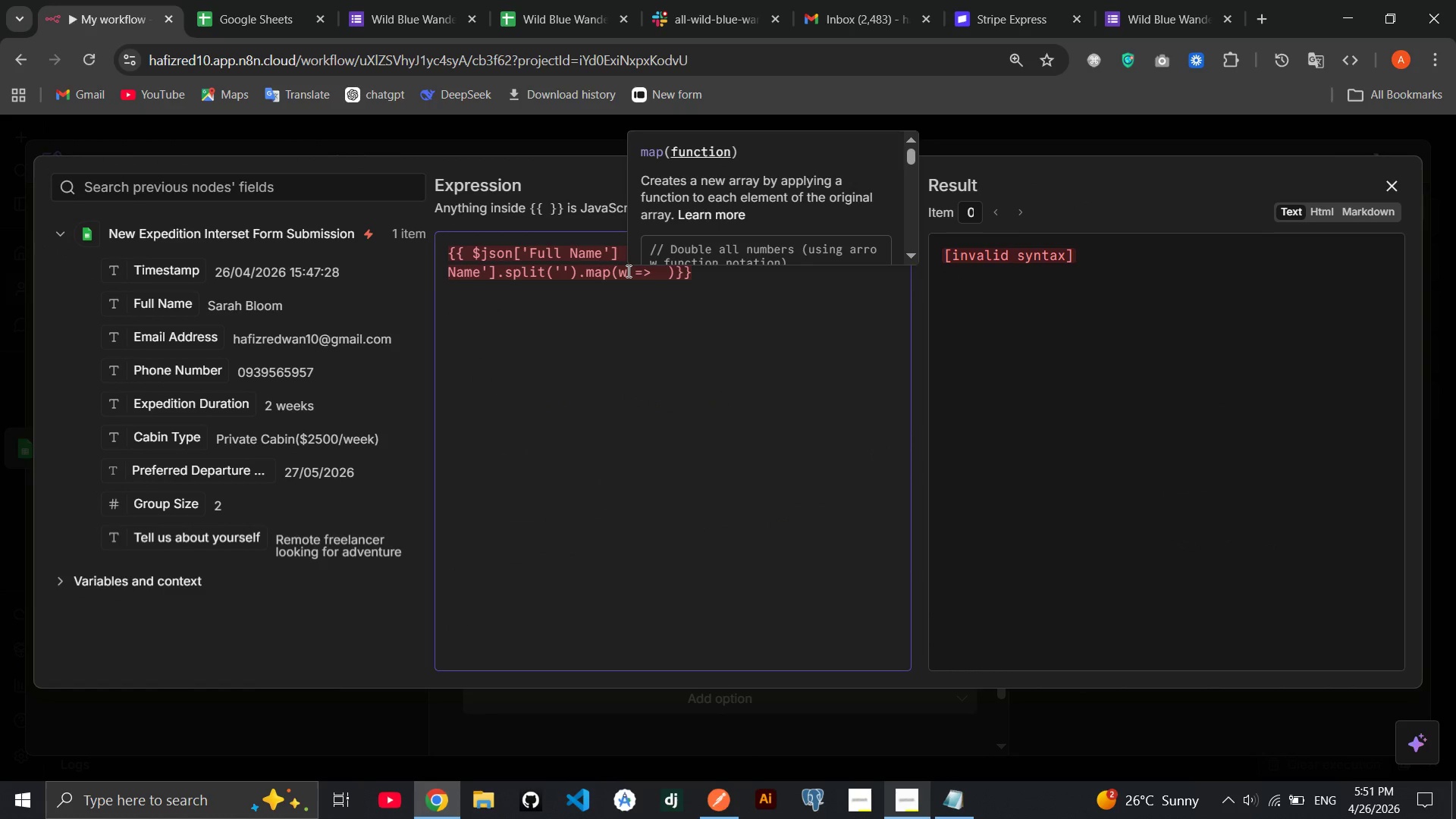 
key(W)
 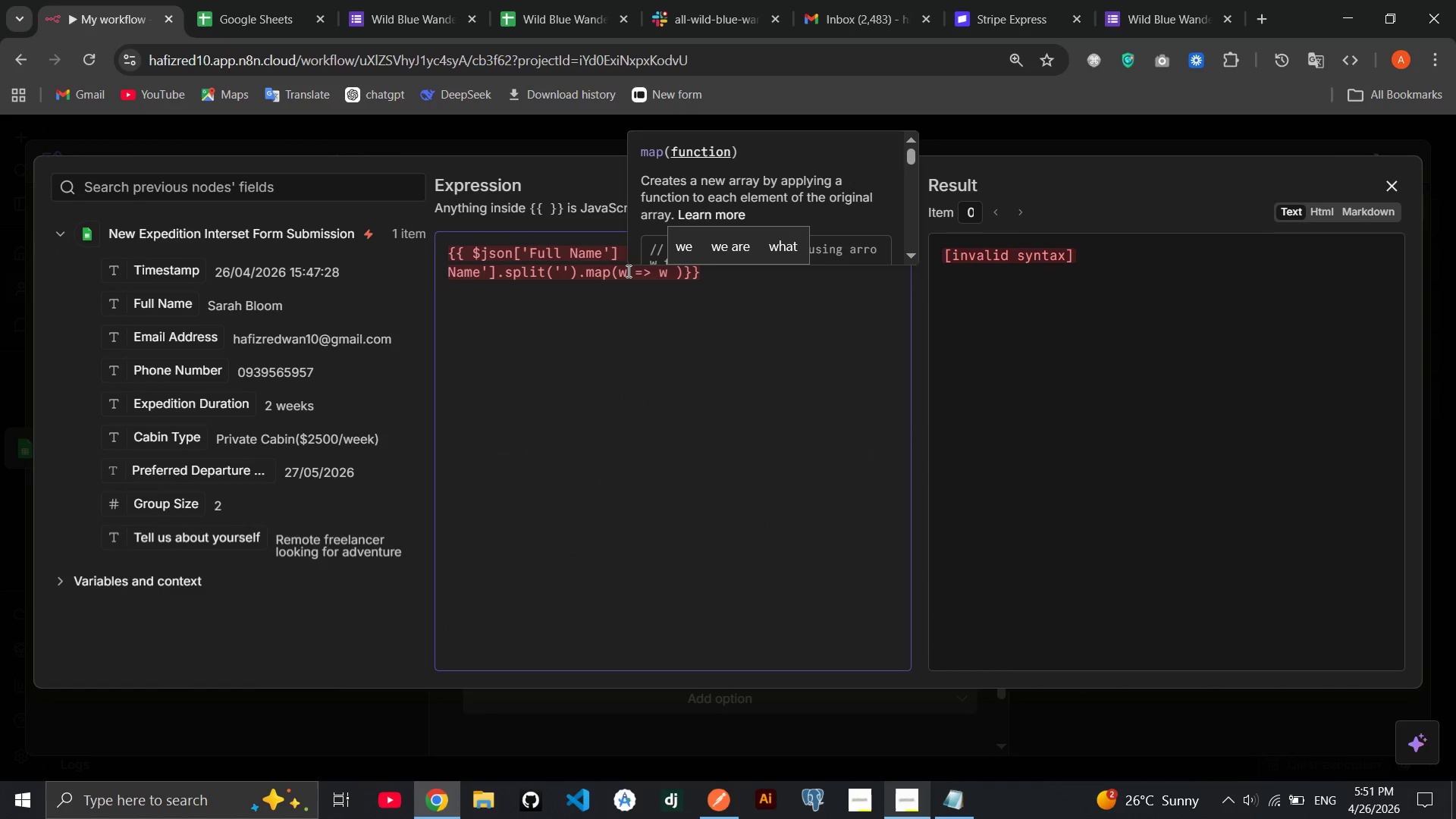 
key(BracketLeft)
 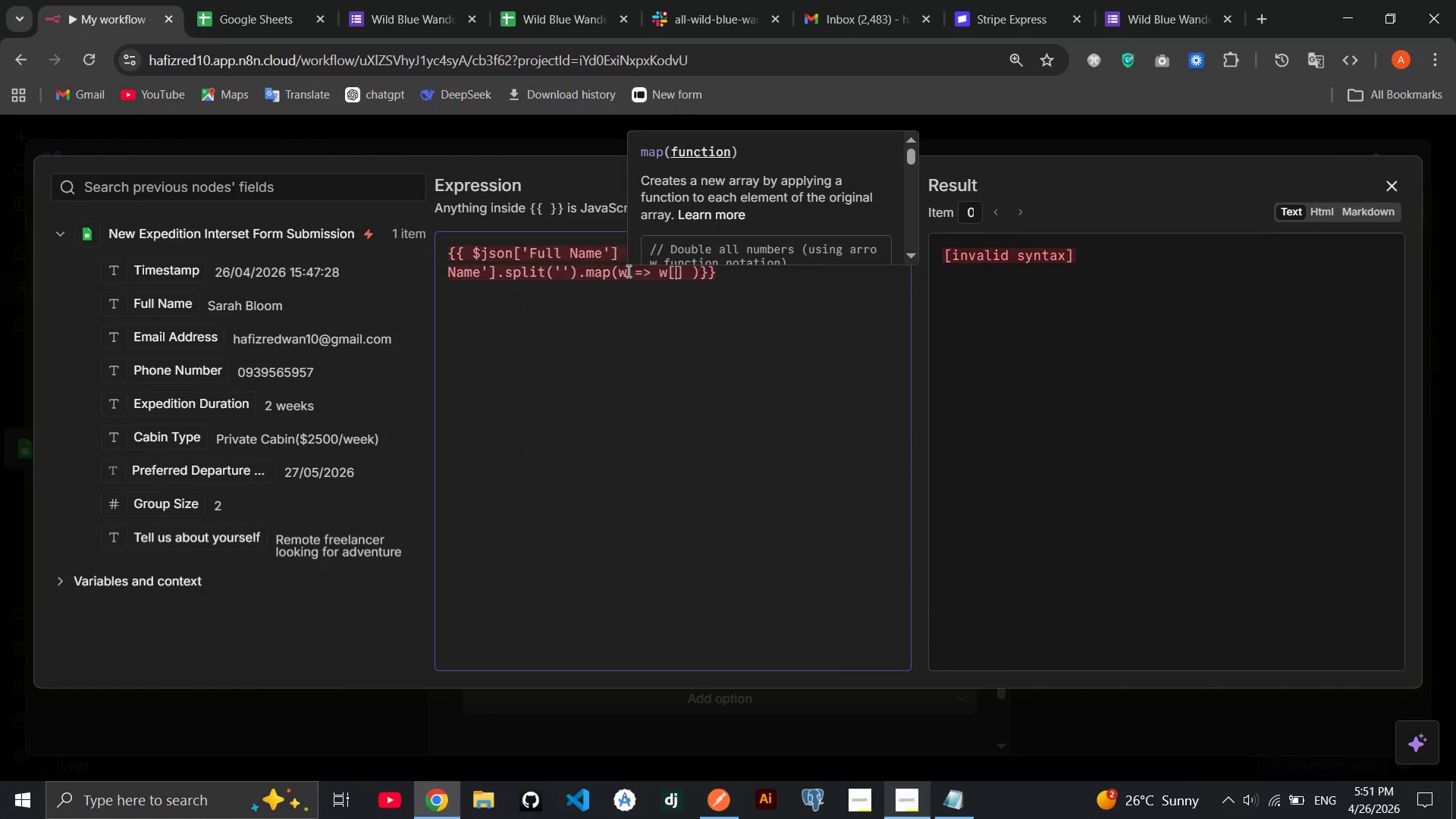 
key(0)
 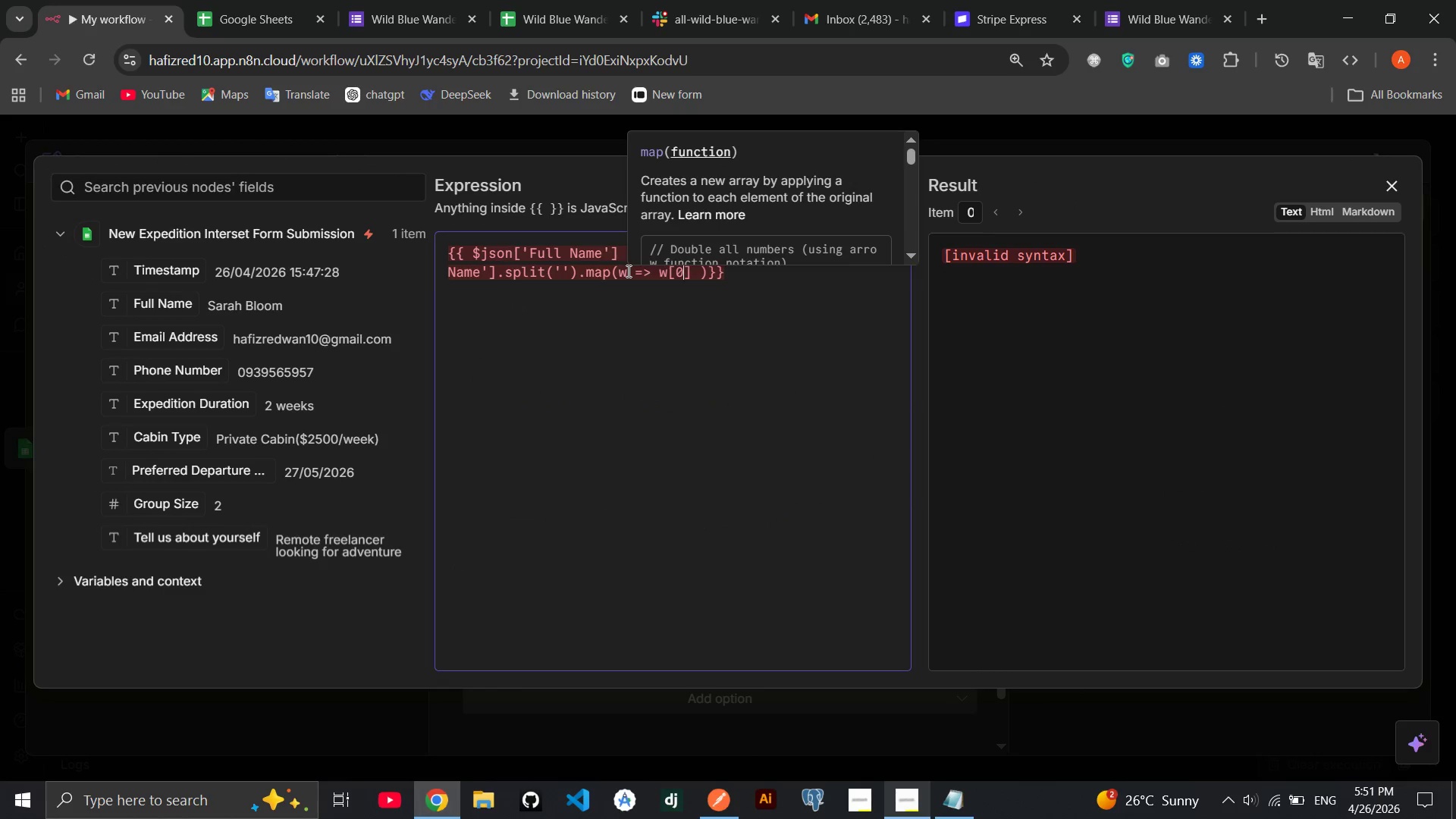 
key(ArrowRight)
 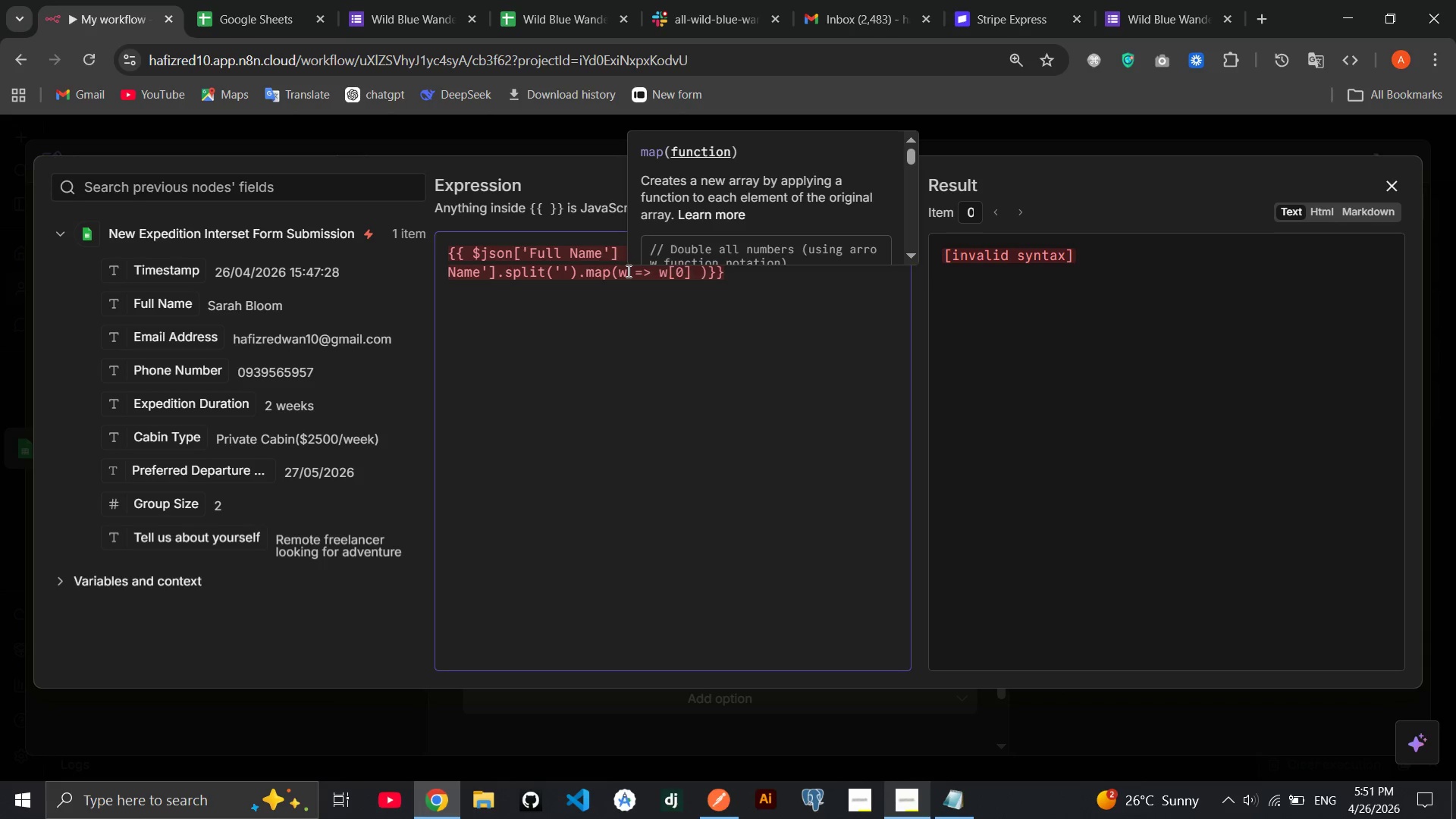 
type(.toUpper)
 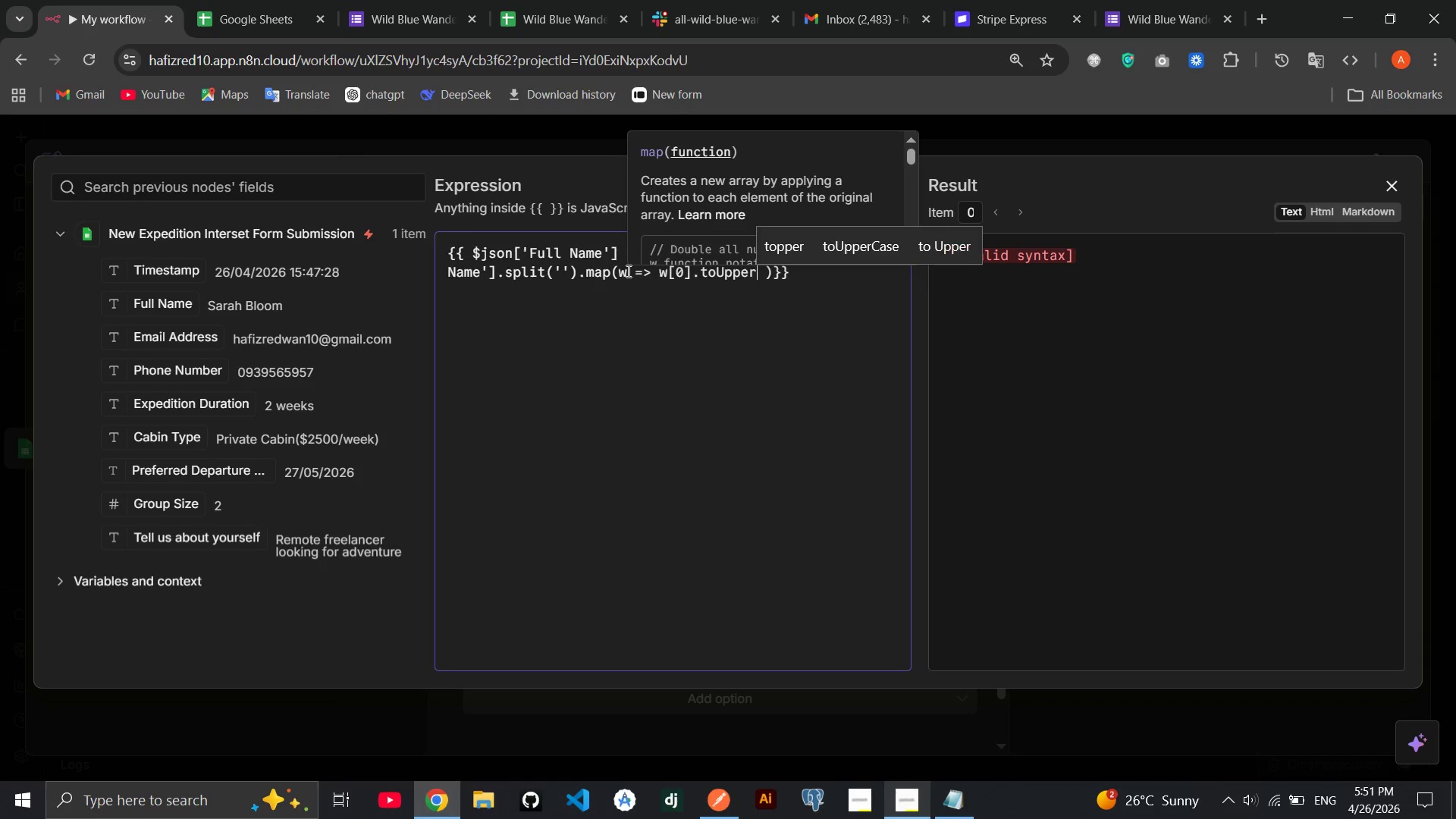 
key(Enter)
 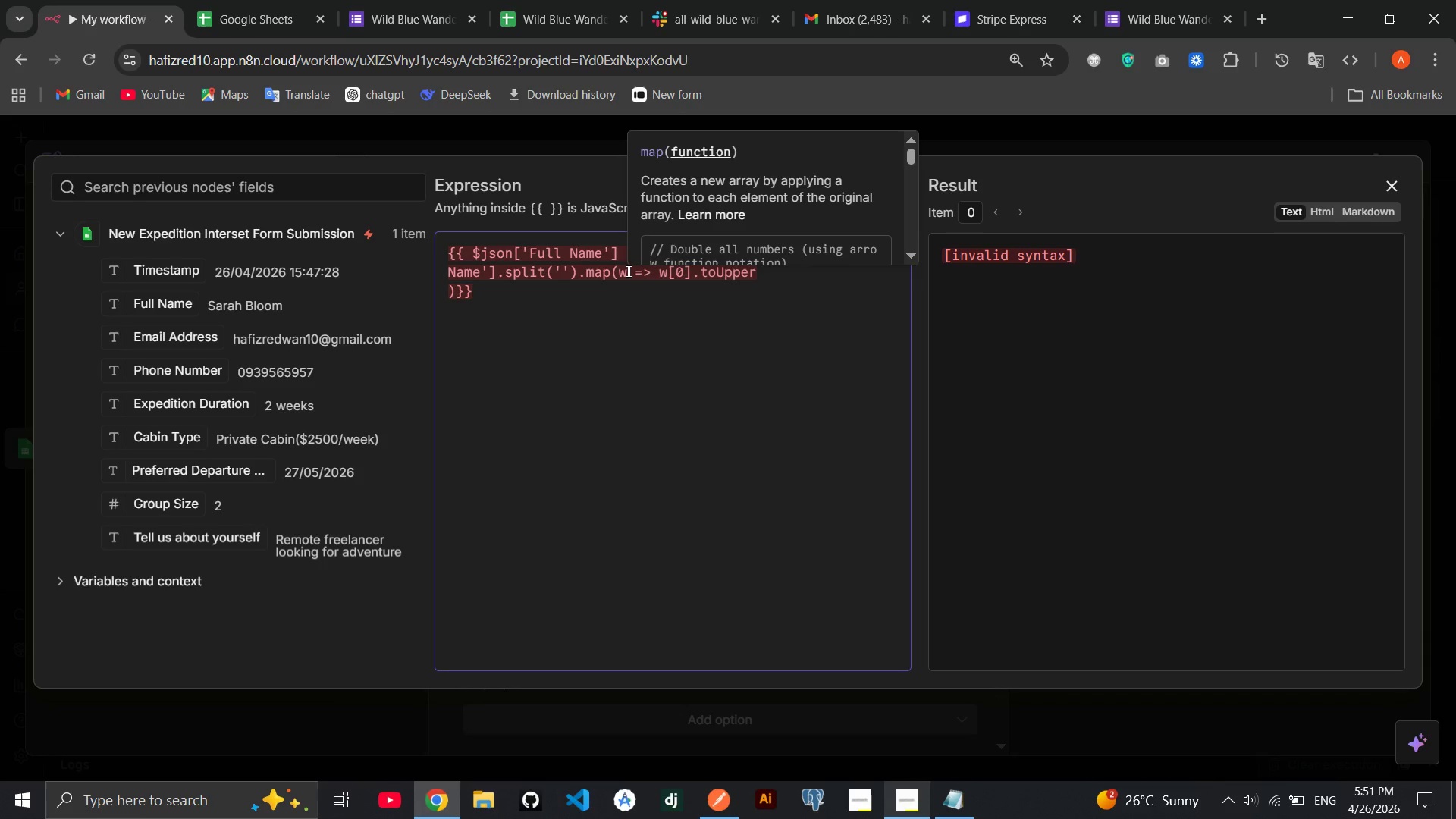 
key(Backspace)
type(Case)
 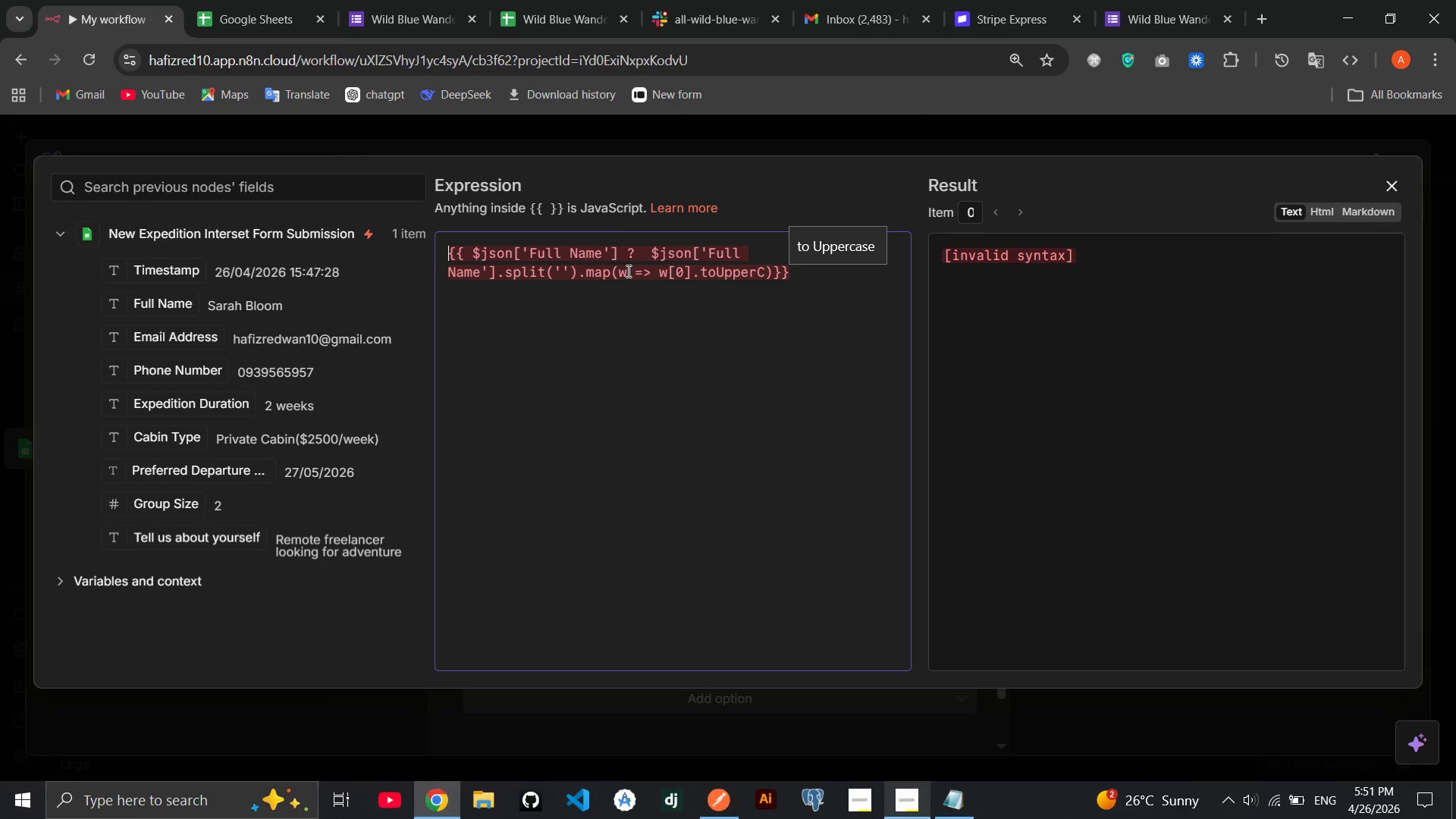 
wait(5.91)
 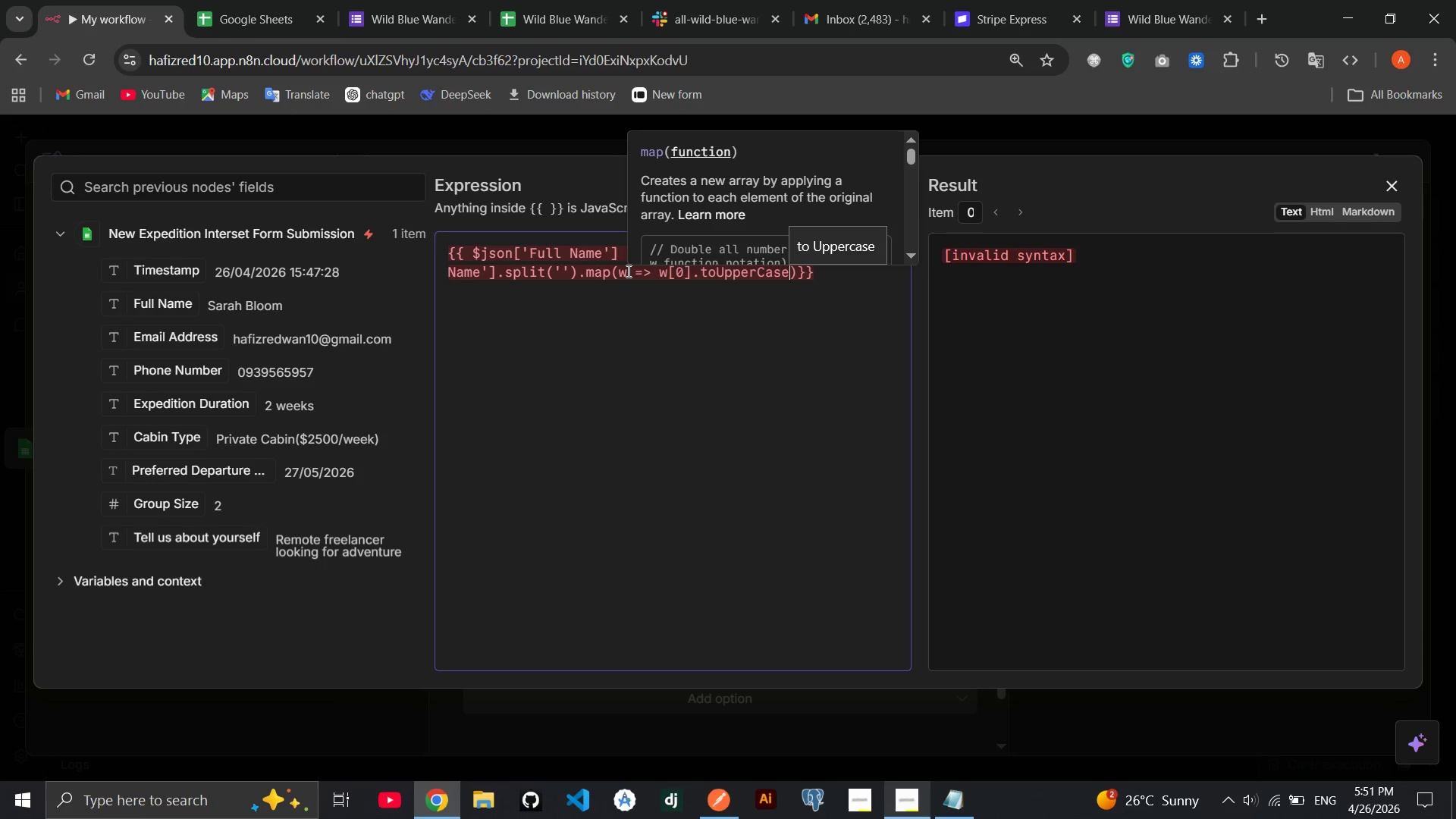 
key(Shift+9)
 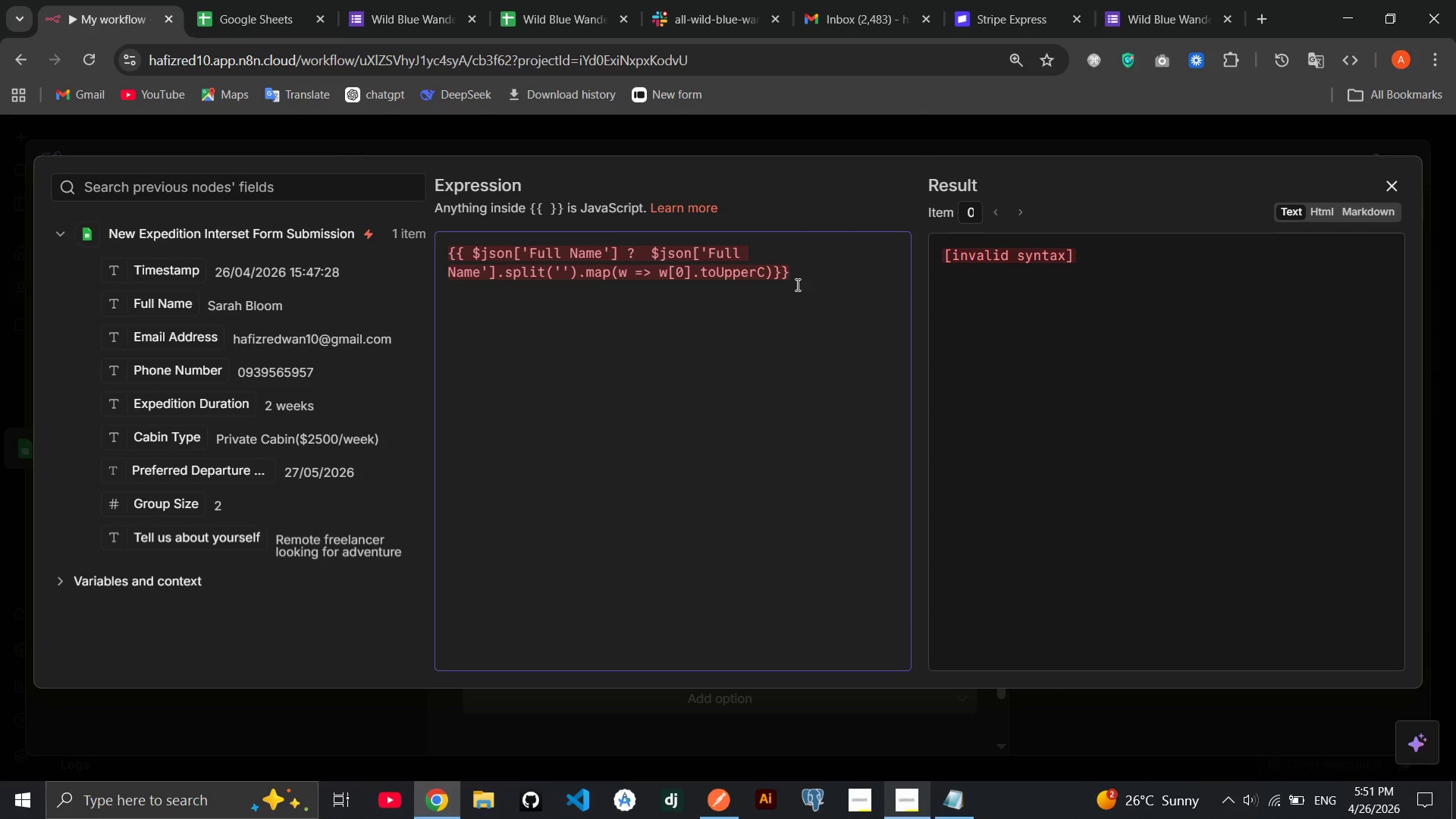 
left_click([768, 273])
 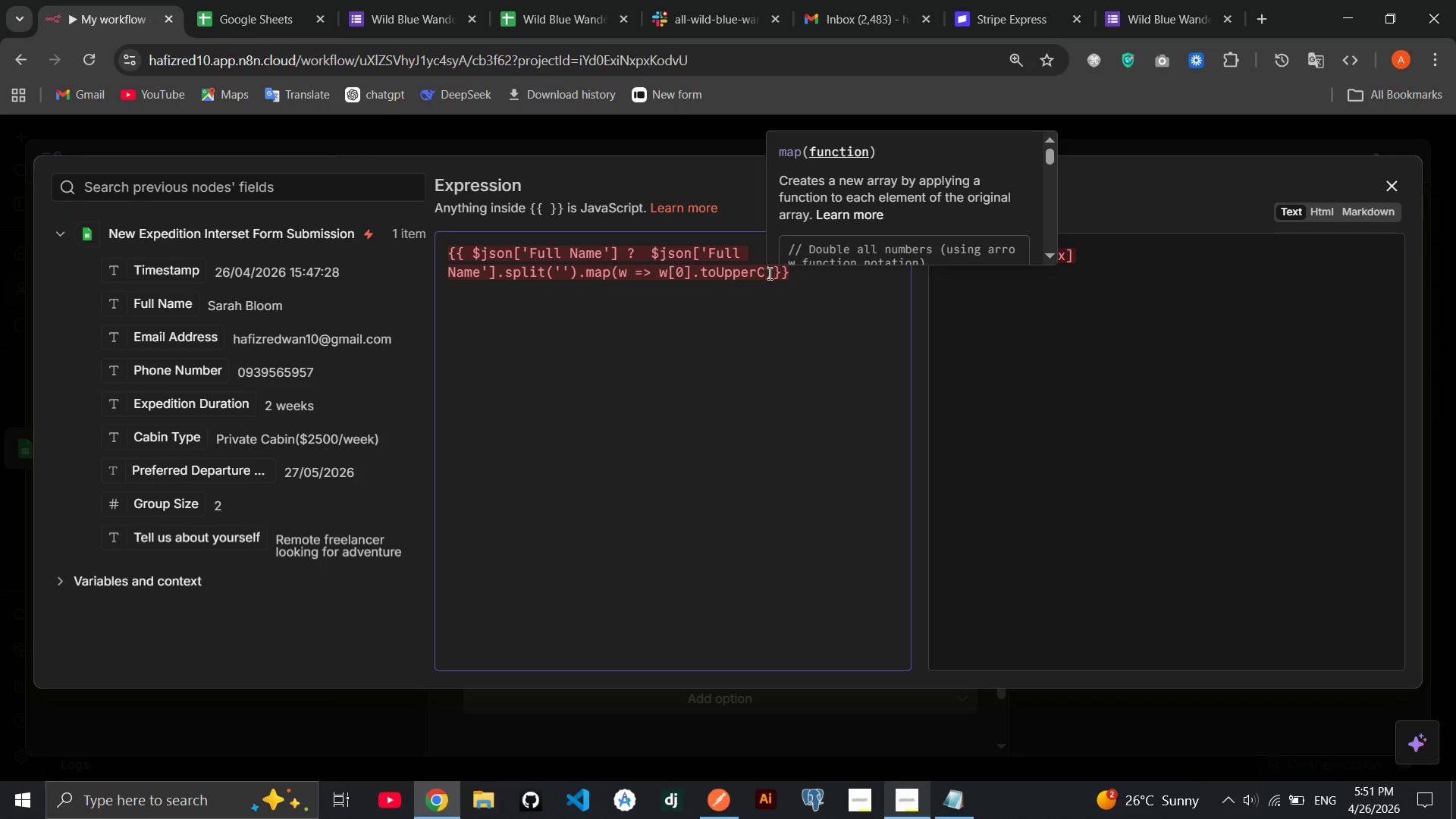 
type(ase()
 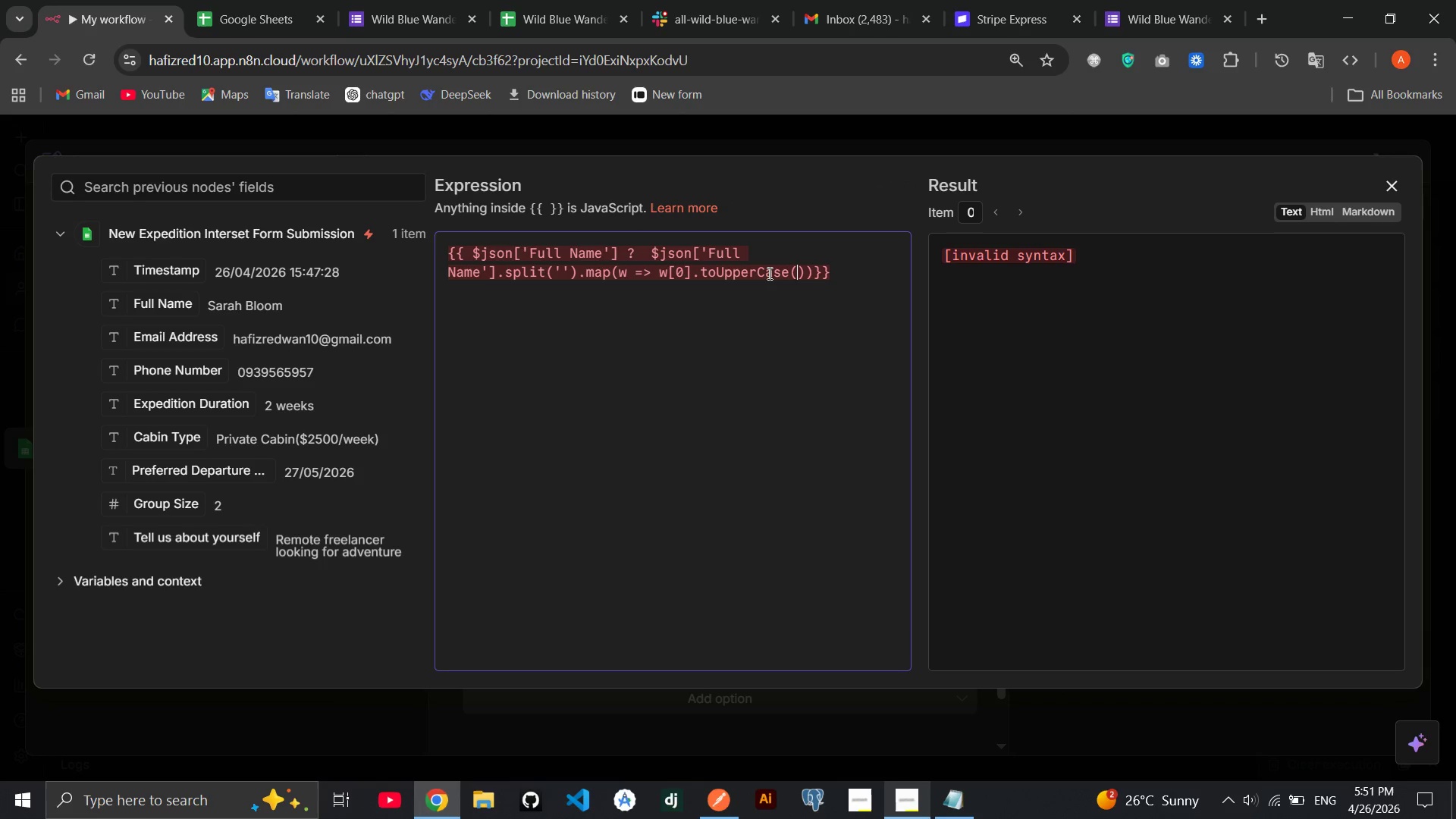 
key(ArrowRight)
 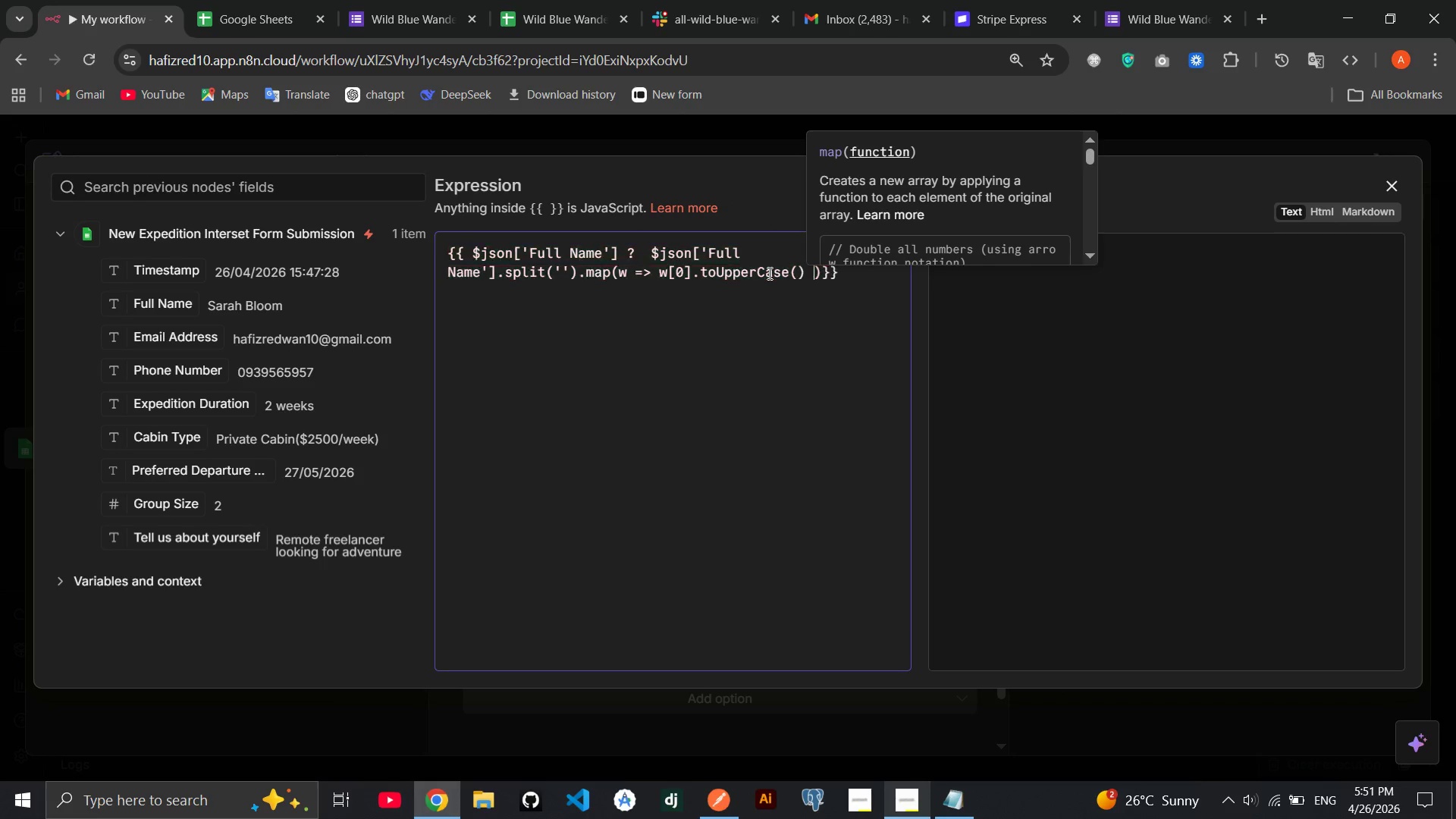 
type( + w.slice(1)
 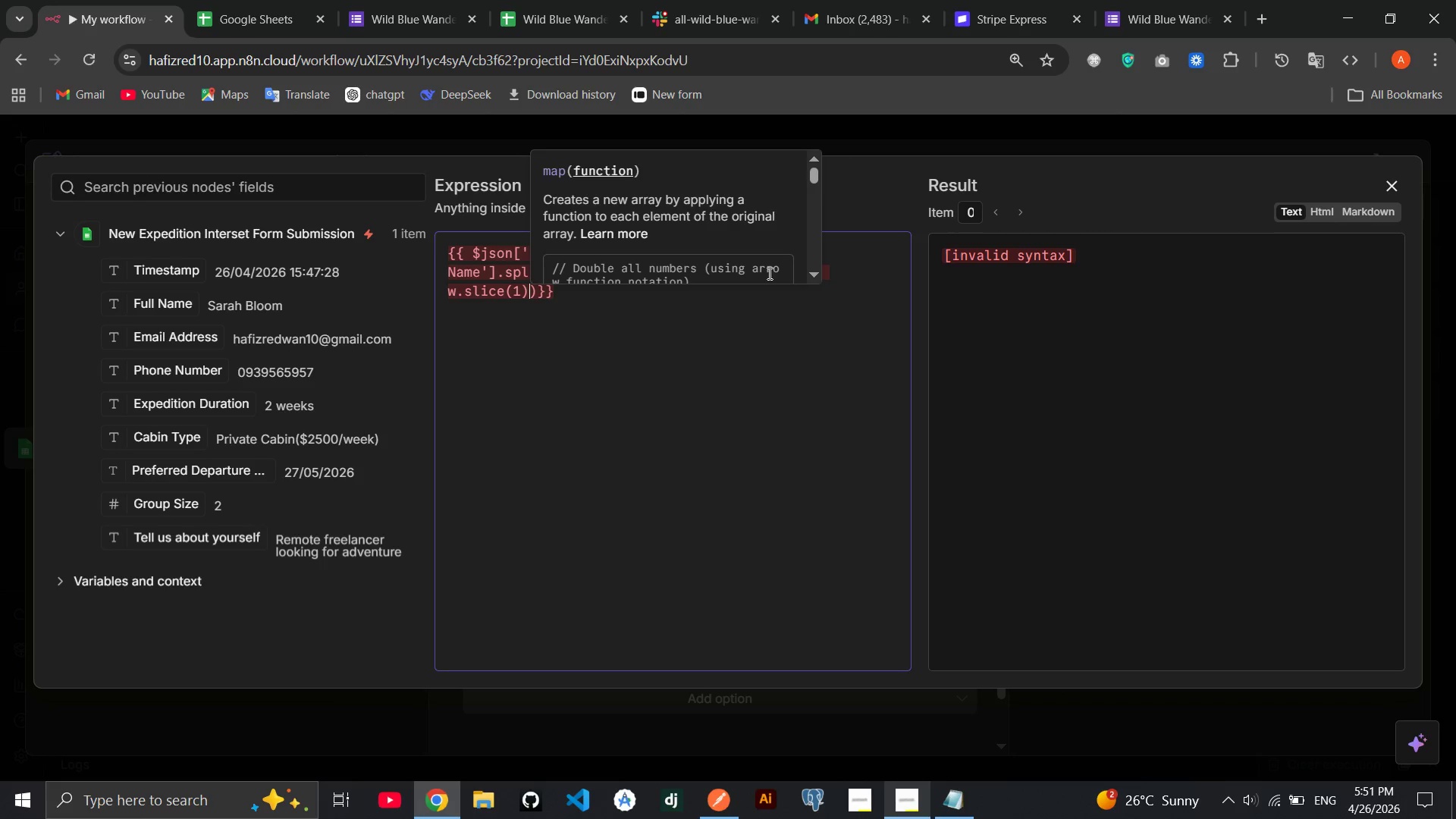 
 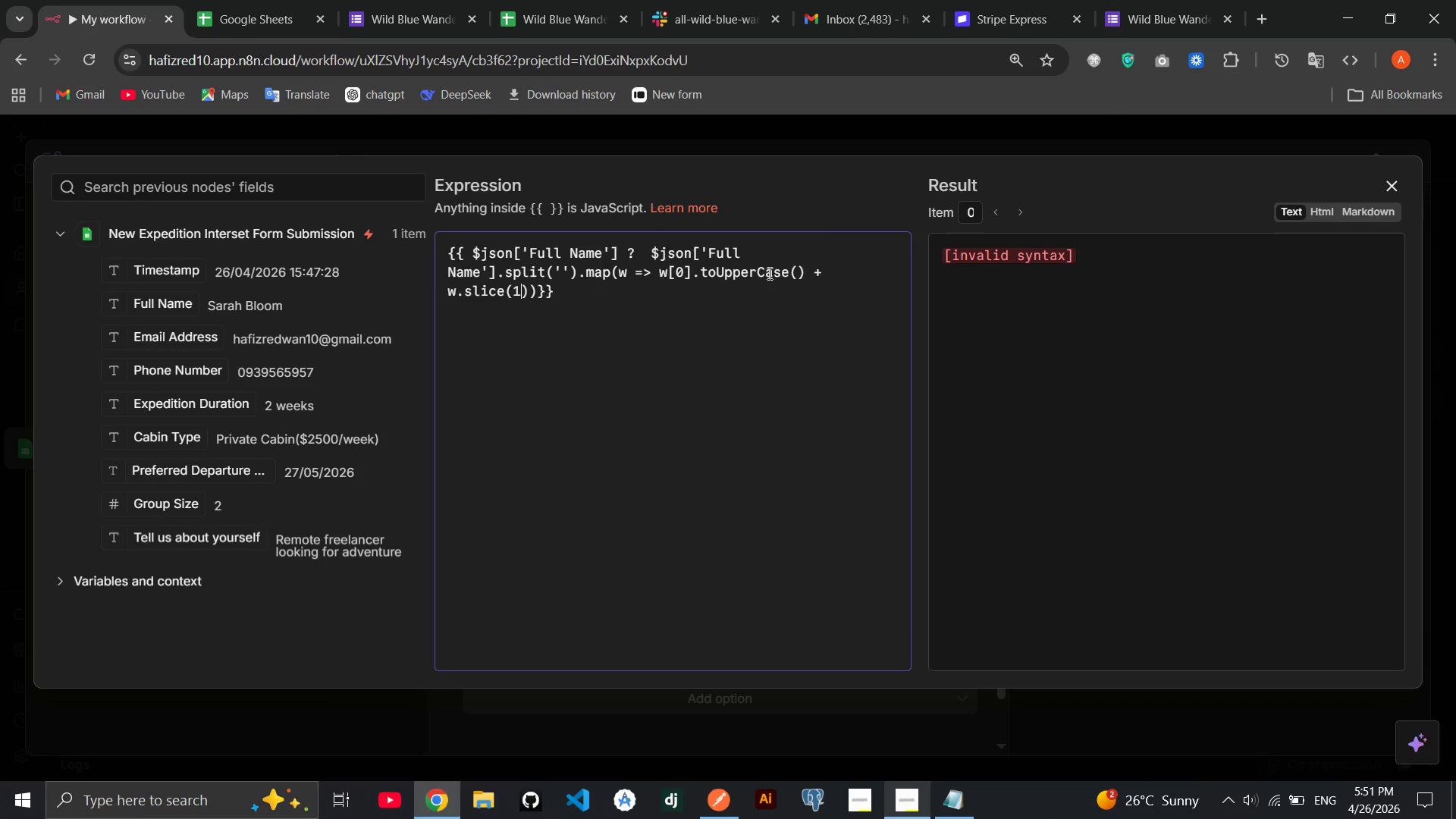 
key(ArrowRight)
 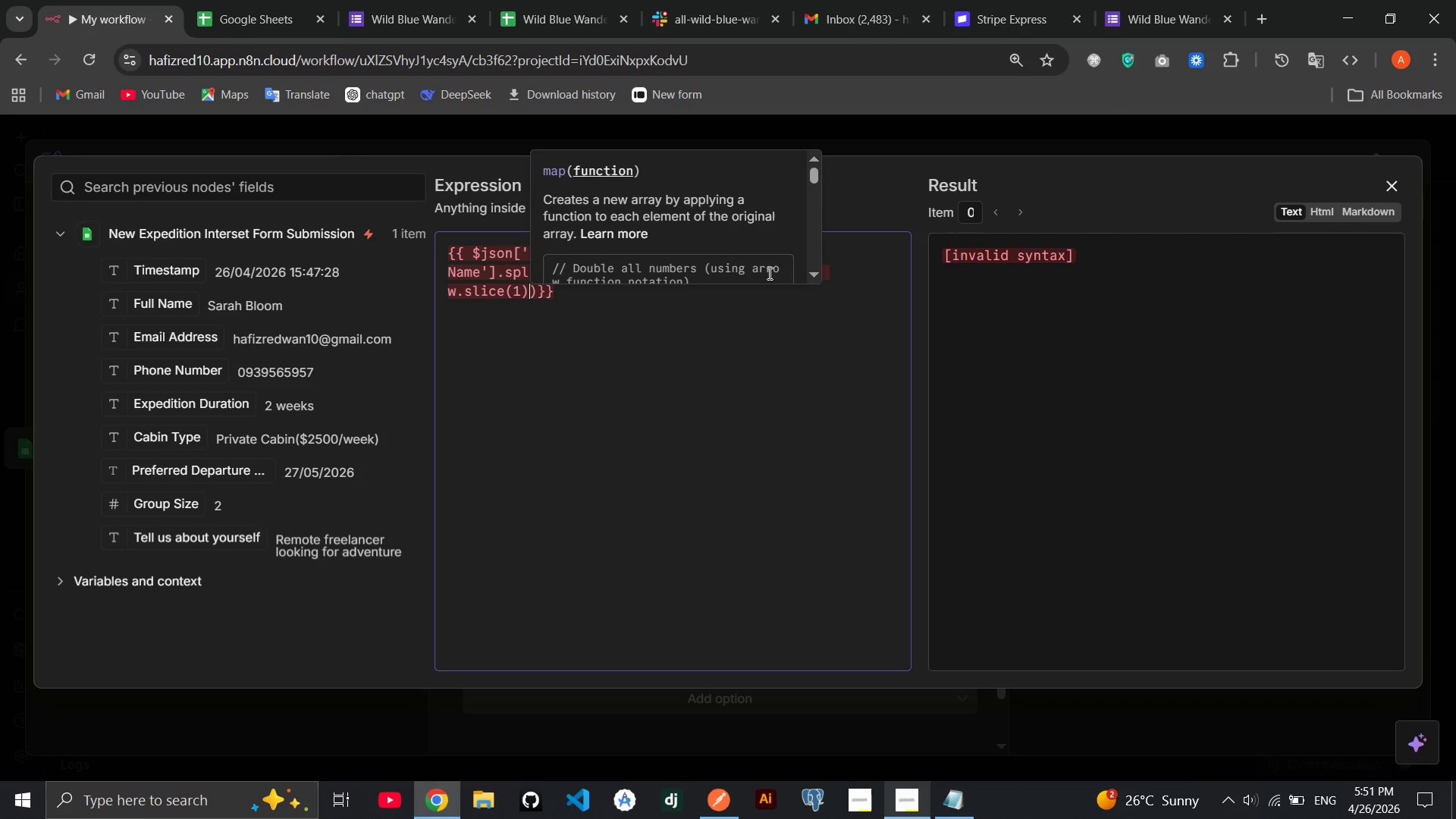 
type(.toLower )
key(Backspace)
type(Case()
 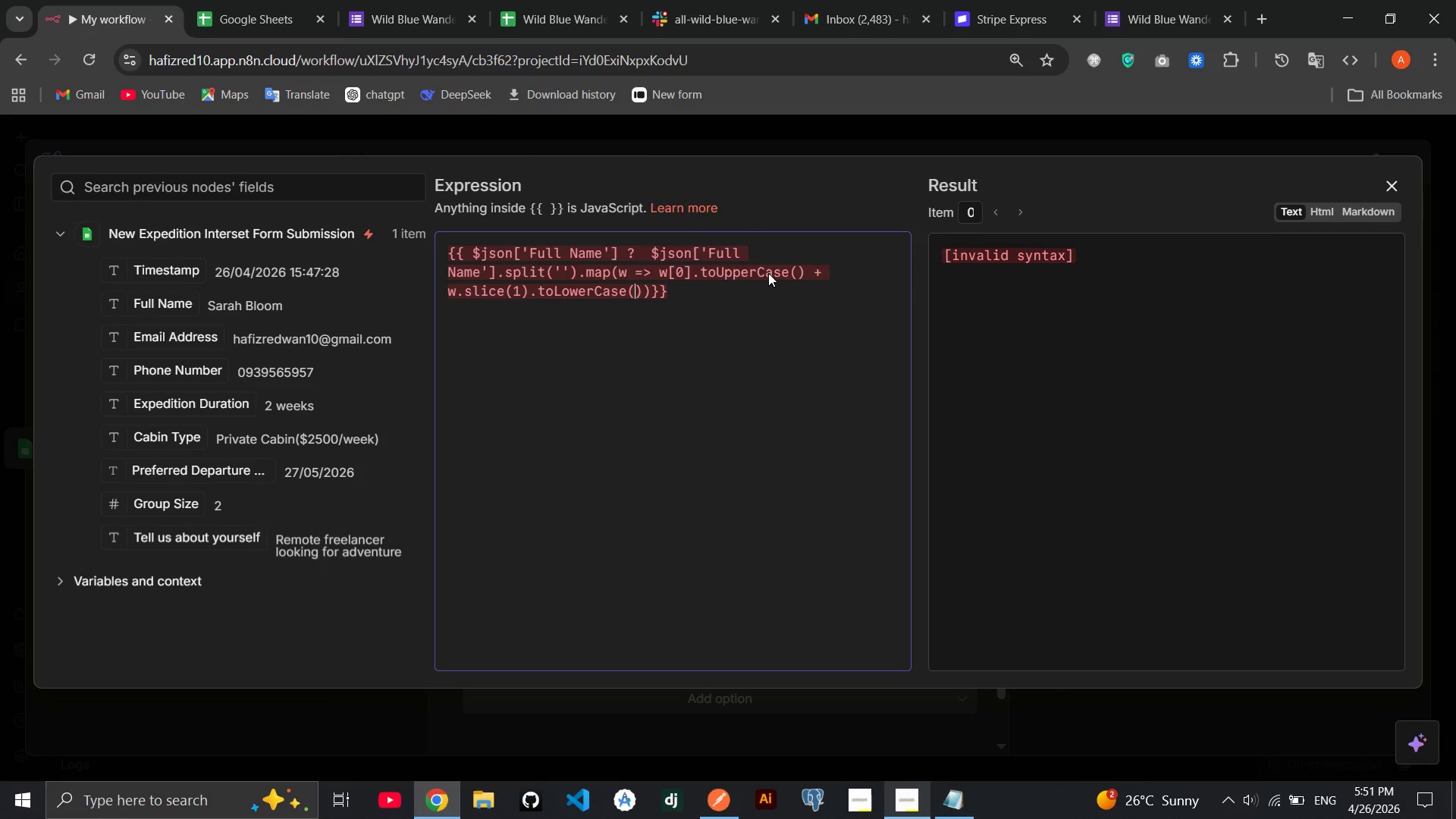 
key(ArrowRight)
 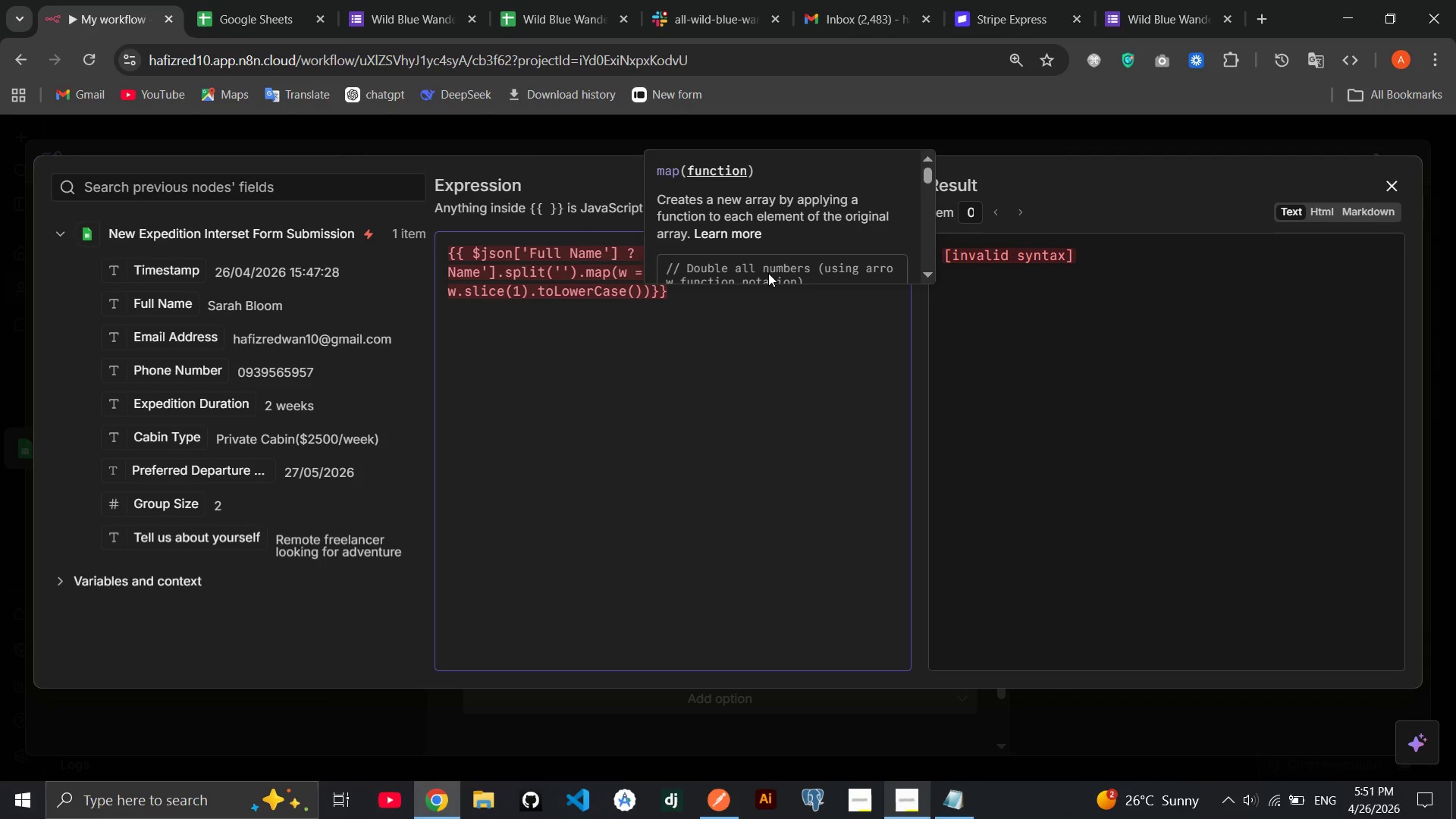 
key(ArrowRight)
 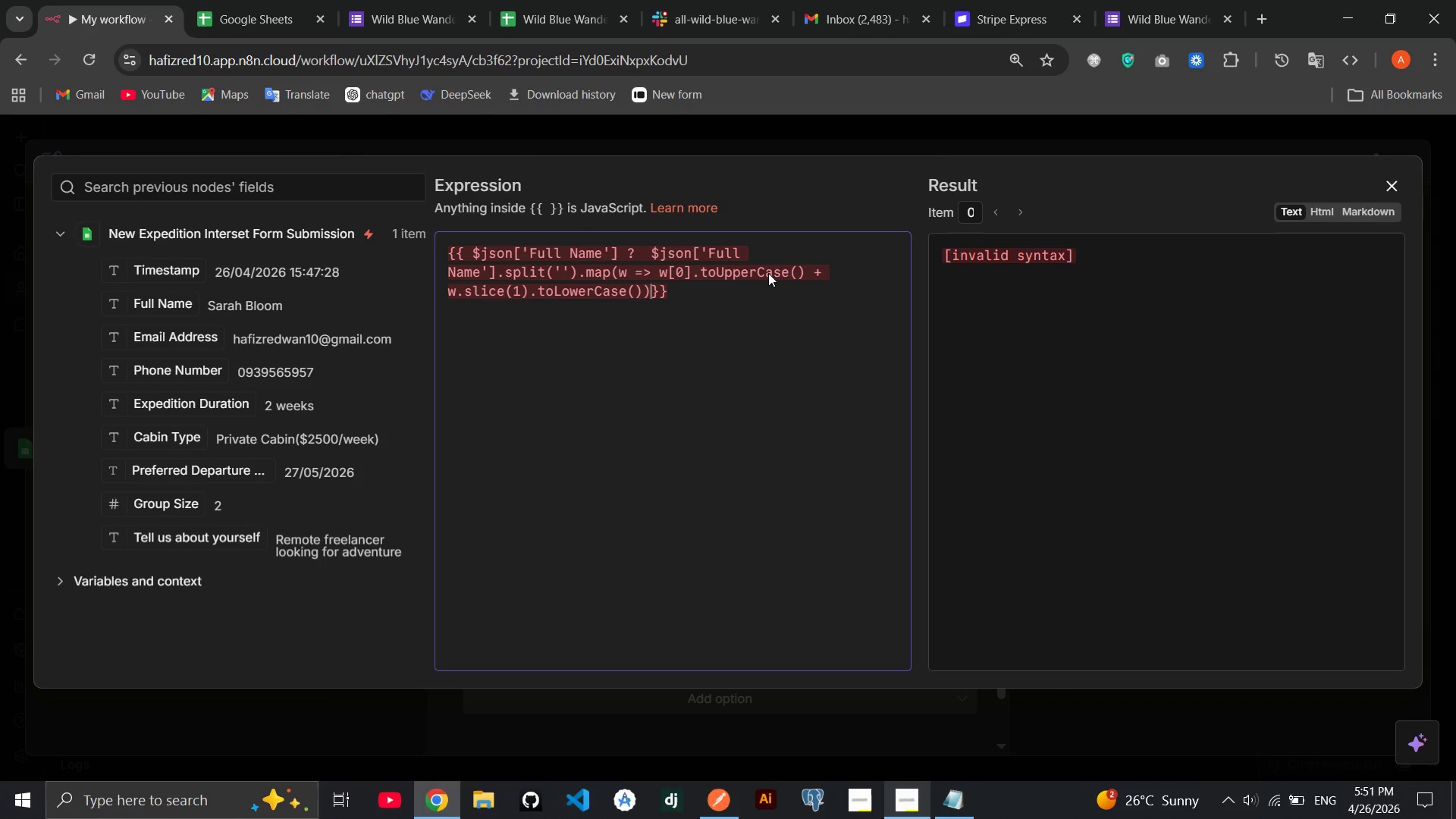 
type(.join)
 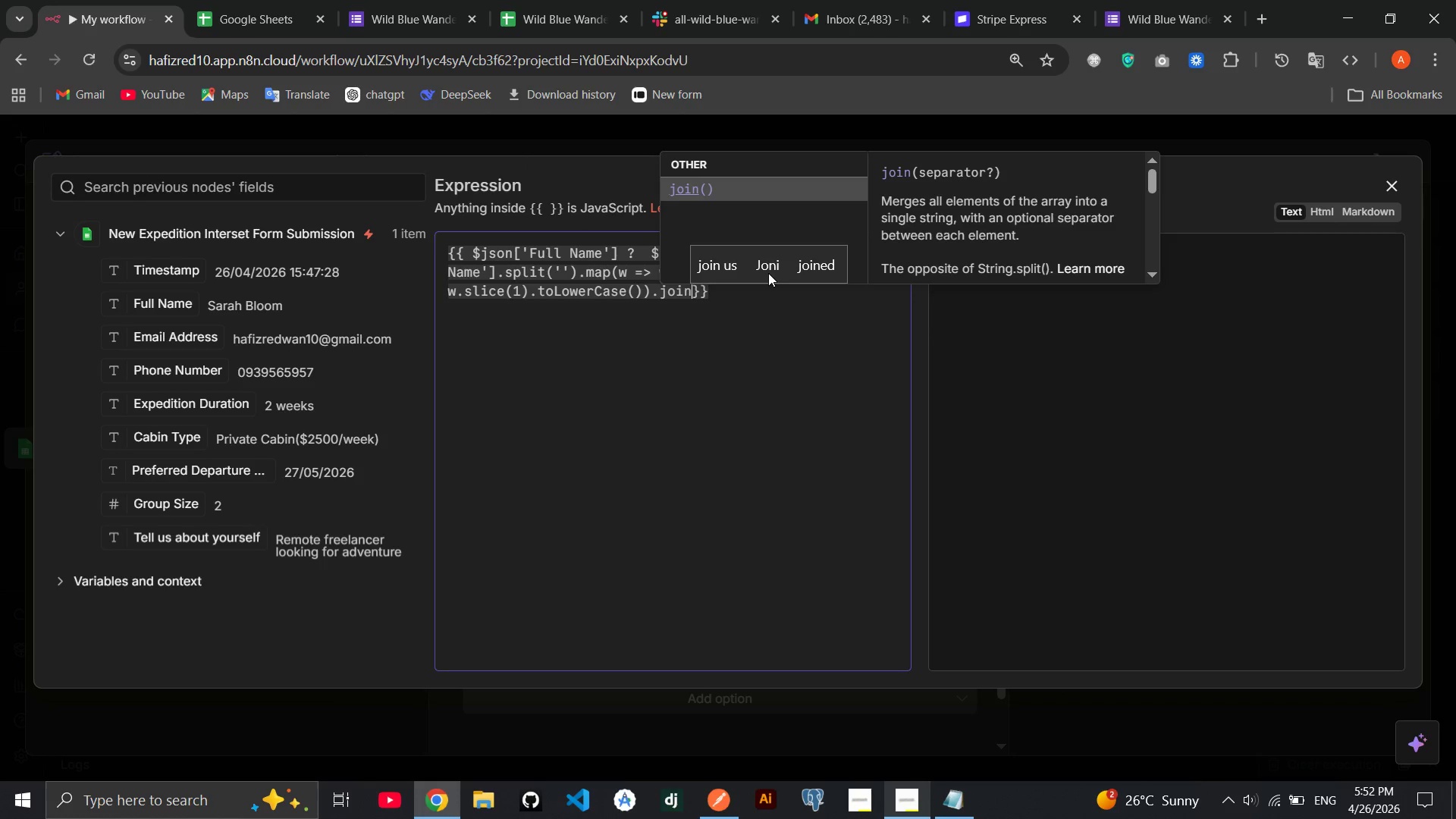 
key(Enter)
 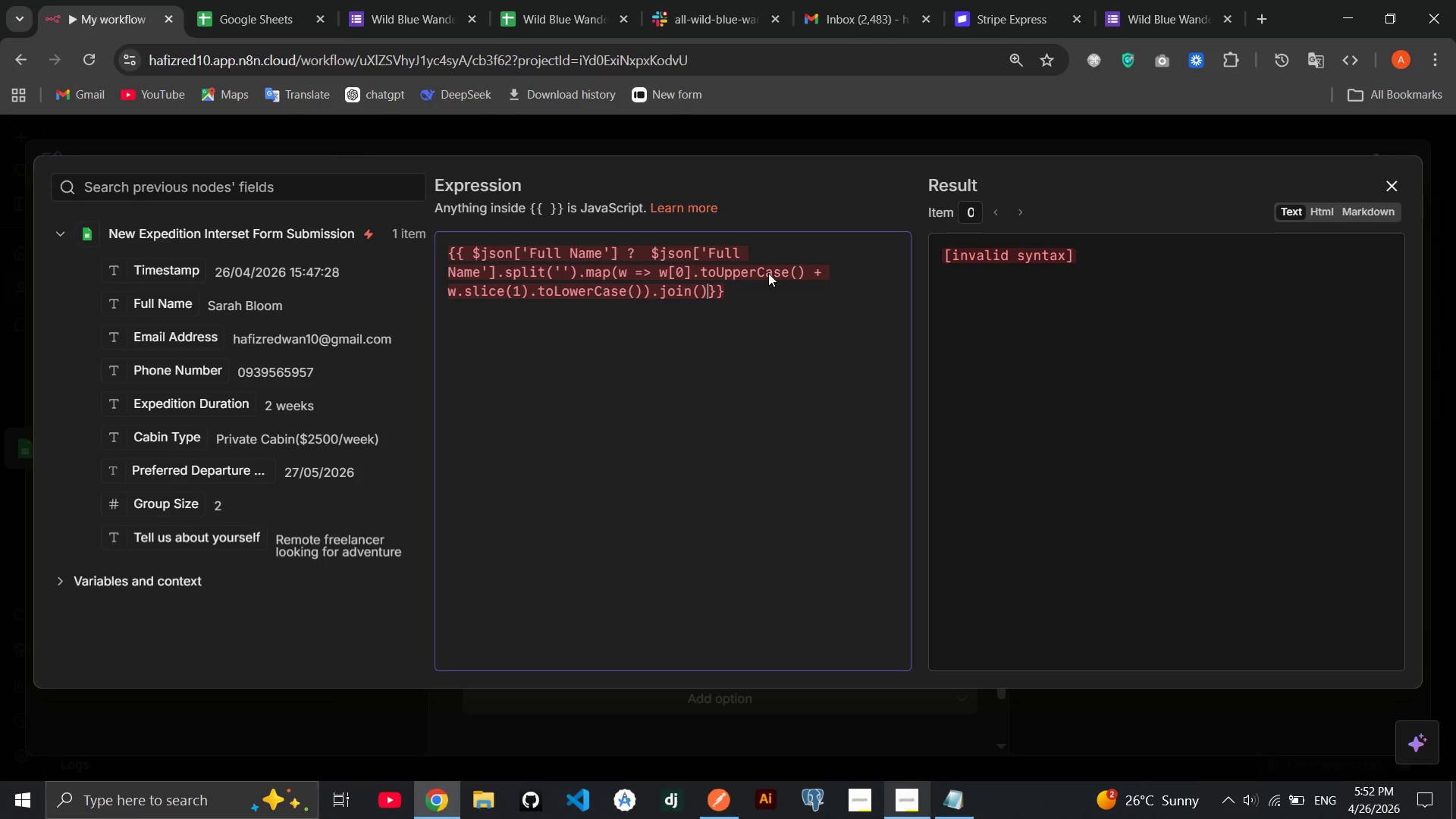 
key(ArrowLeft)
 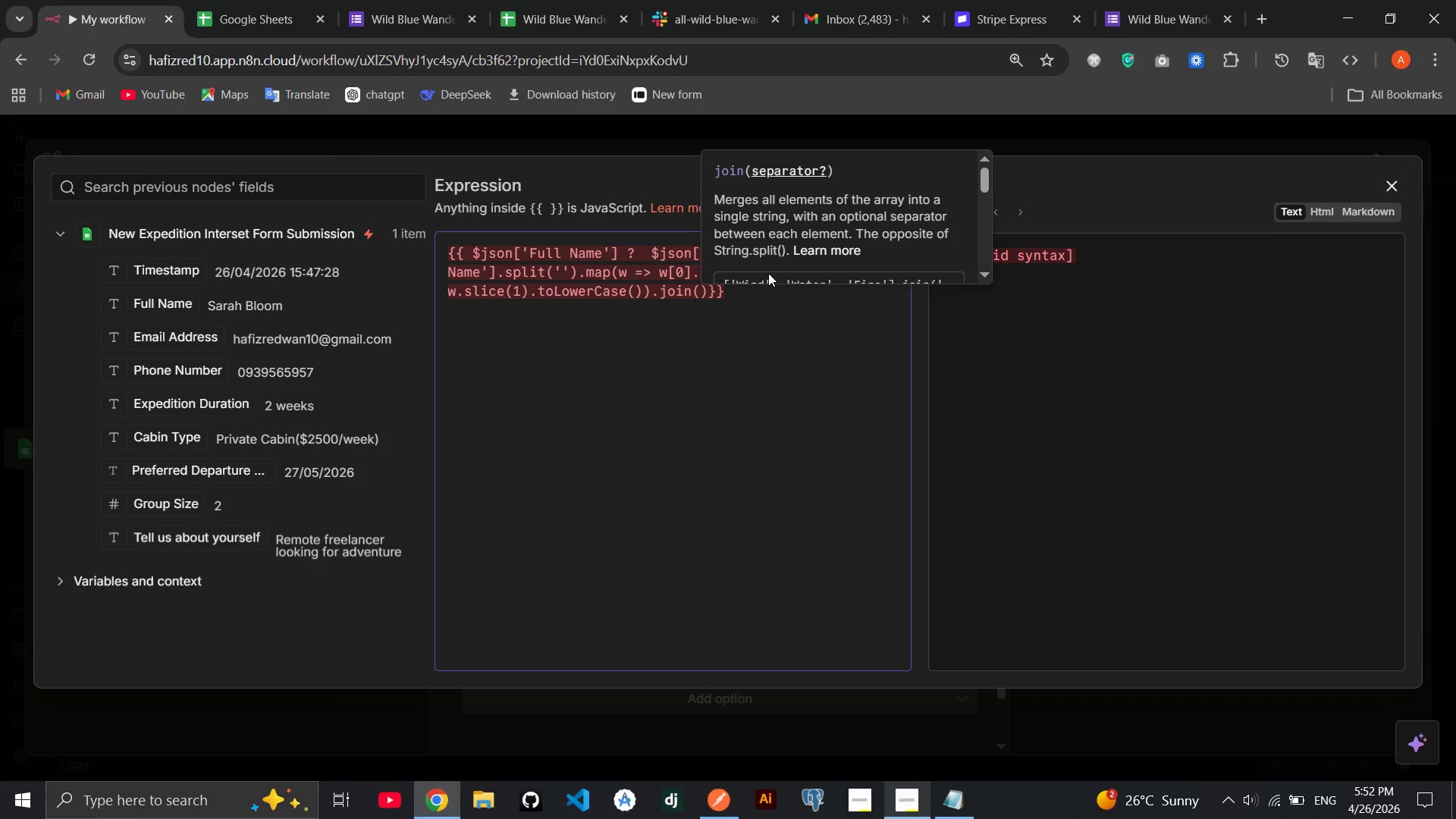 
key(Quote)
 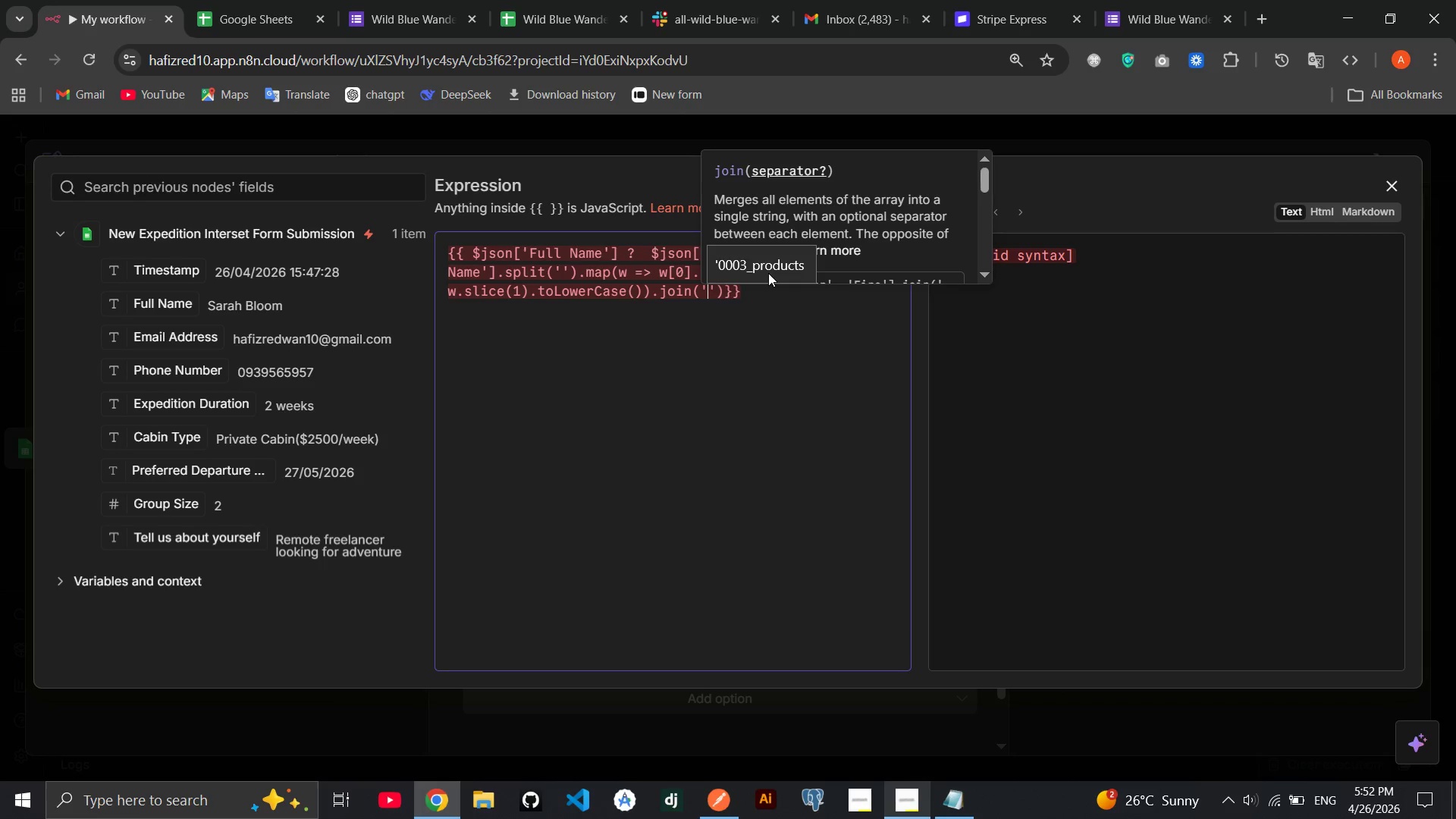 
key(ArrowRight)
 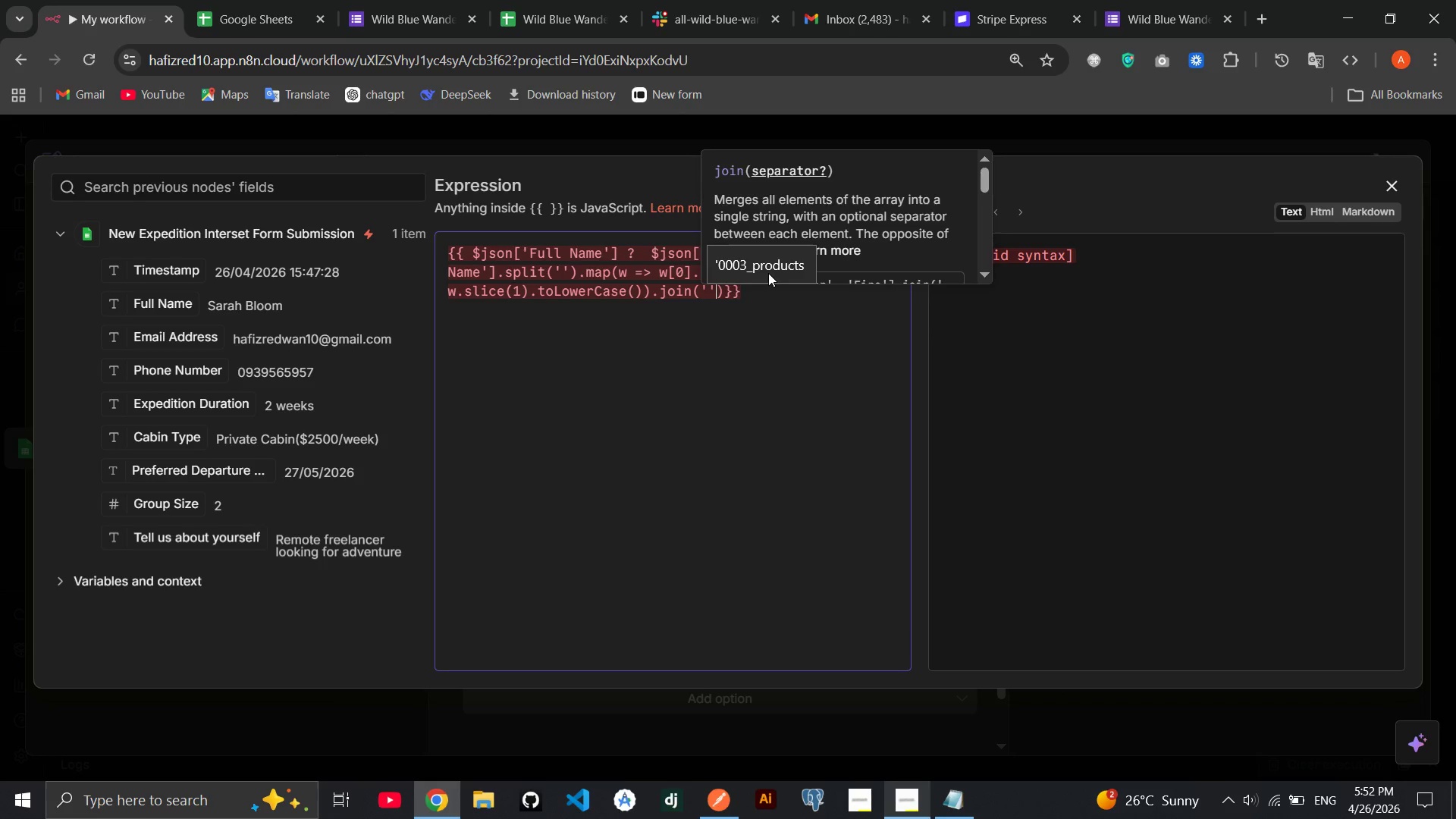 
key(ArrowRight)
 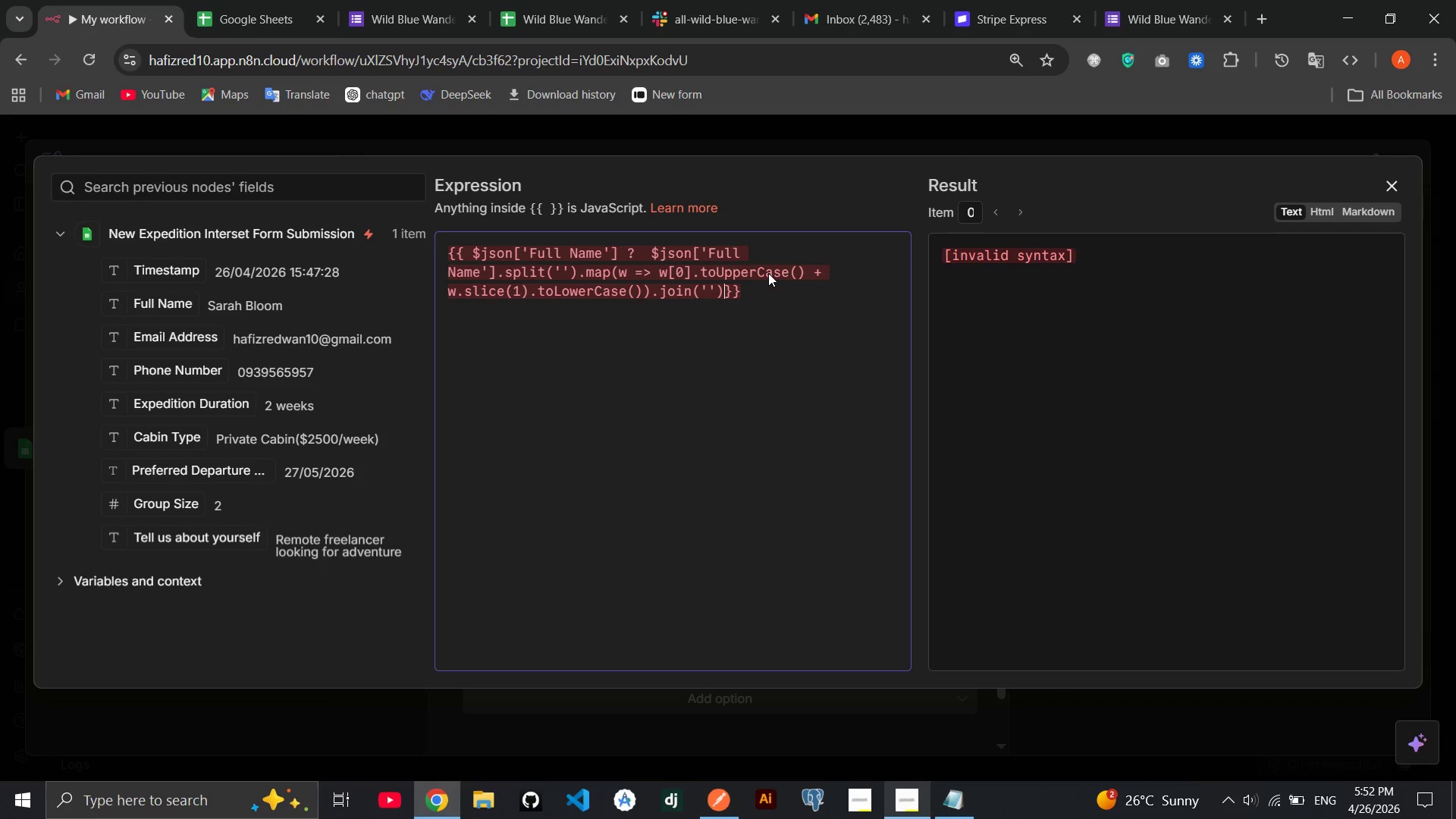 
type( : "Unknown)
 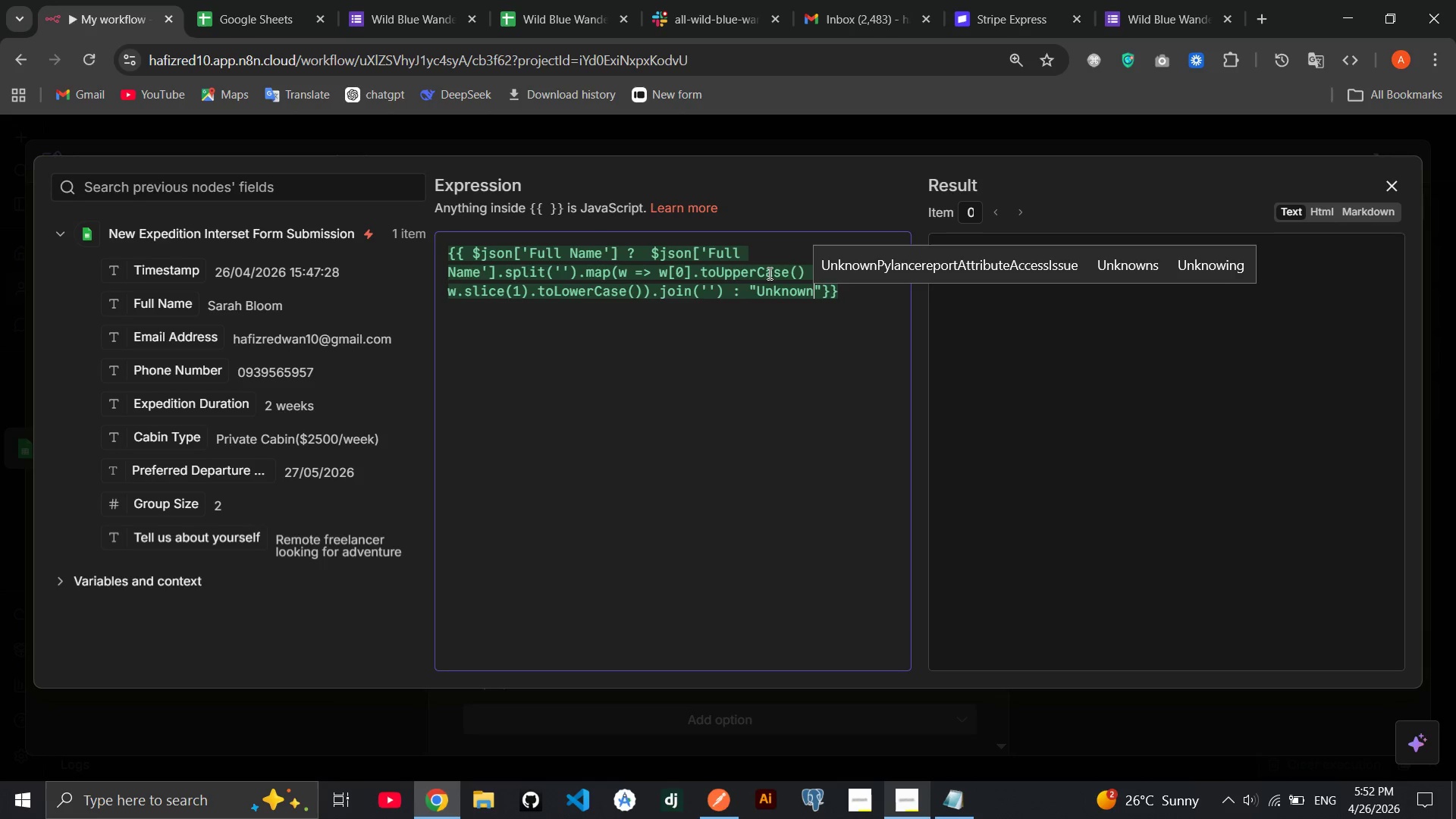 
left_click([1393, 193])
 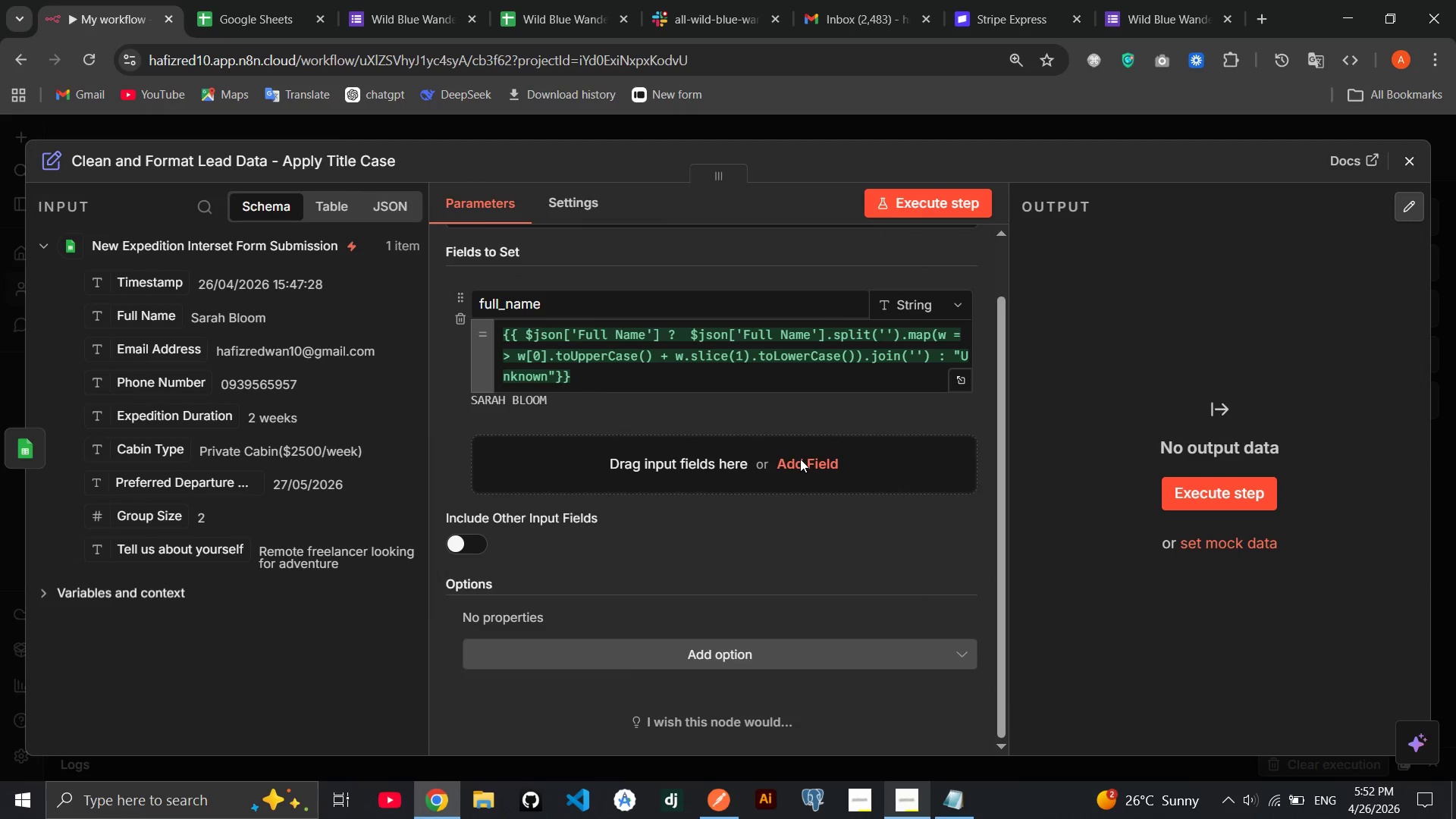 
left_click([755, 449])
 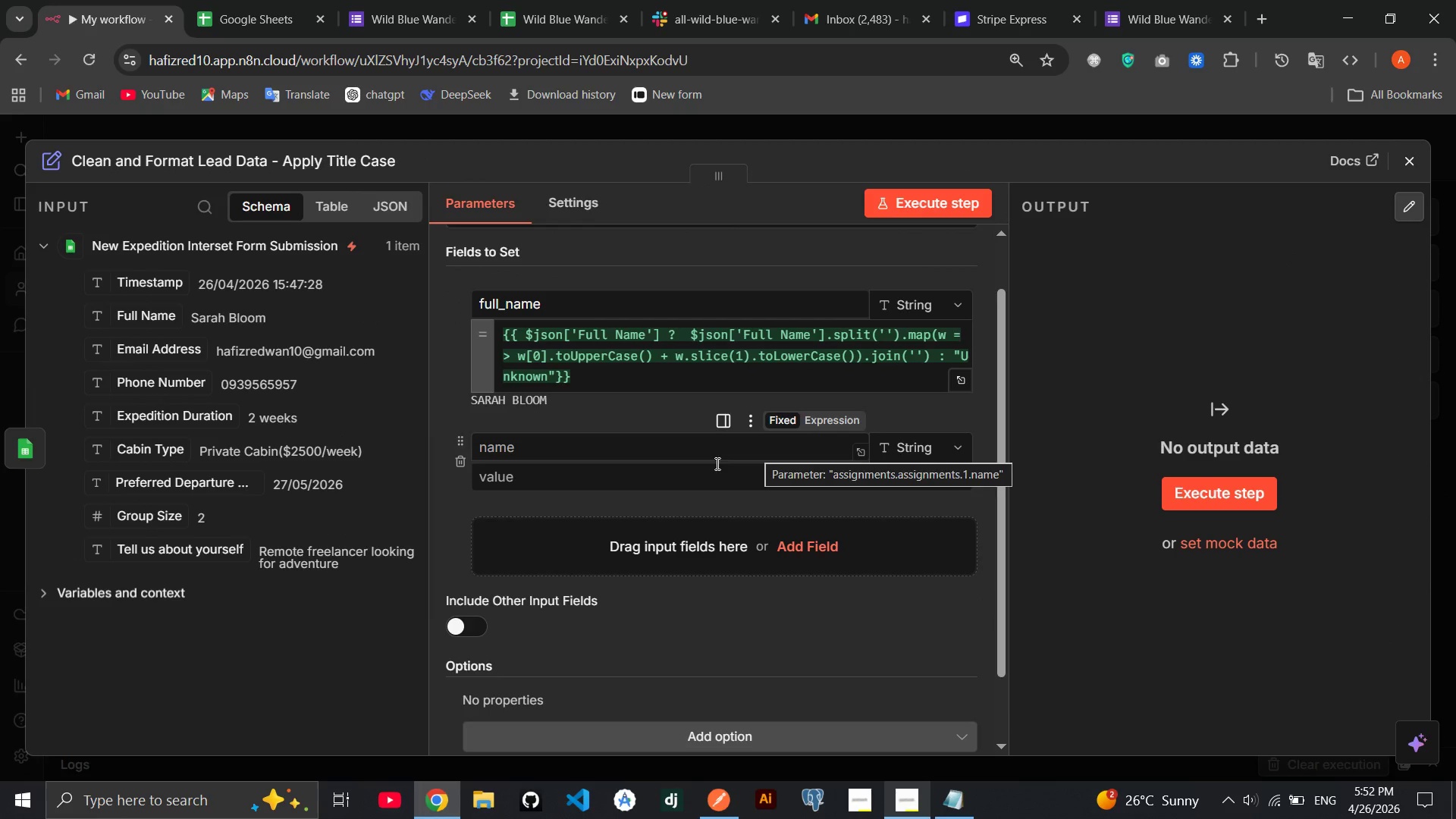 
left_click([657, 435])
 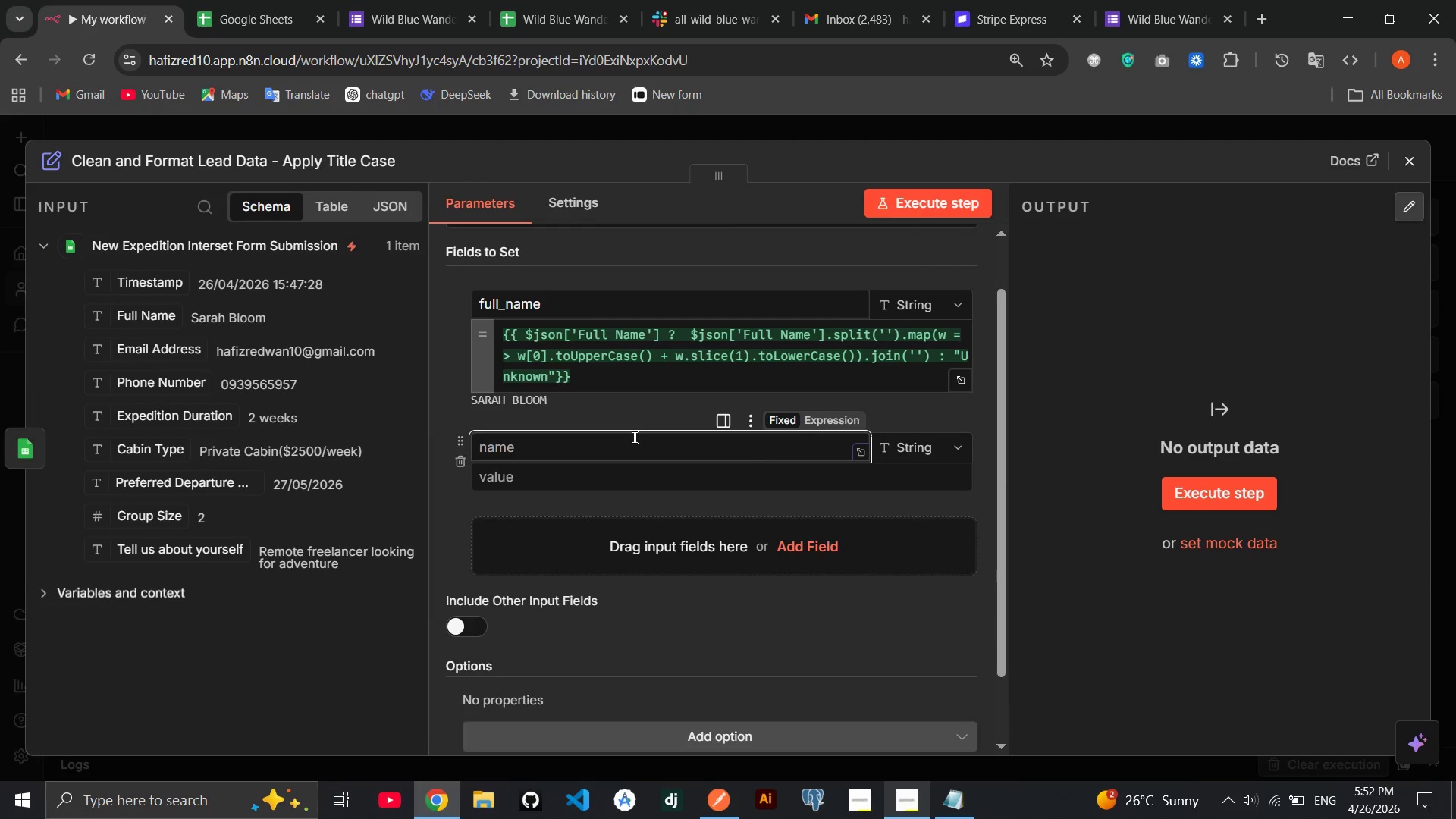 
type(e,)
key(Backspace)
type(mail)
 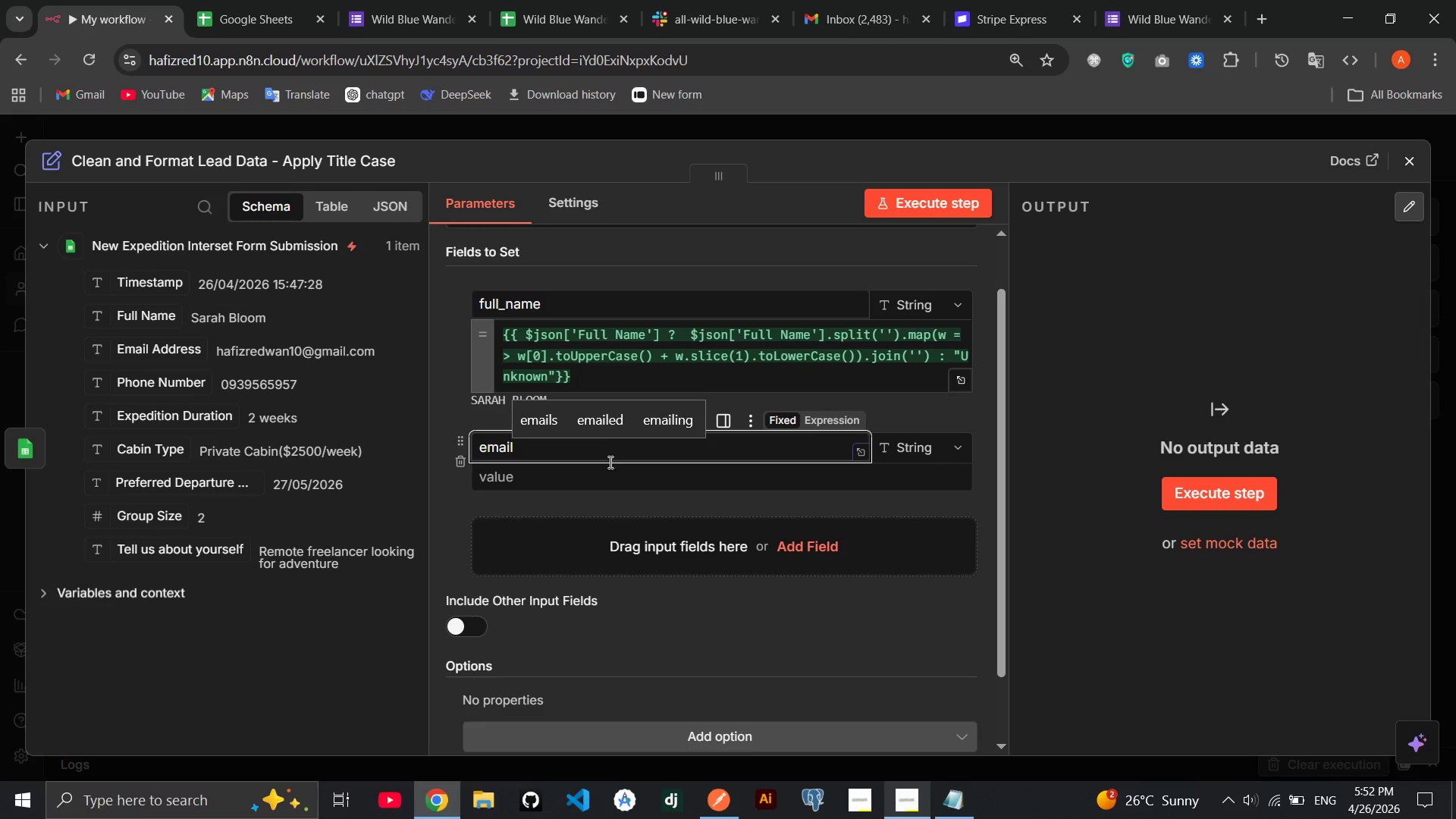 
left_click([596, 483])
 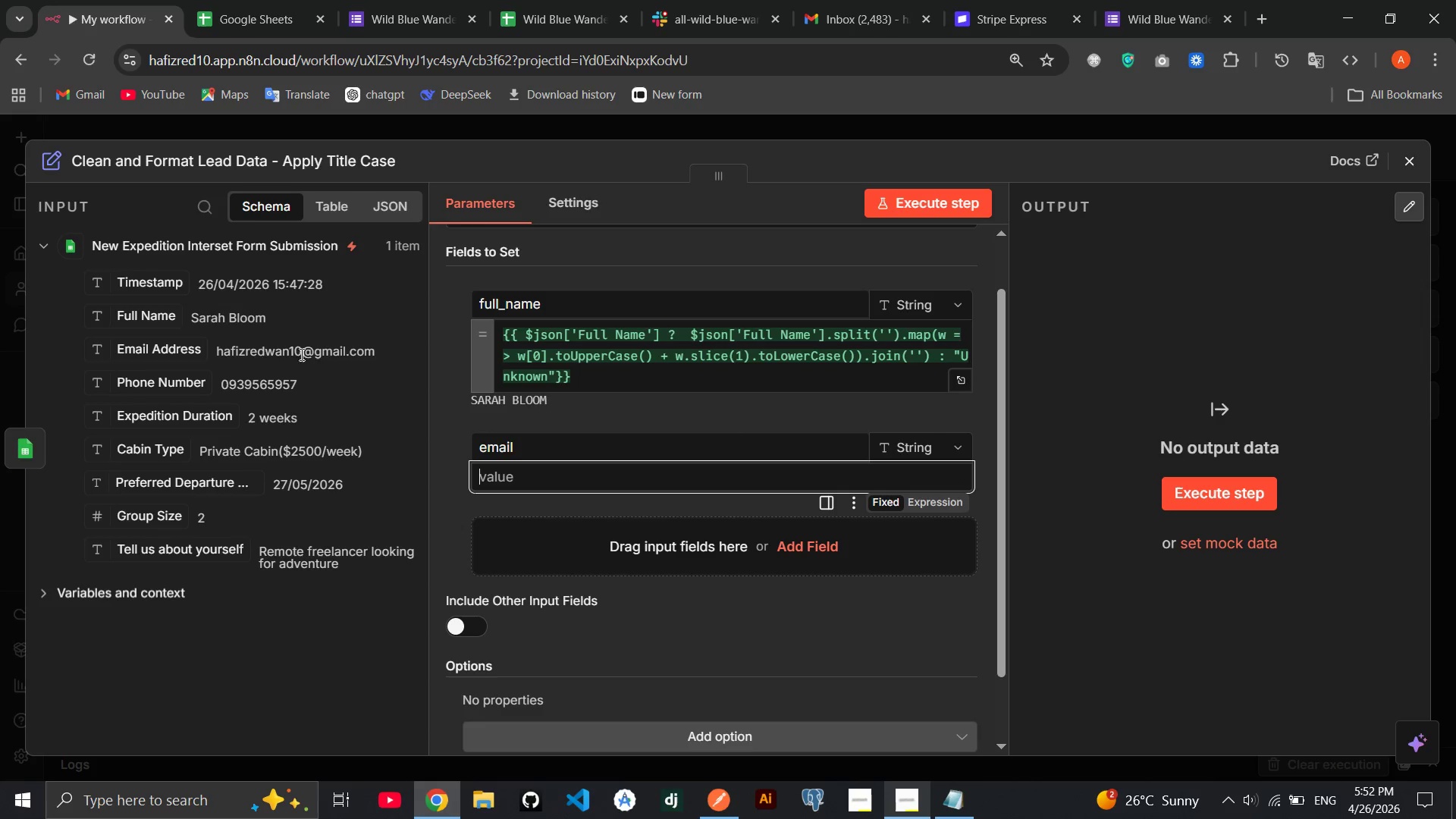 
left_click_drag(start_coordinate=[185, 358], to_coordinate=[507, 479])
 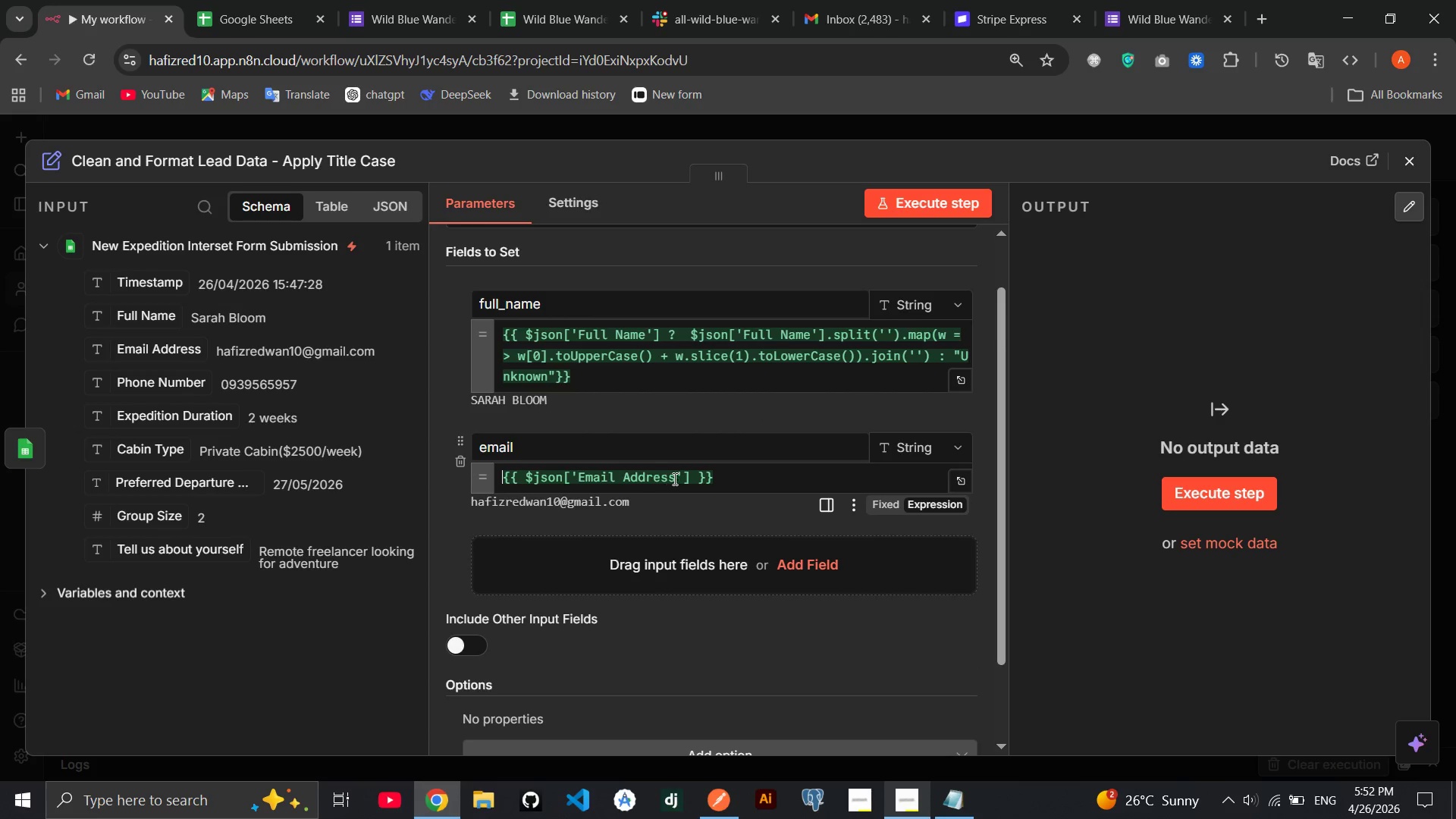 
left_click([692, 479])
 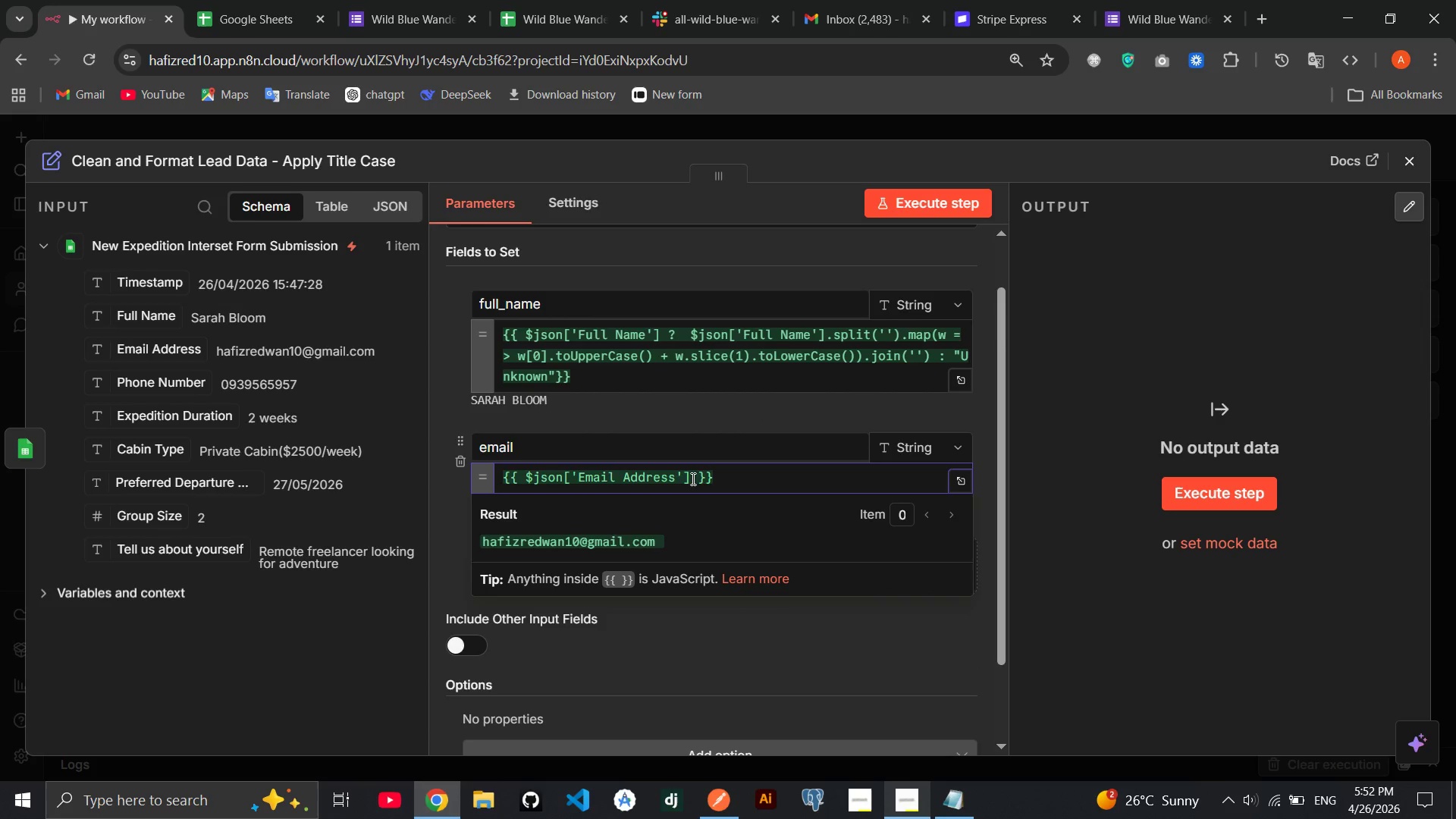 
key(Space)
 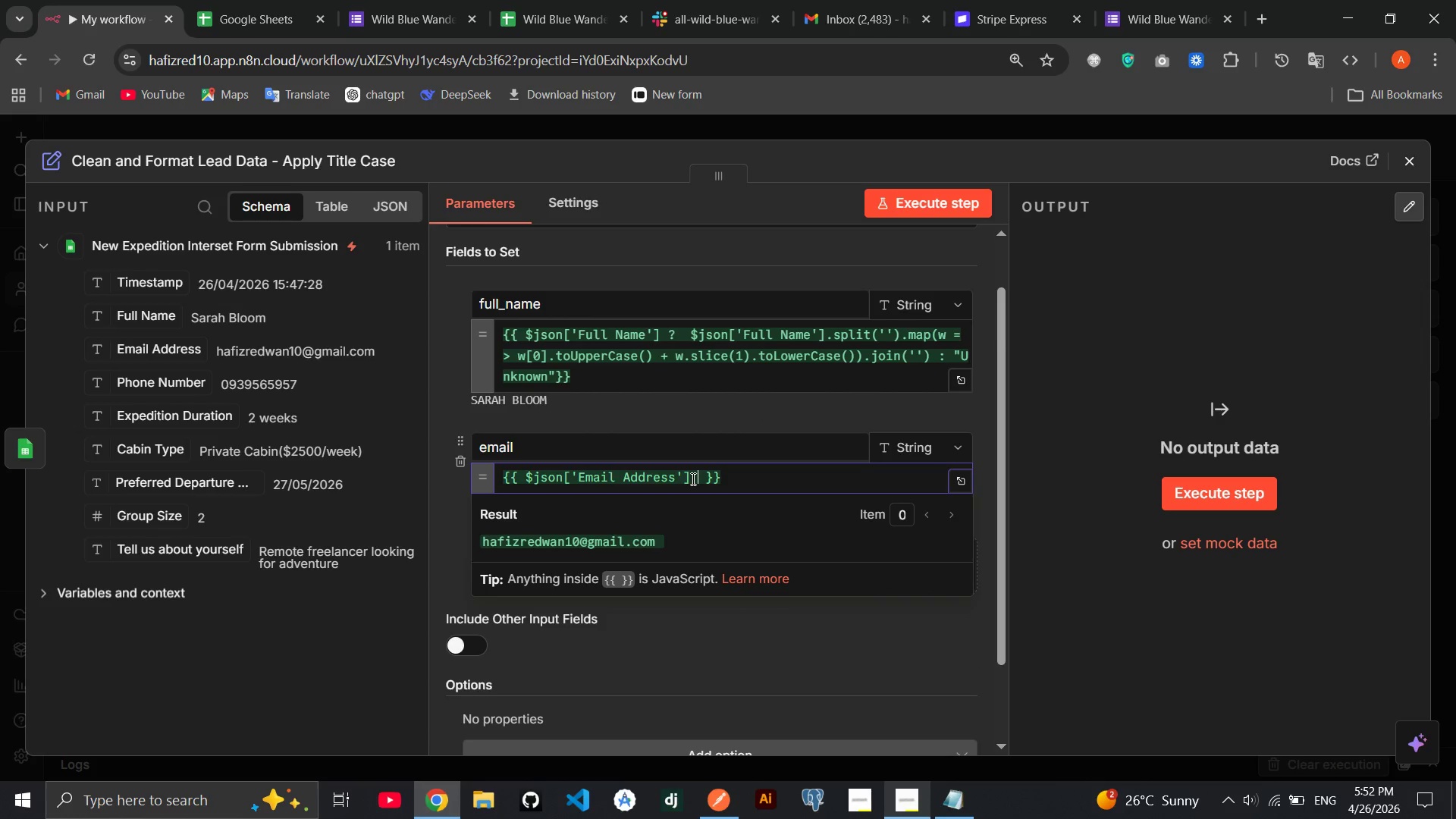 
key(Shift+Slash)
 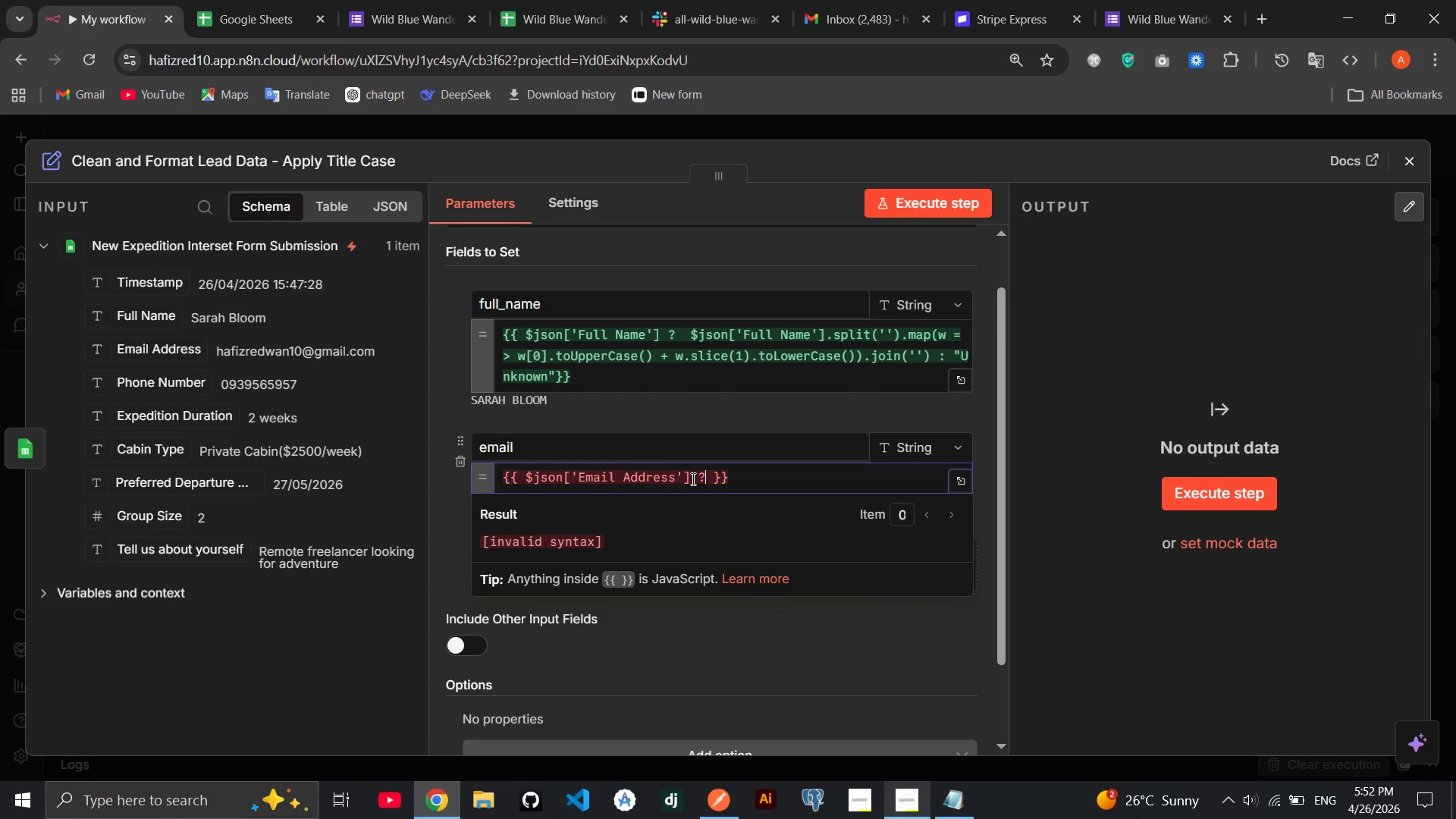 
key(Space)
 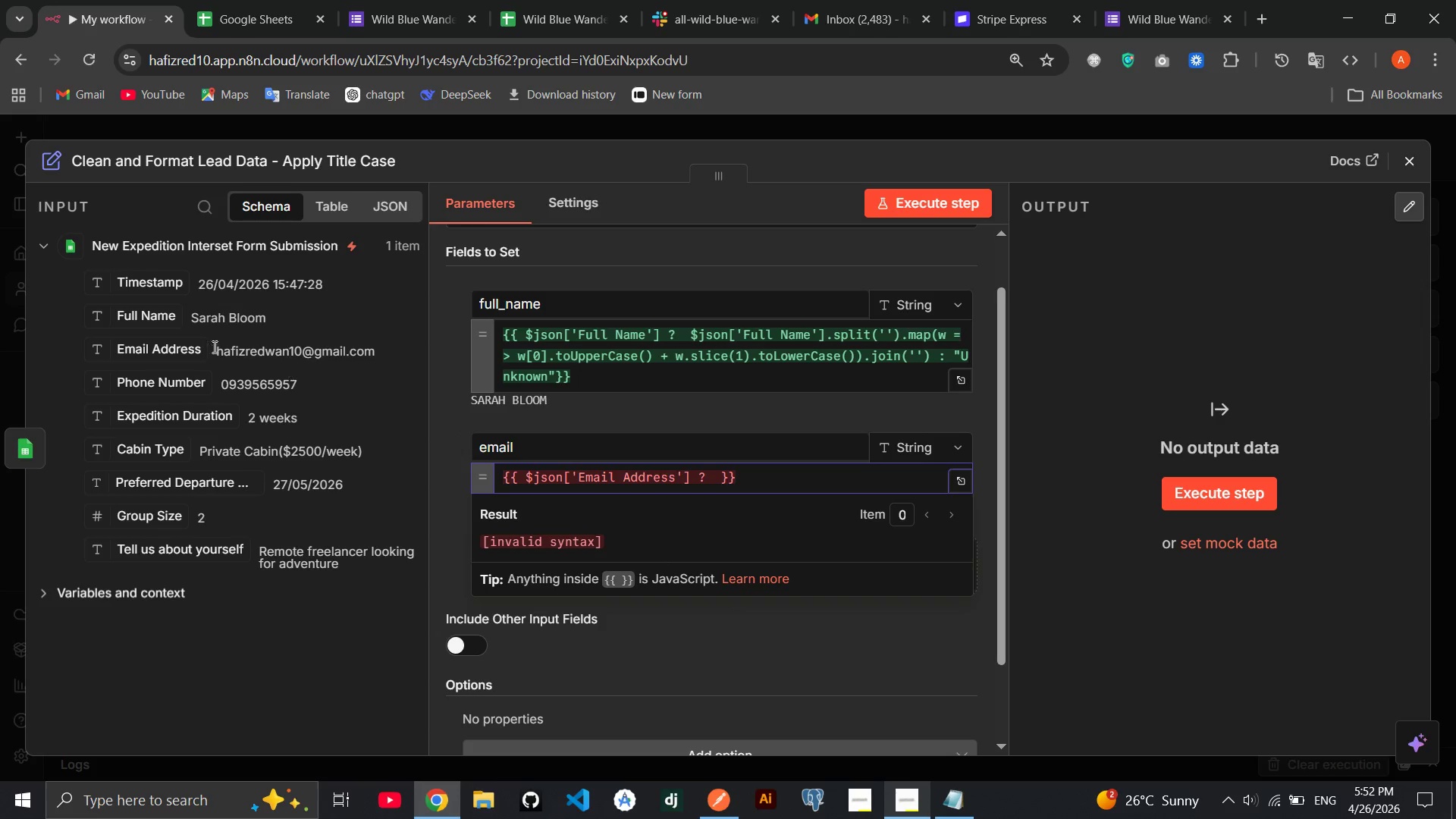 
left_click_drag(start_coordinate=[178, 347], to_coordinate=[720, 478])
 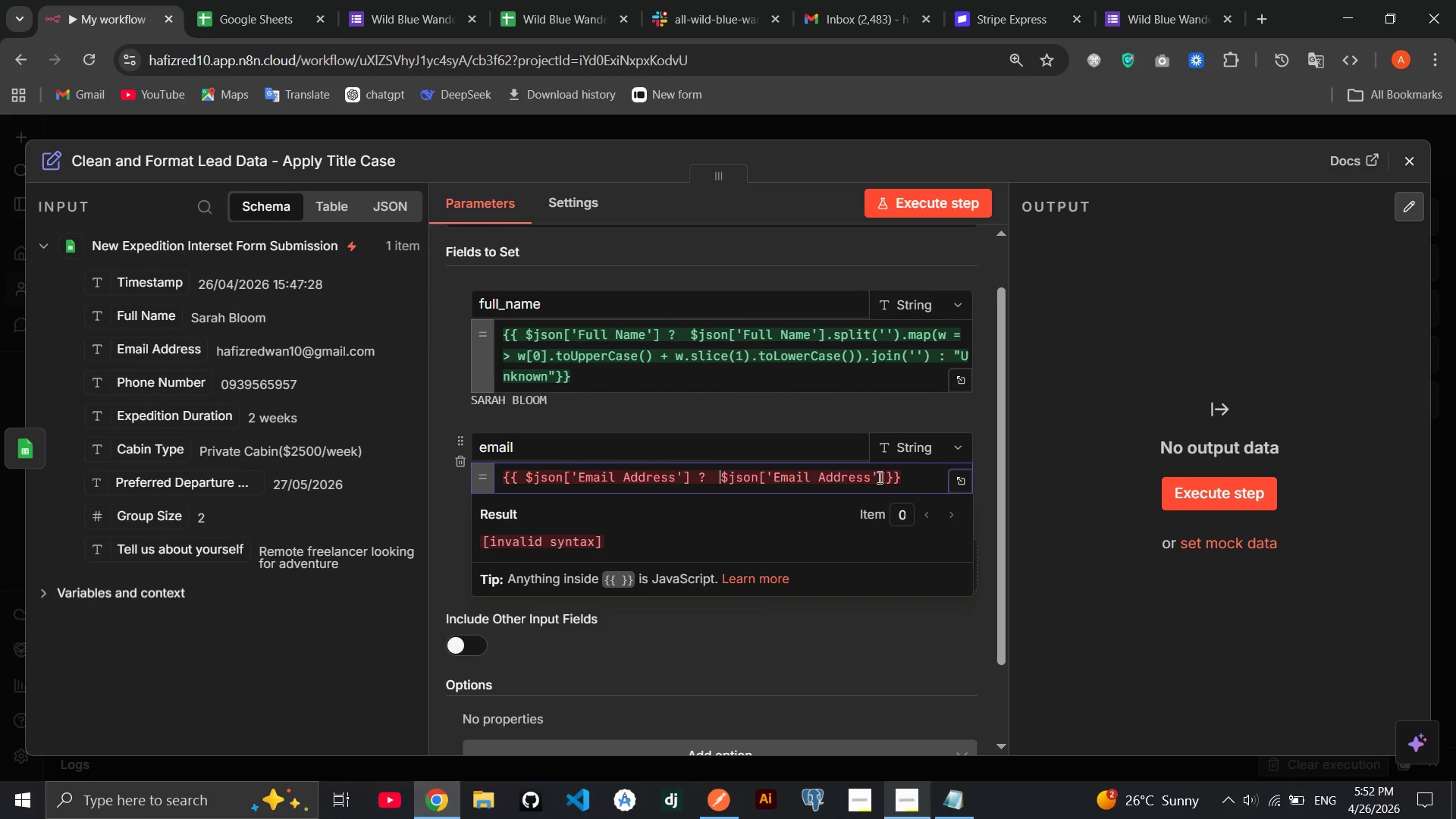 
left_click([882, 477])
 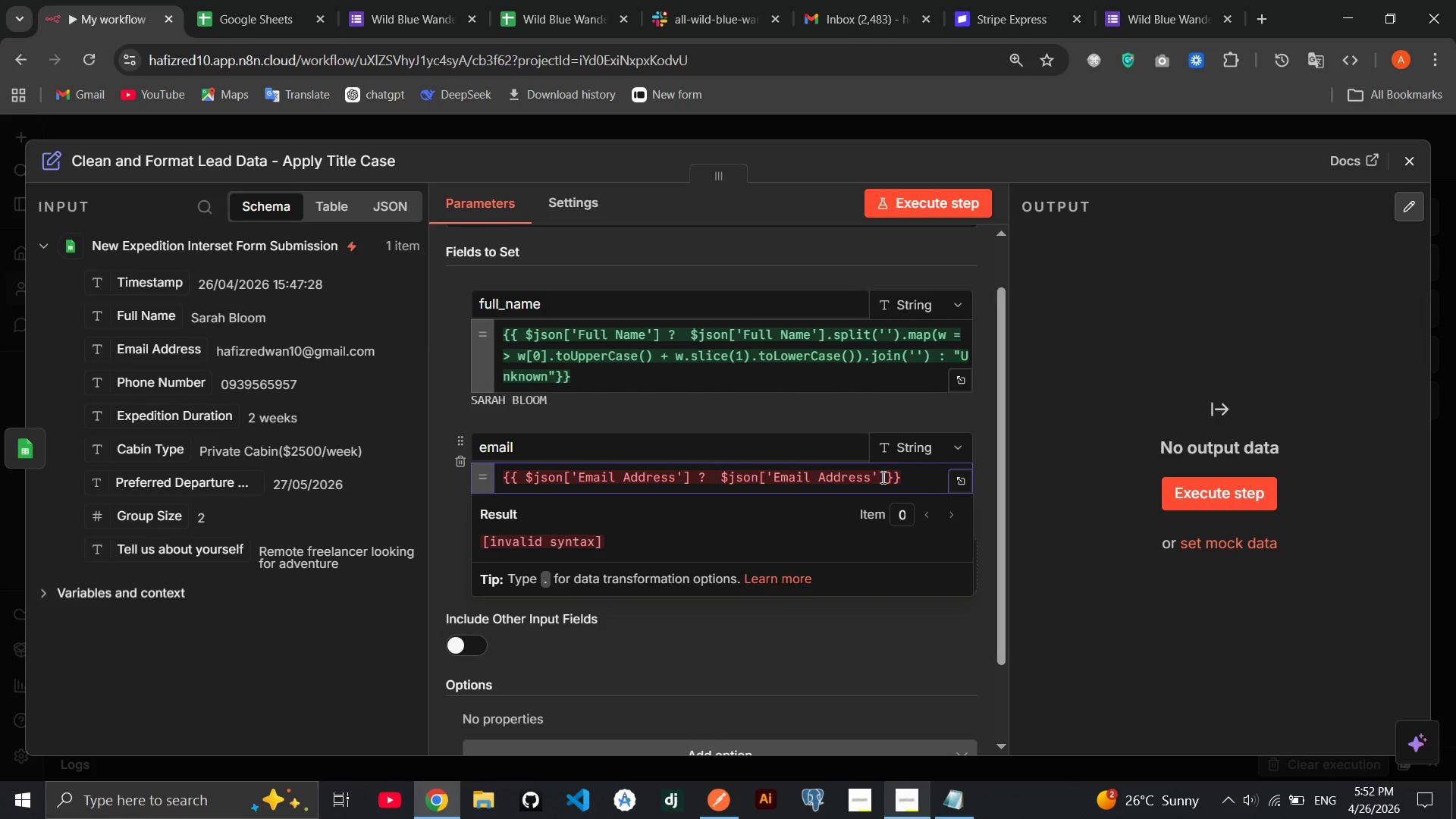 
key(ArrowRight)
 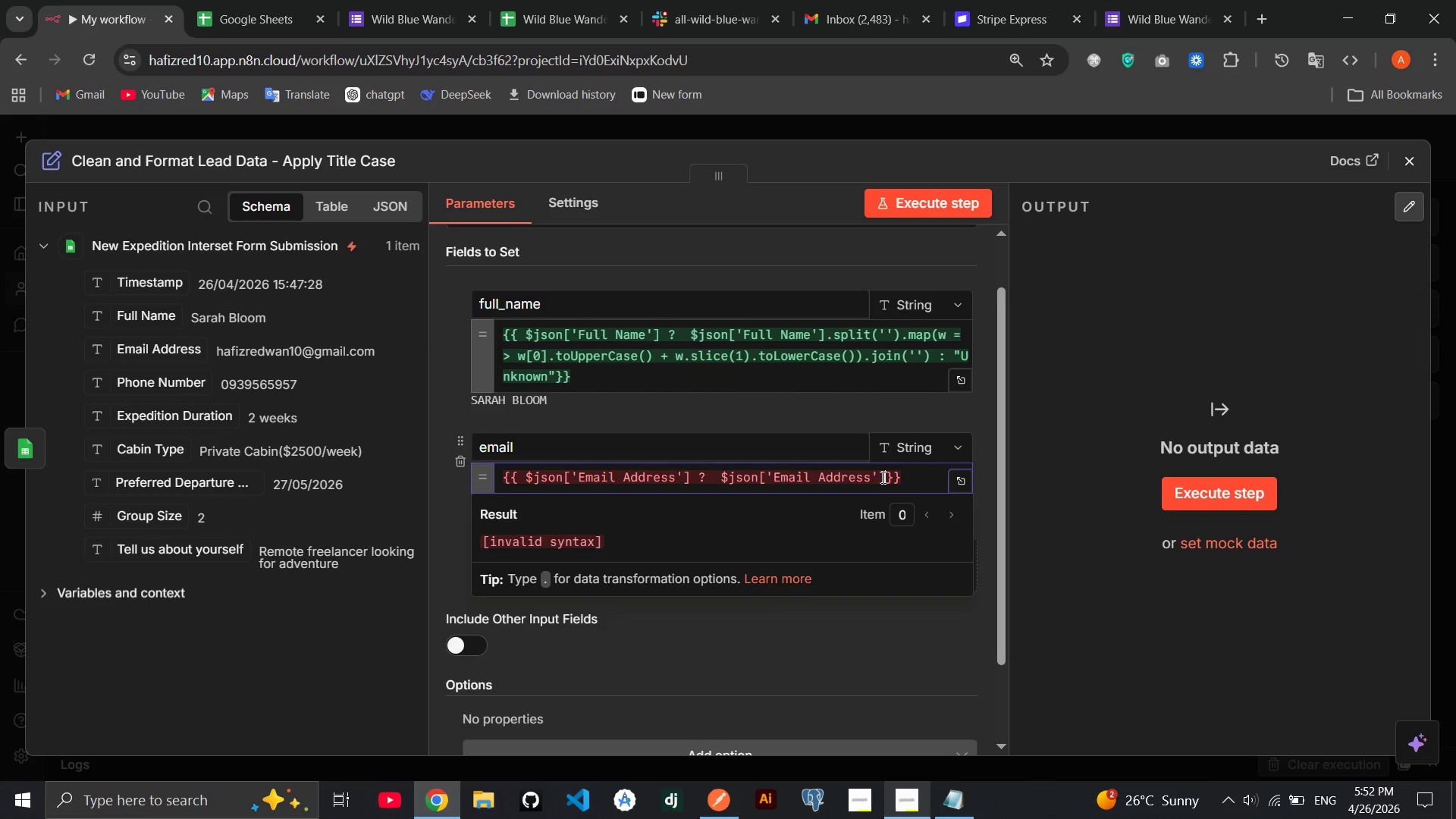 
type(.toLowerCase()
 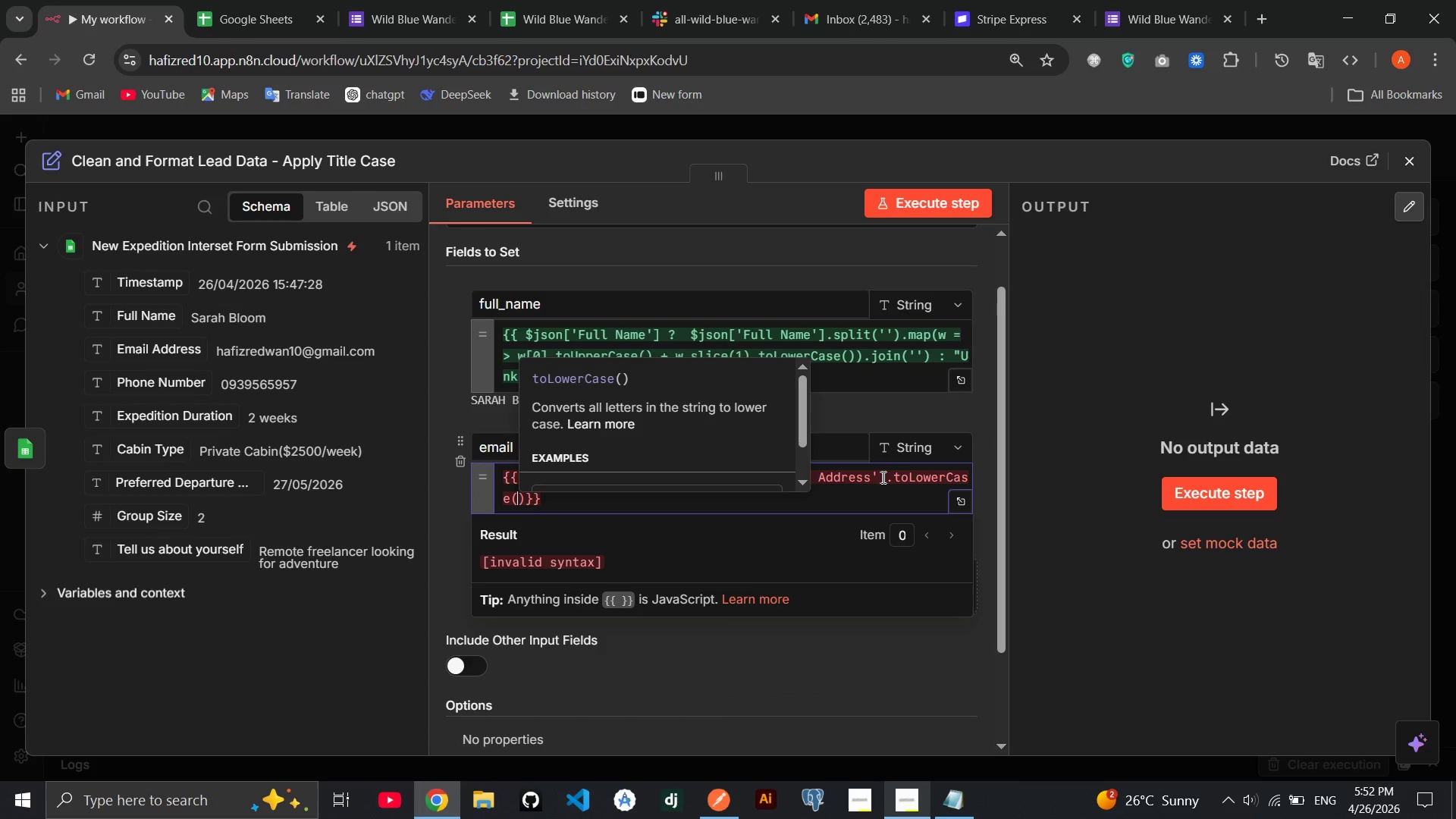 
key(ArrowRight)
 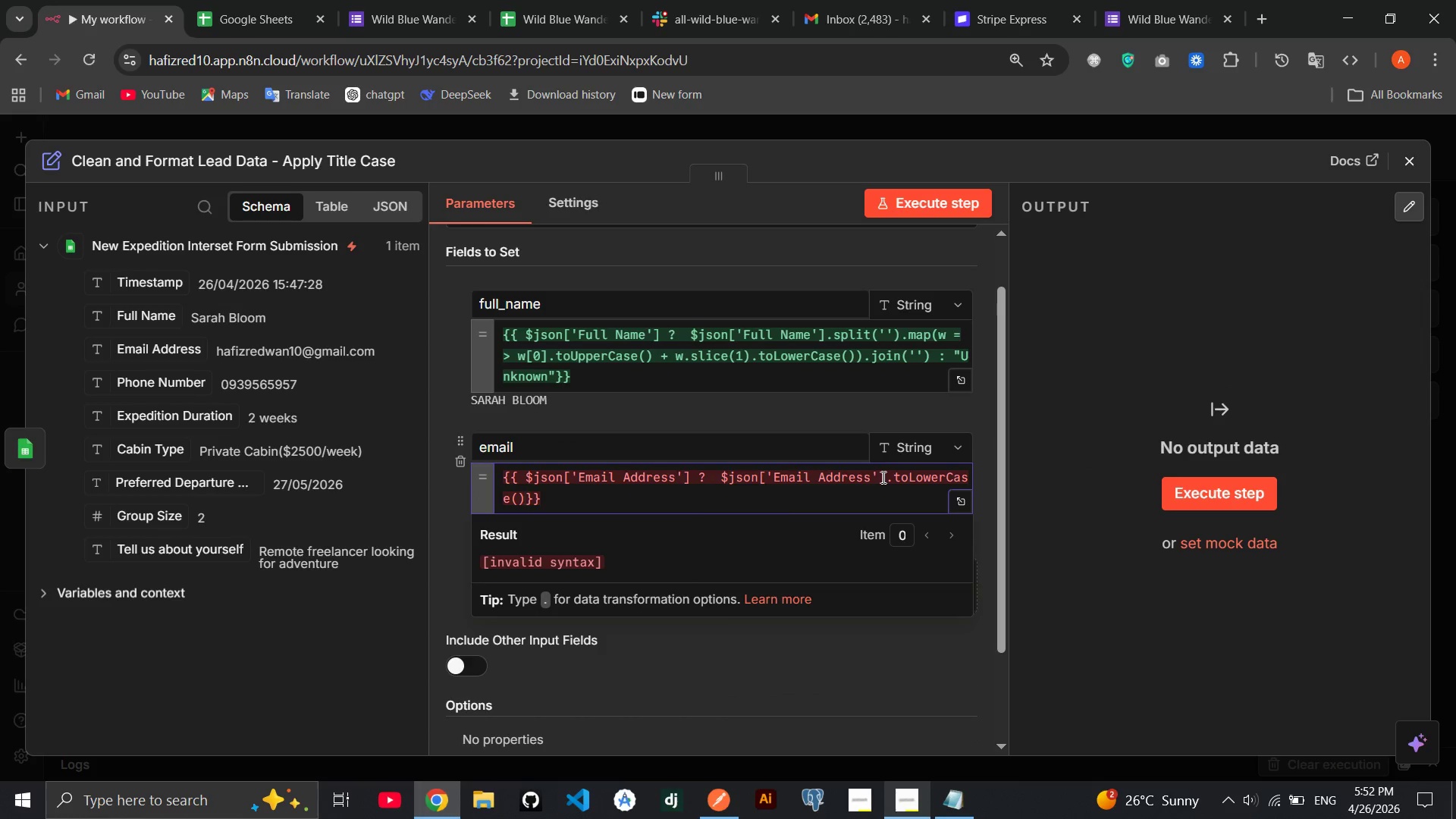 
type(.trim)
 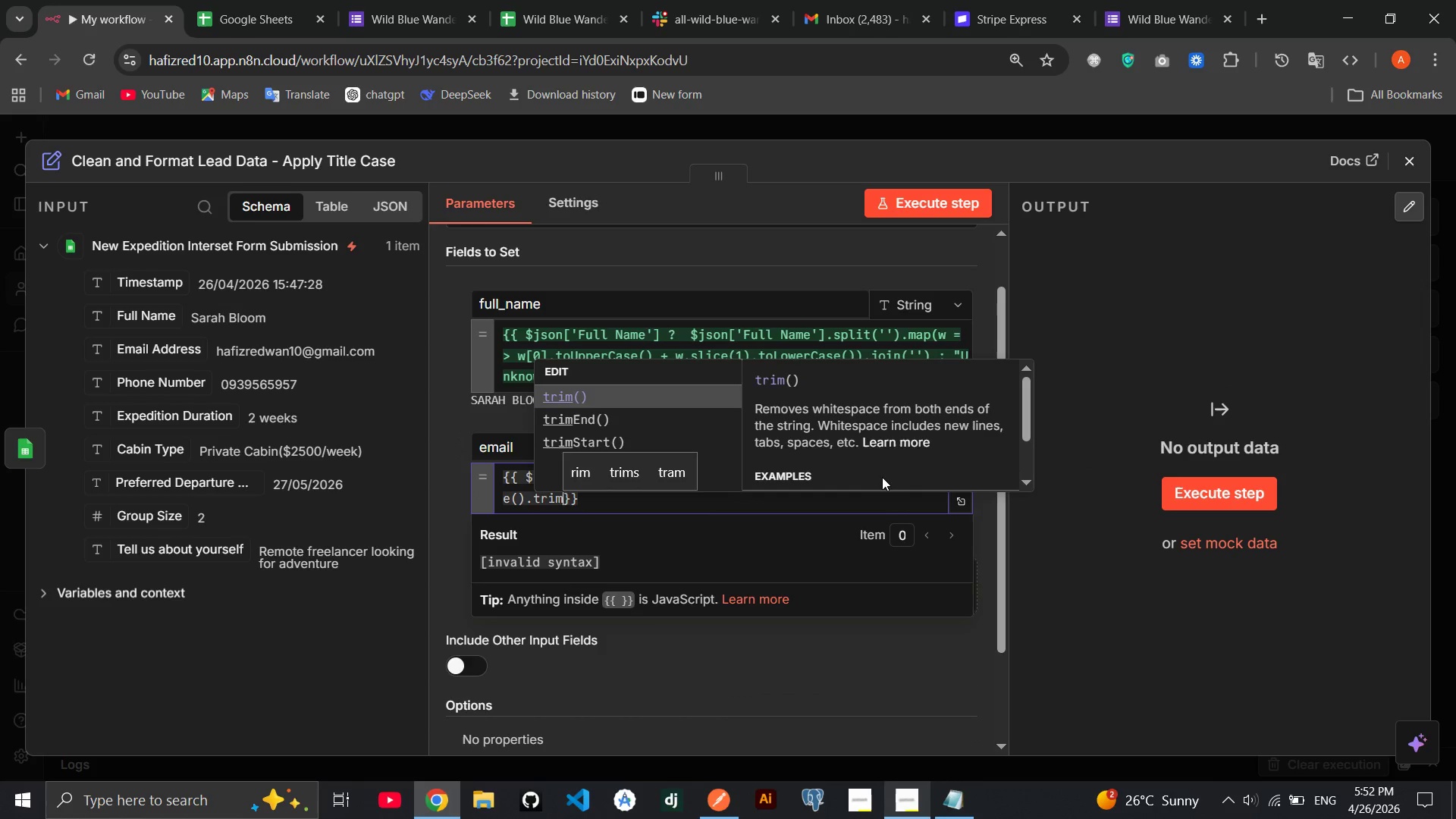 
key(Enter)
 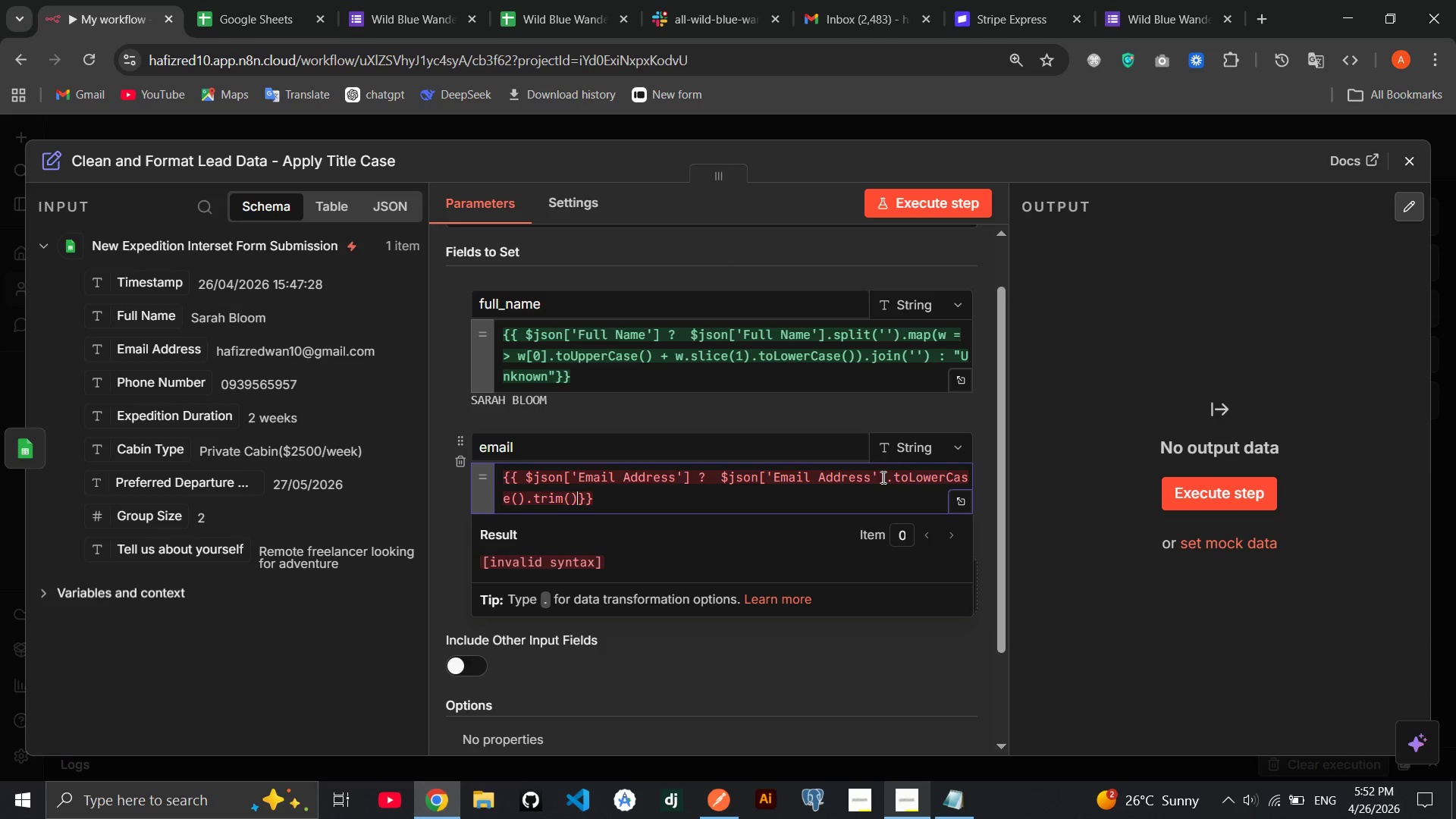 
hold_key(key=ShiftRight, duration=0.41)
 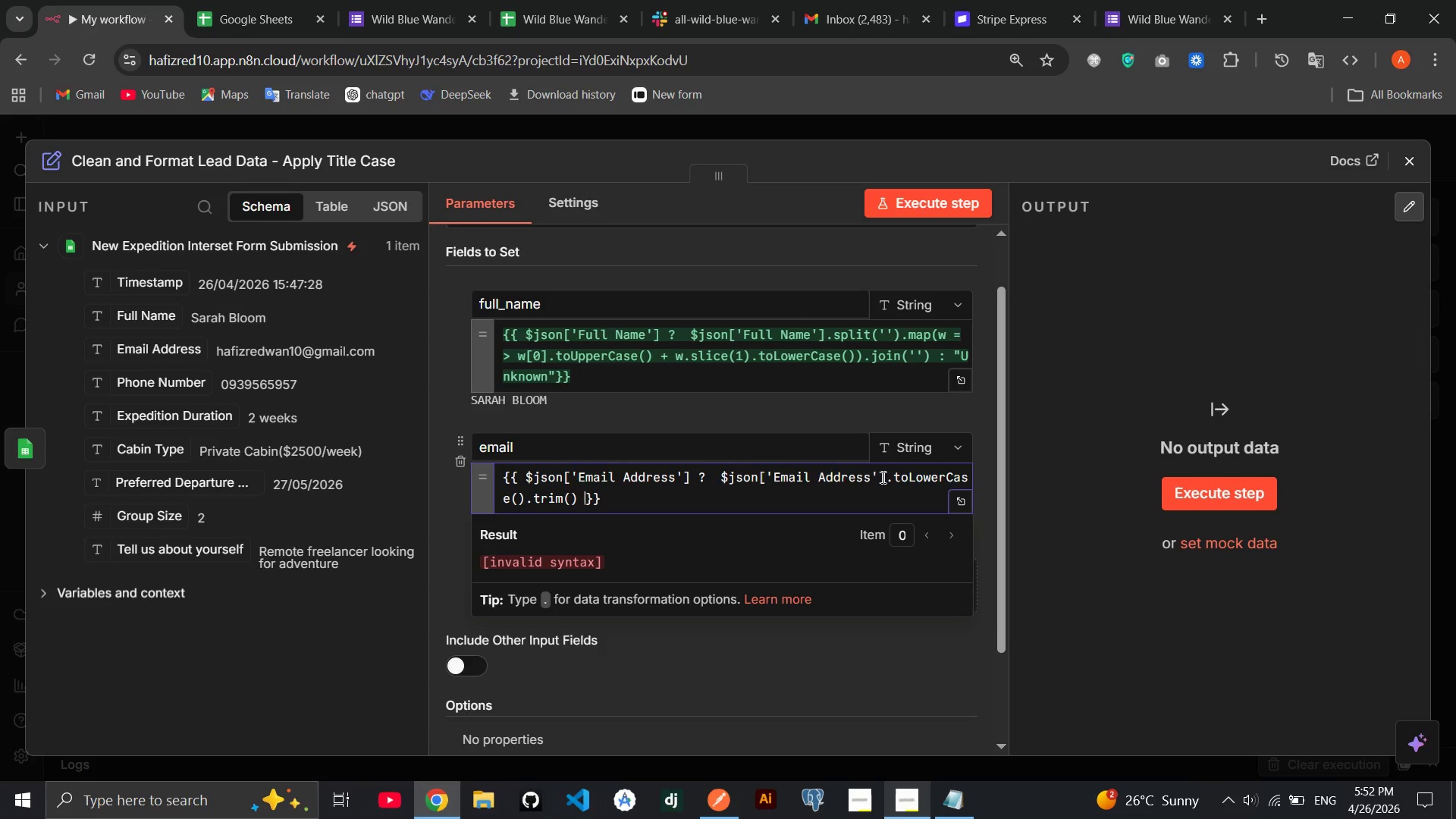 
key(Space)
 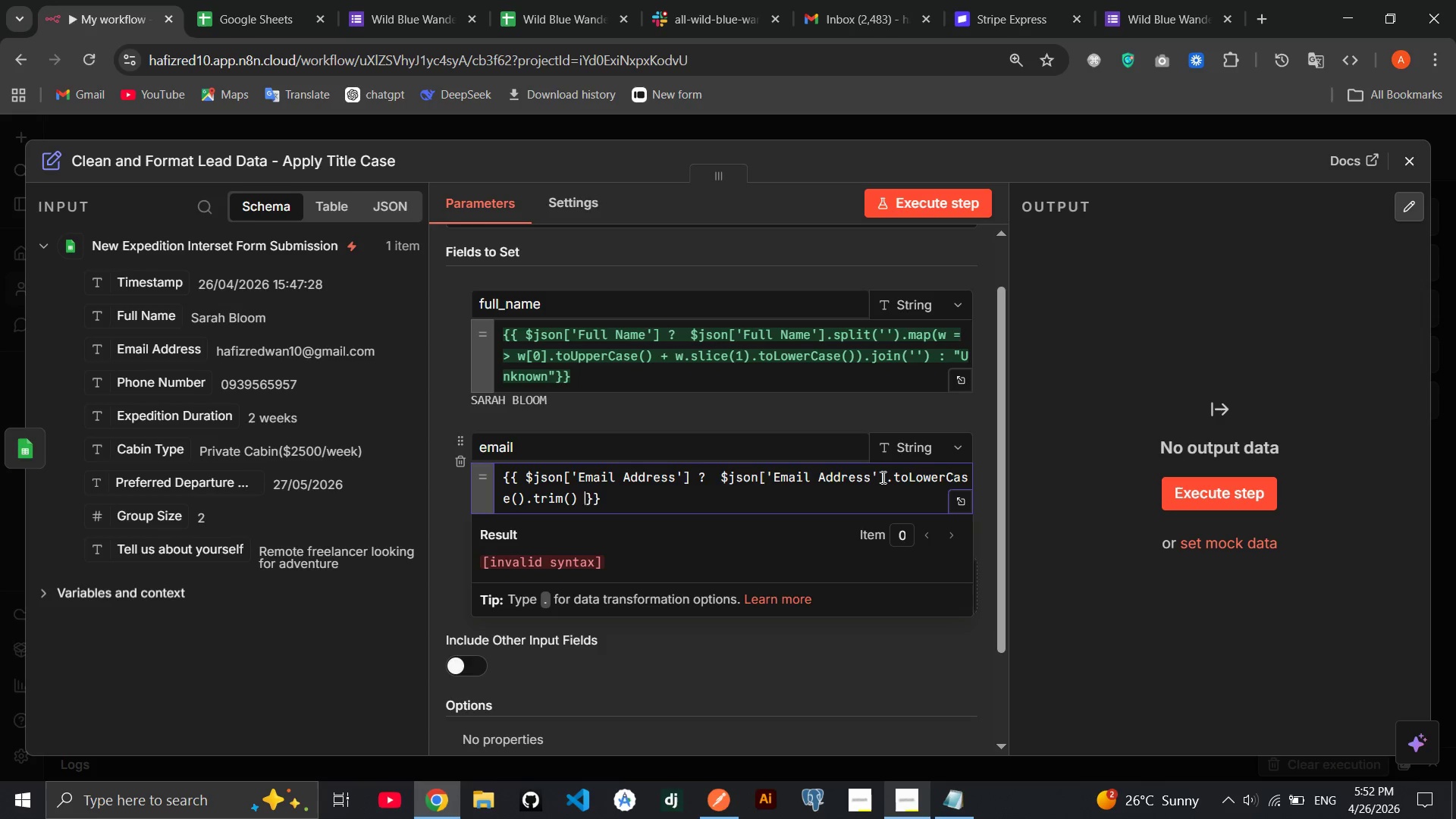 
key(Shift+Semicolon)
 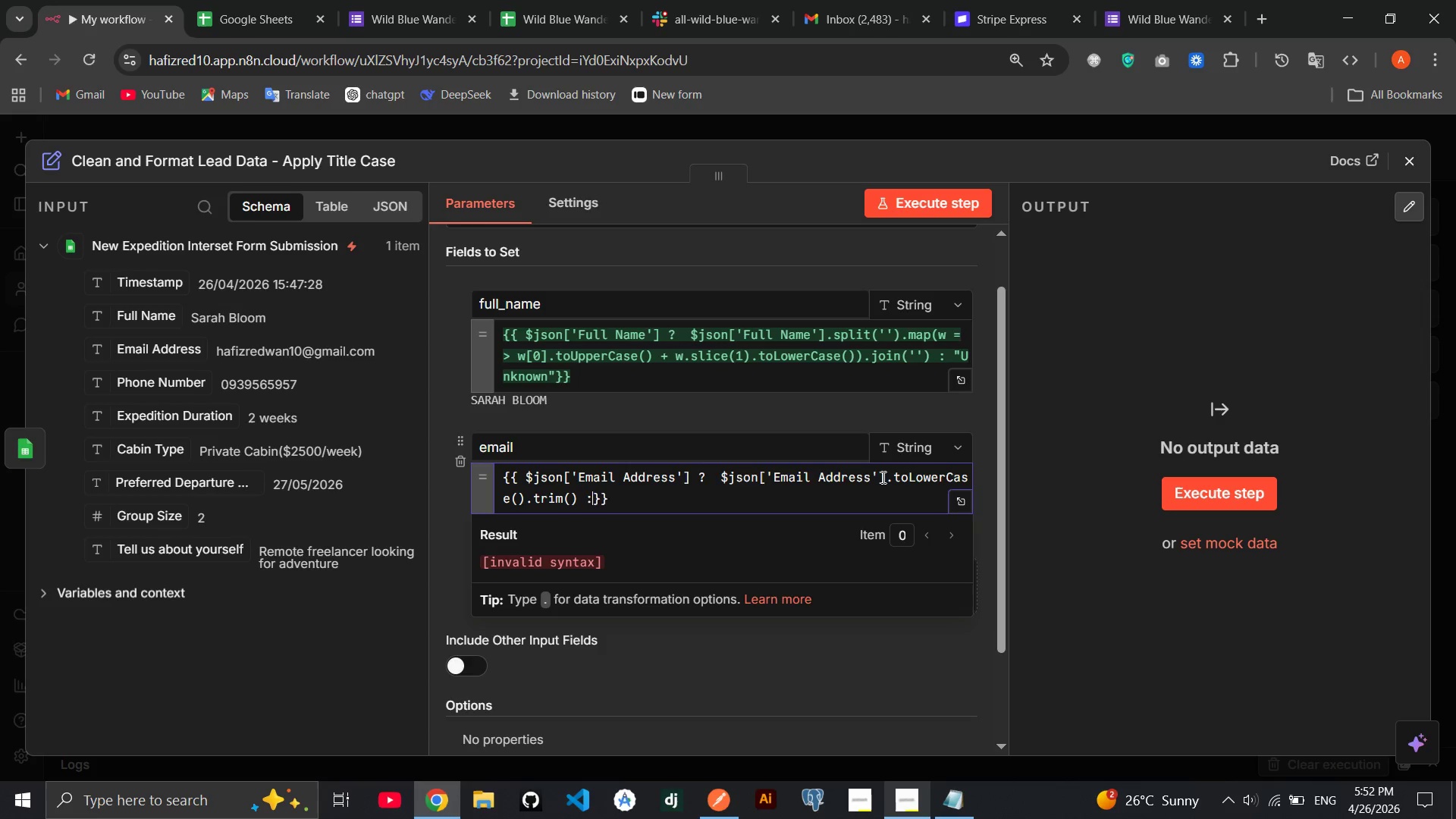 
key(Shift+Space)
 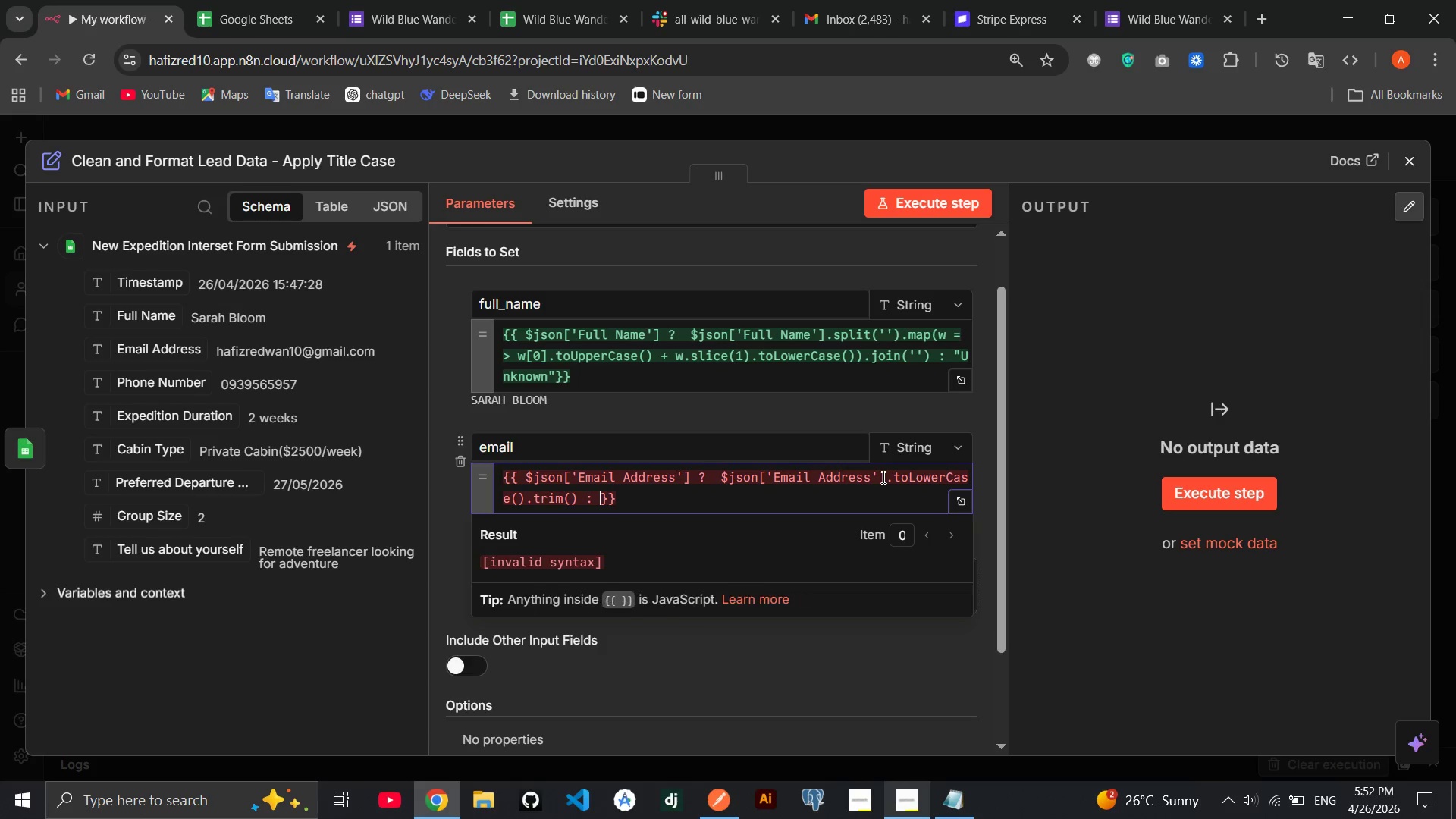 
key(Shift+Quote)
 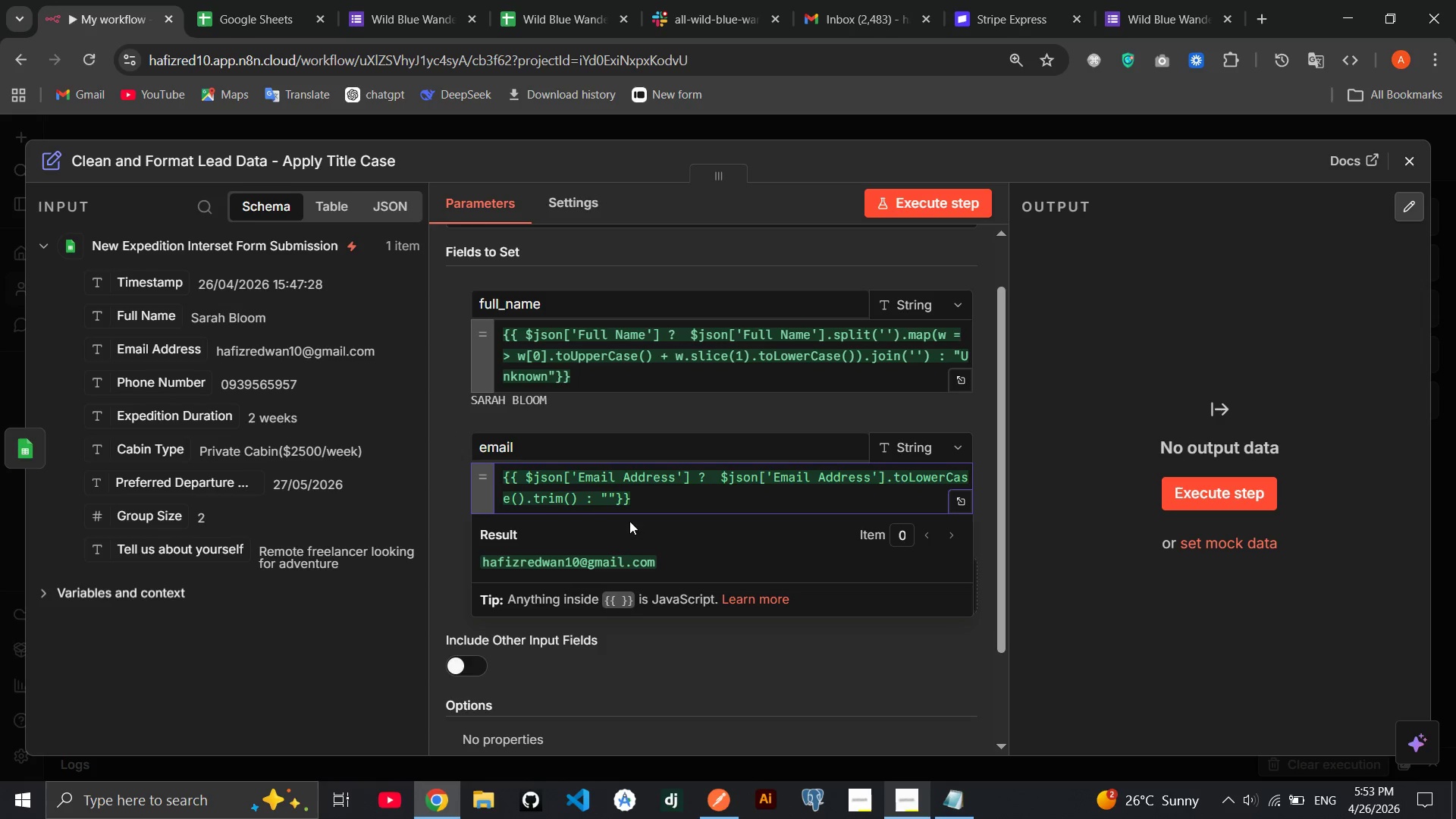 
left_click([433, 520])
 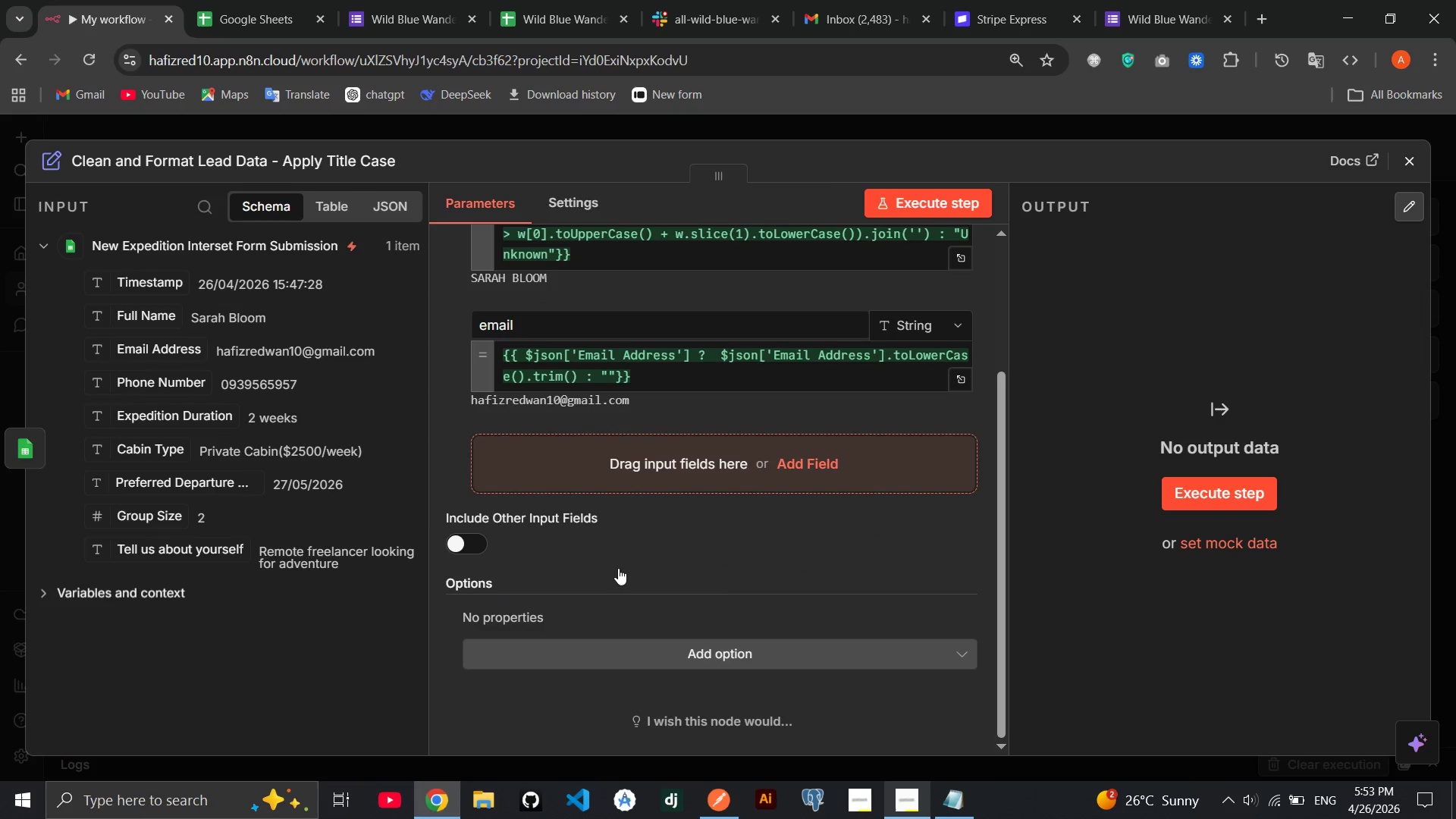 
left_click([729, 468])
 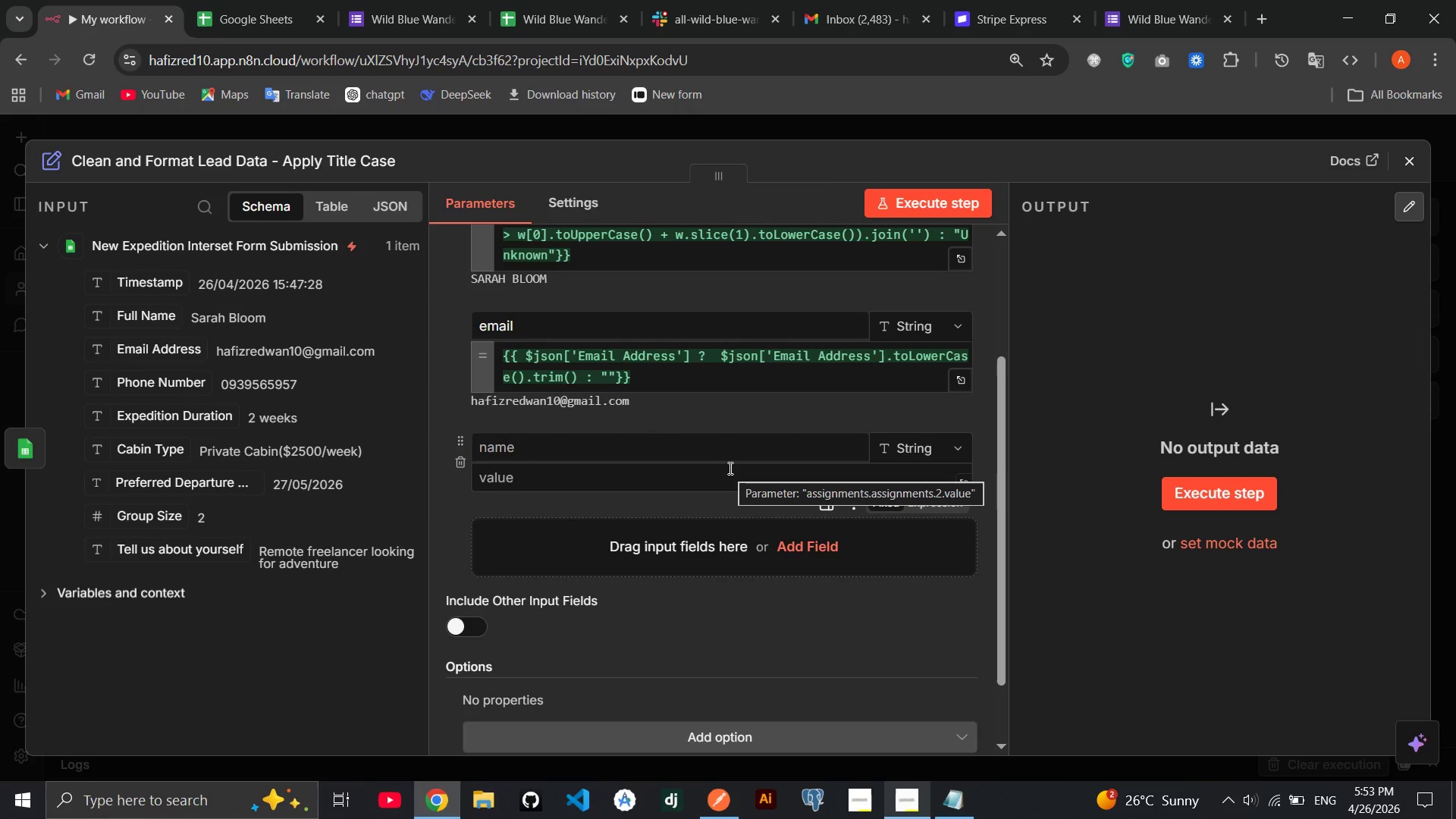 
type(phone)
 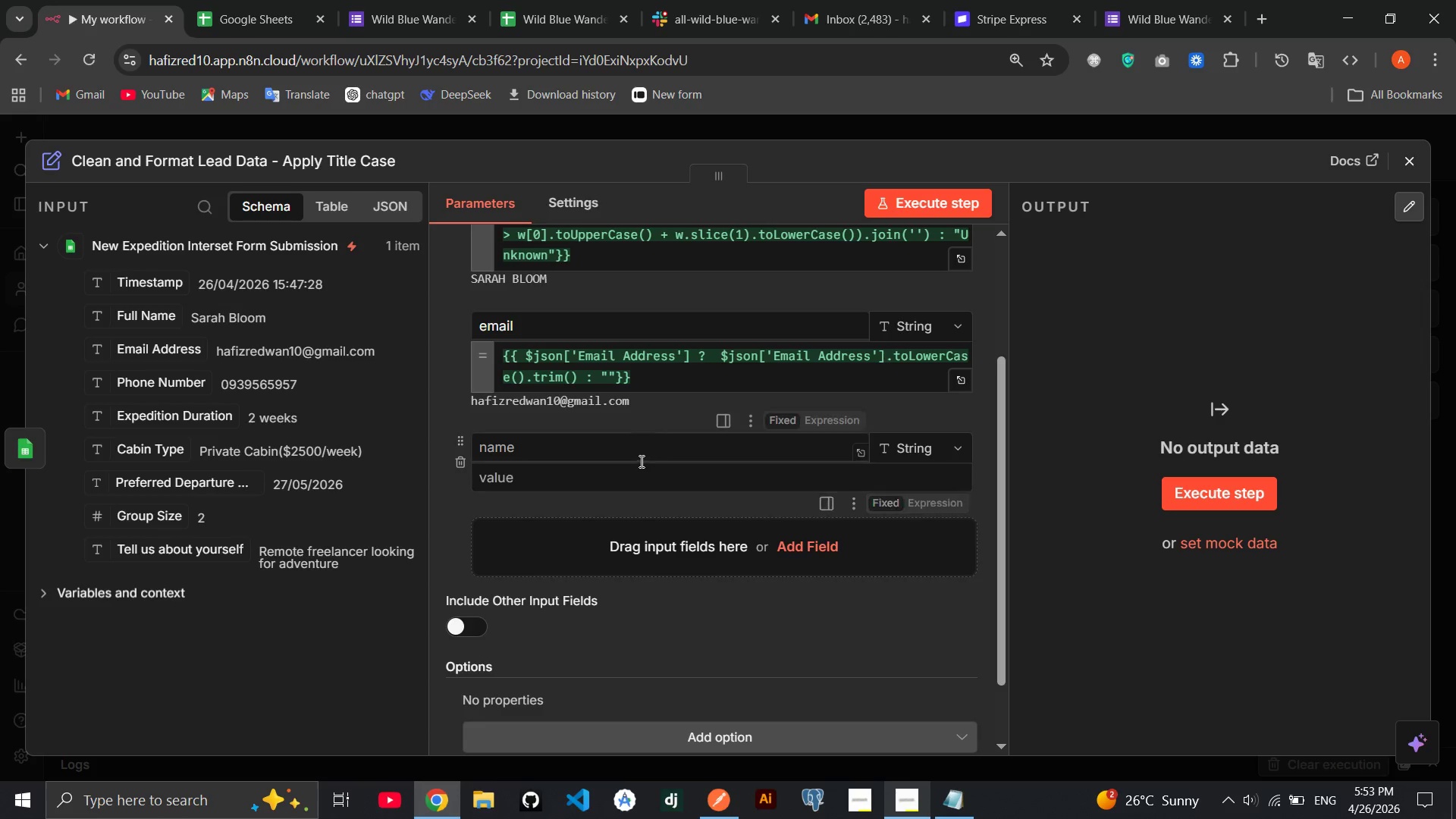 
left_click([639, 461])
 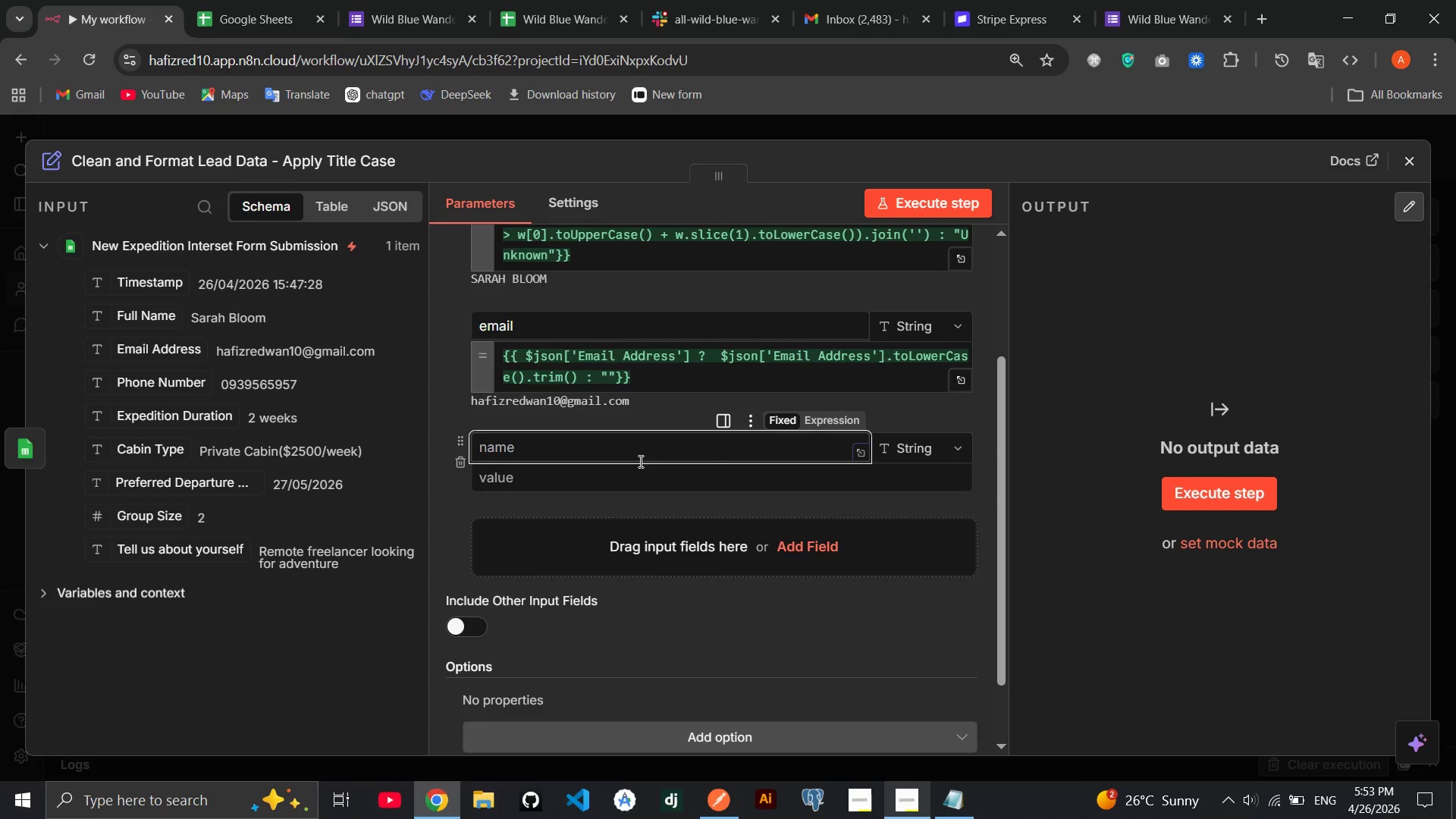 
type(phoen)
key(Backspace)
key(Backspace)
type(ne)
 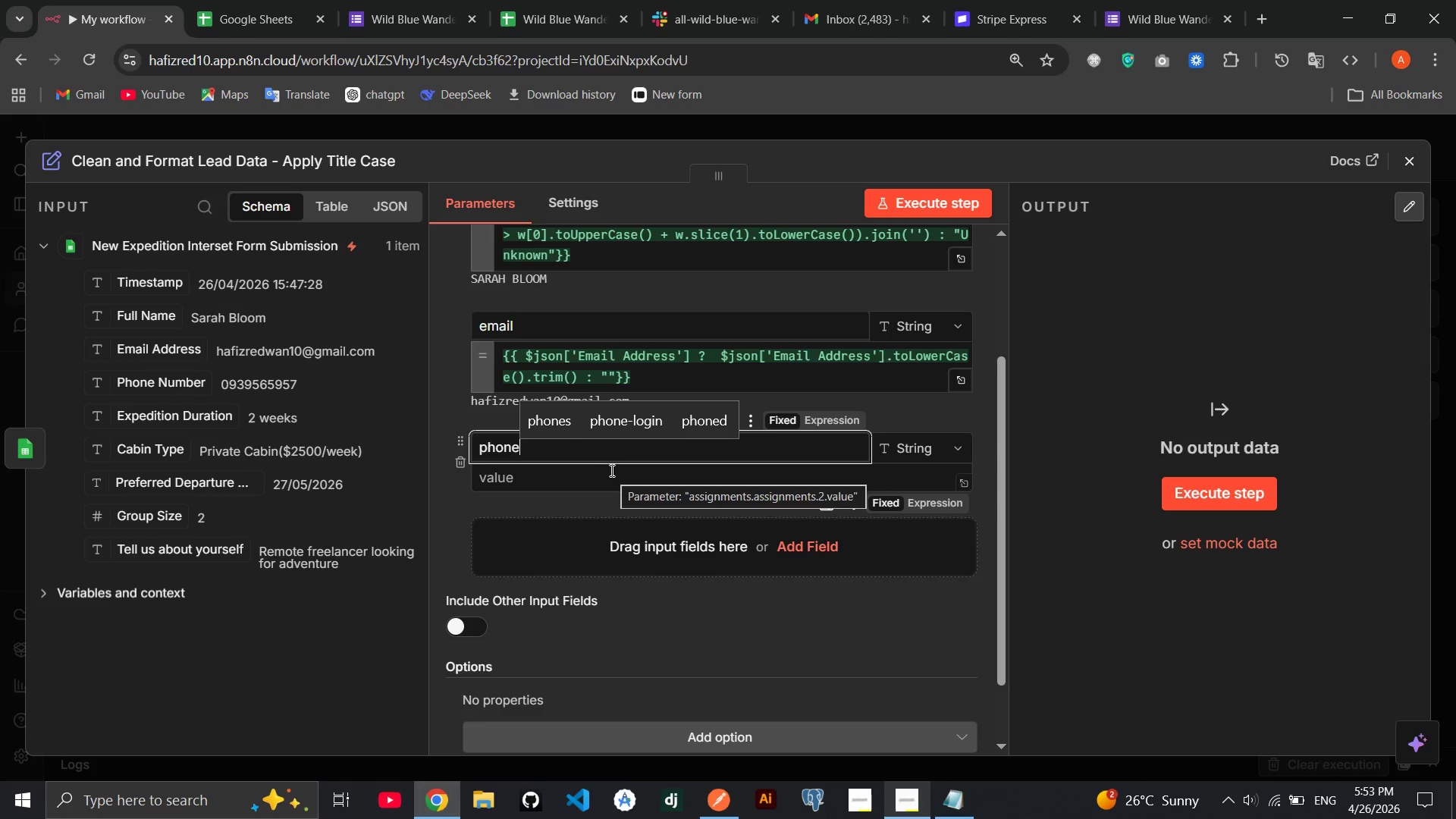 
left_click([590, 474])
 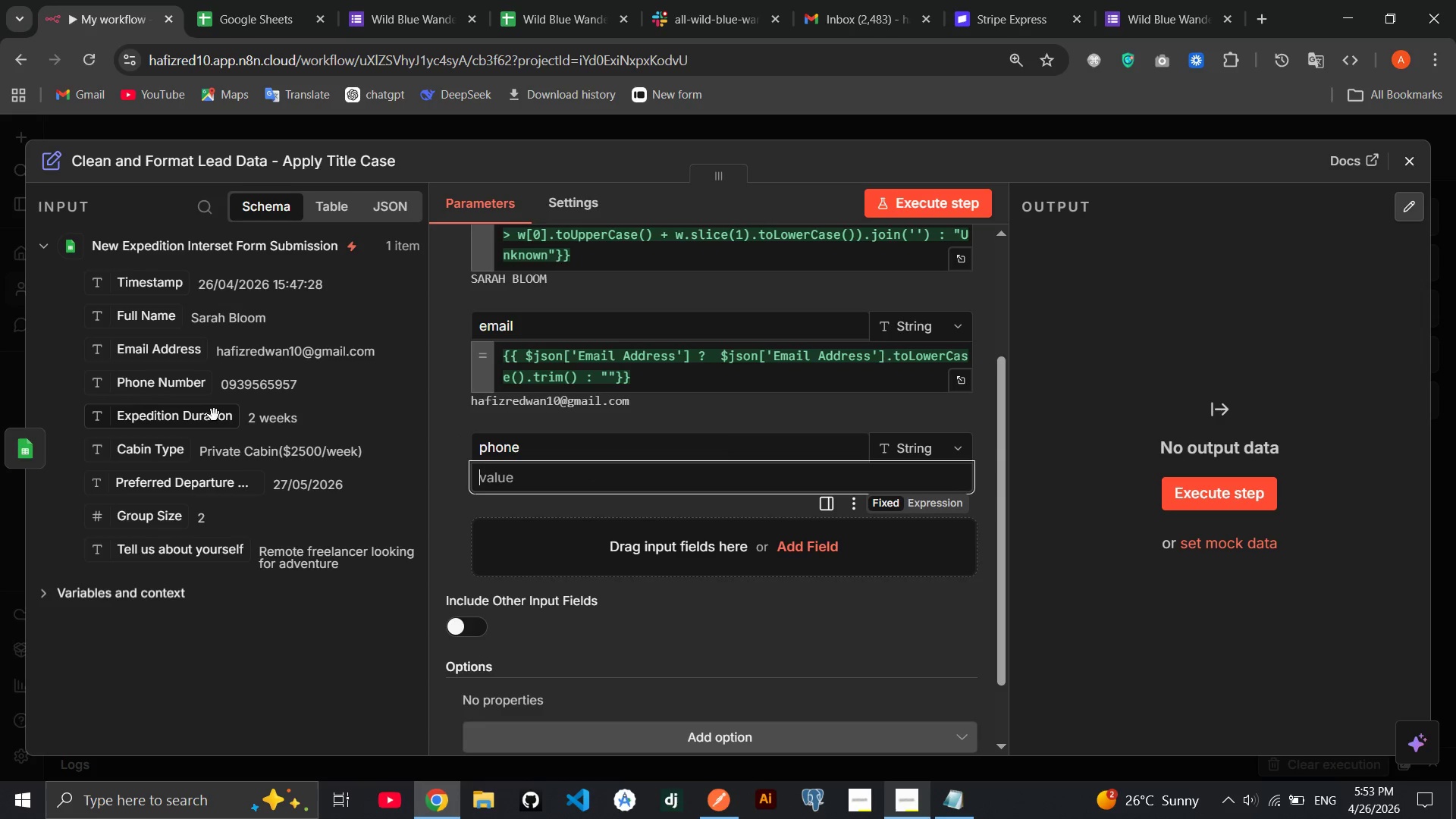 
left_click([177, 388])
 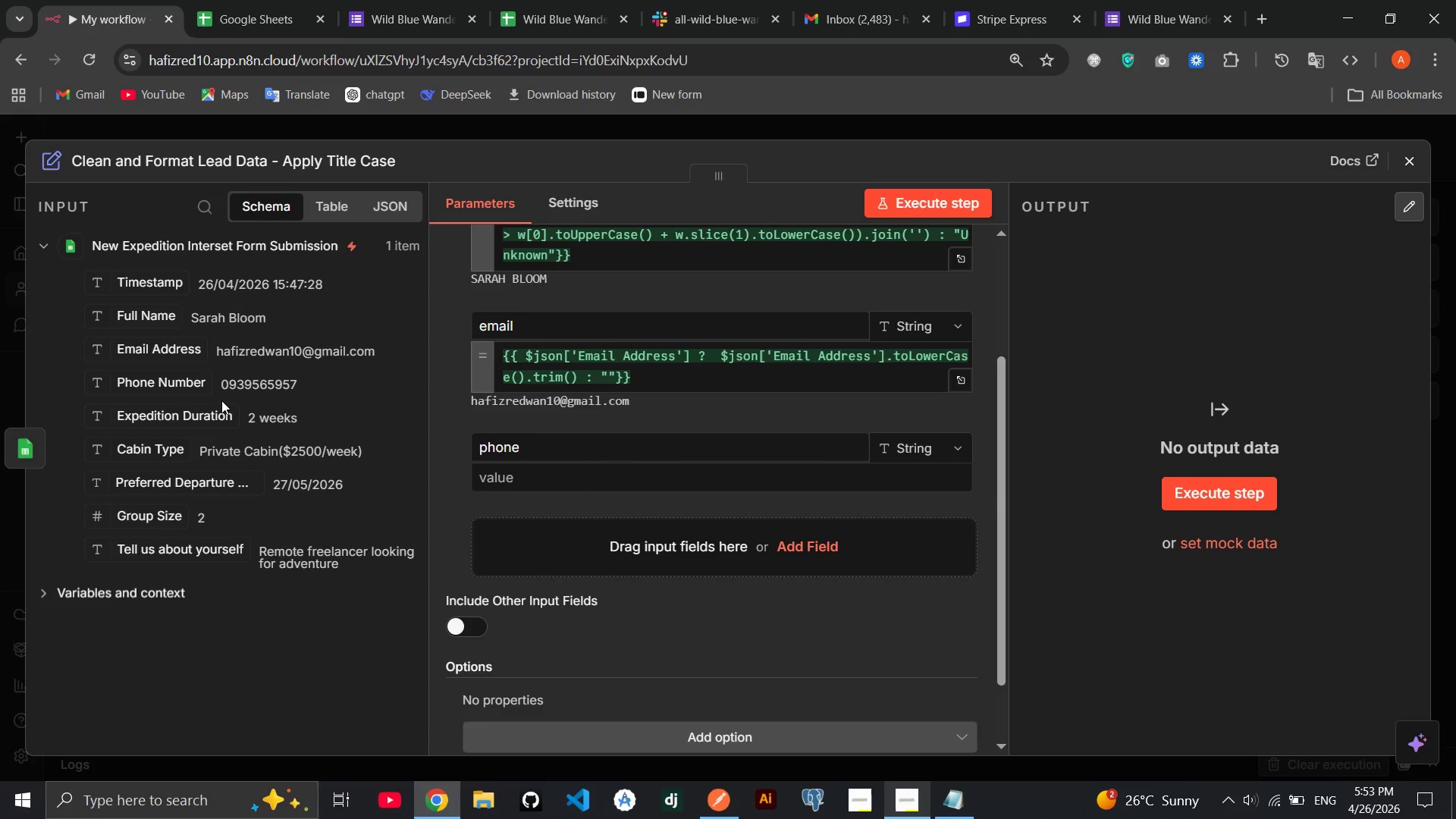 
left_click_drag(start_coordinate=[179, 383], to_coordinate=[541, 472])
 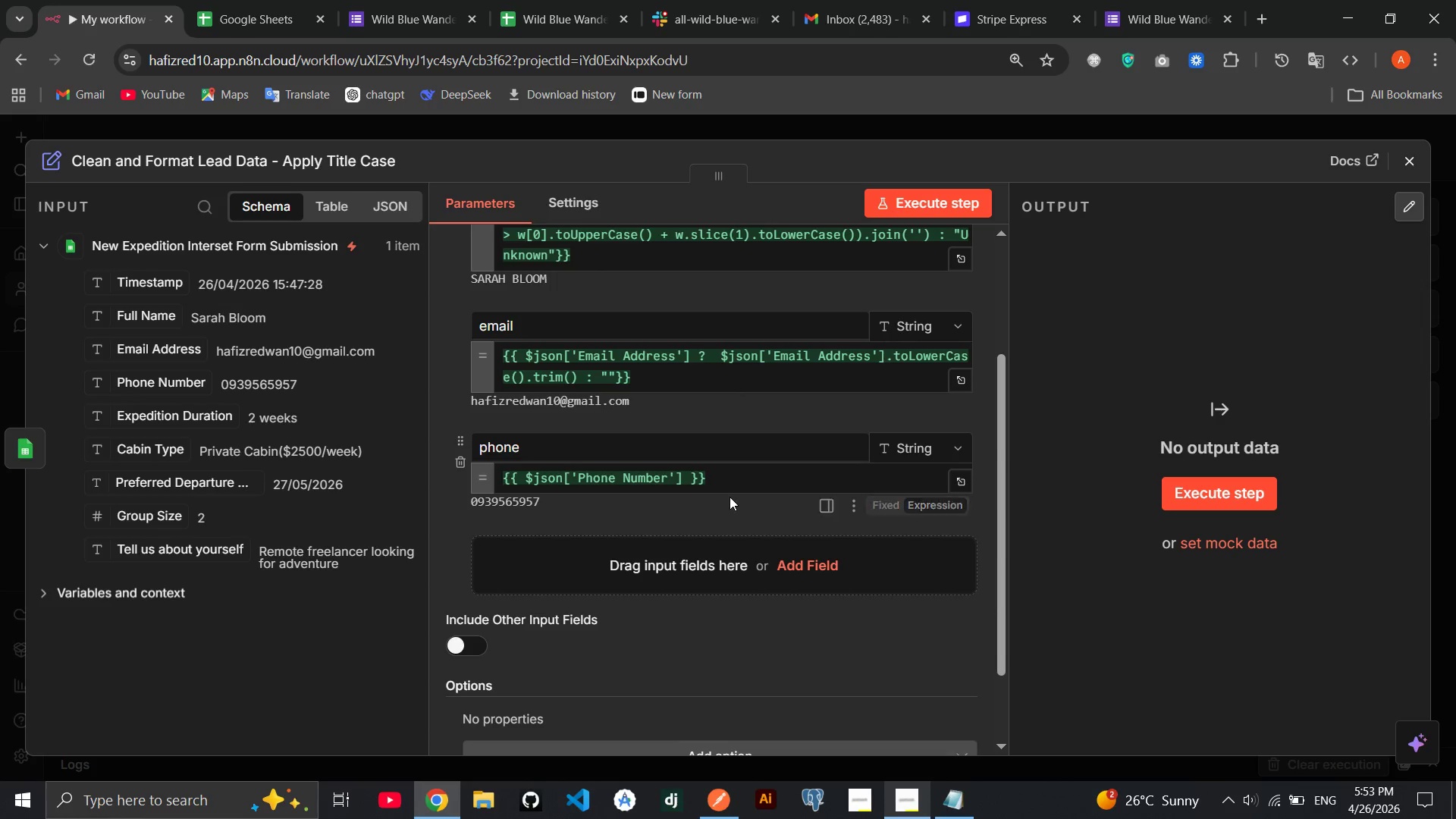 
left_click([689, 484])
 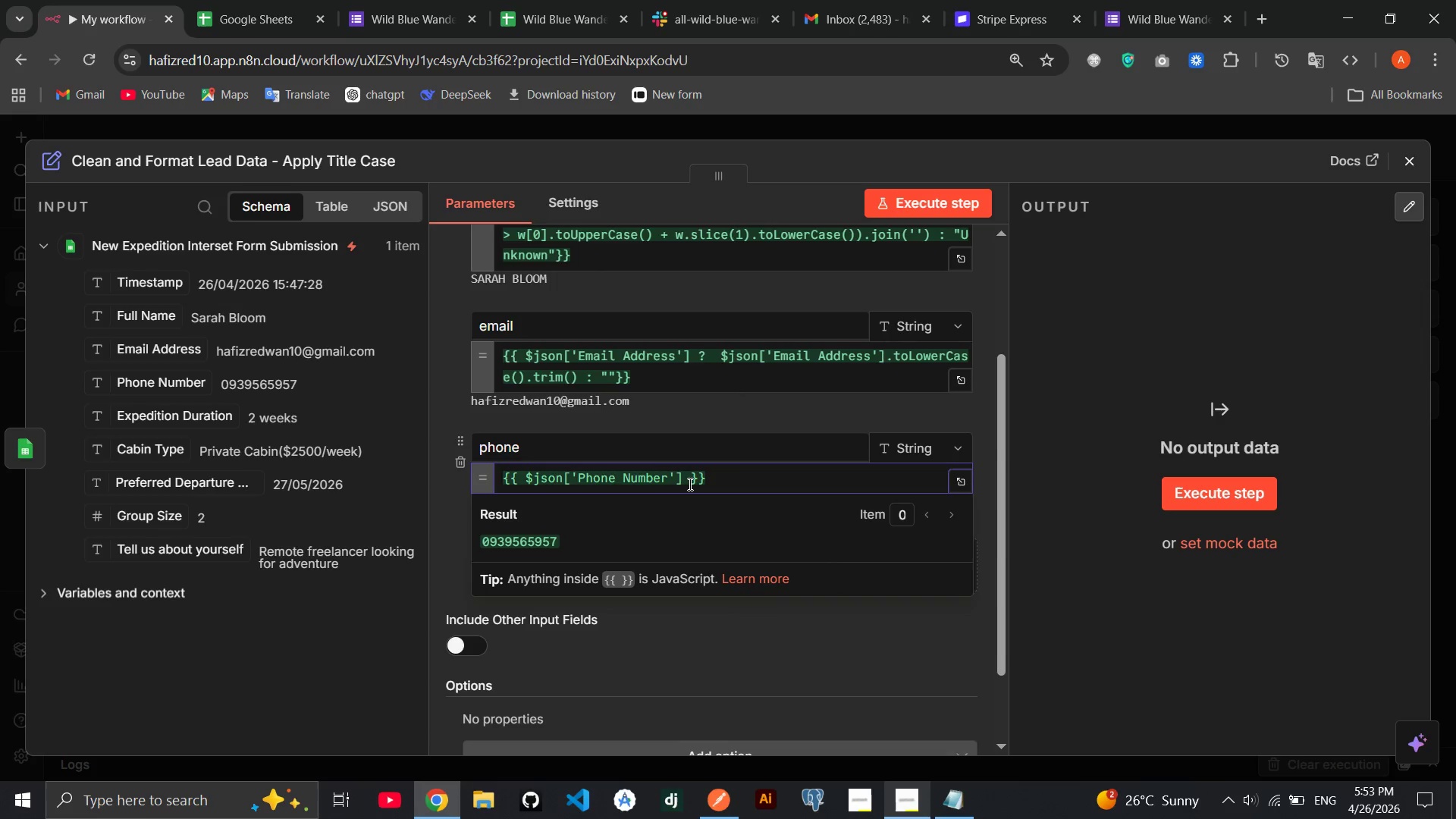 
type(?? "Not Provided)
 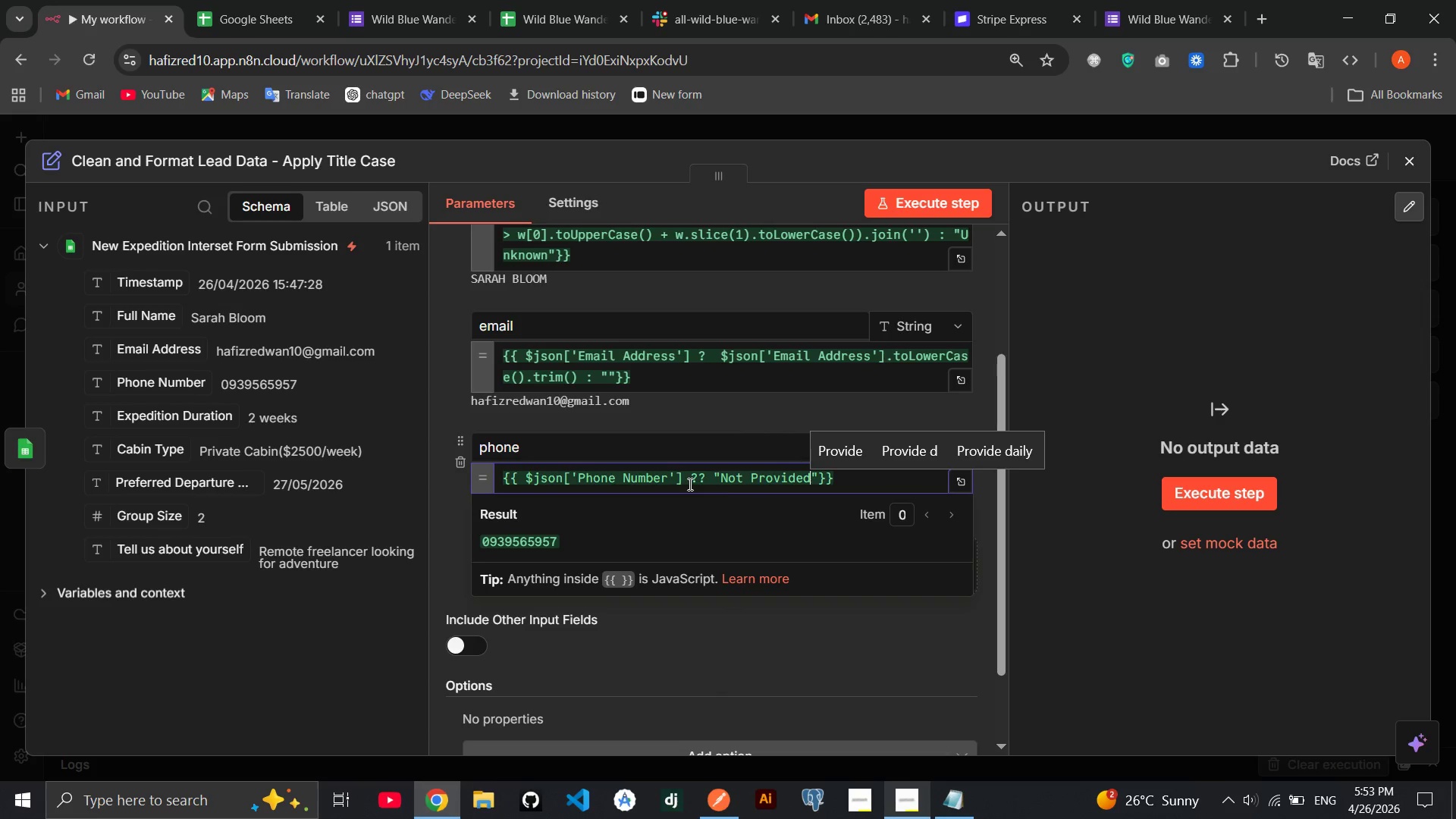 
left_click([675, 417])
 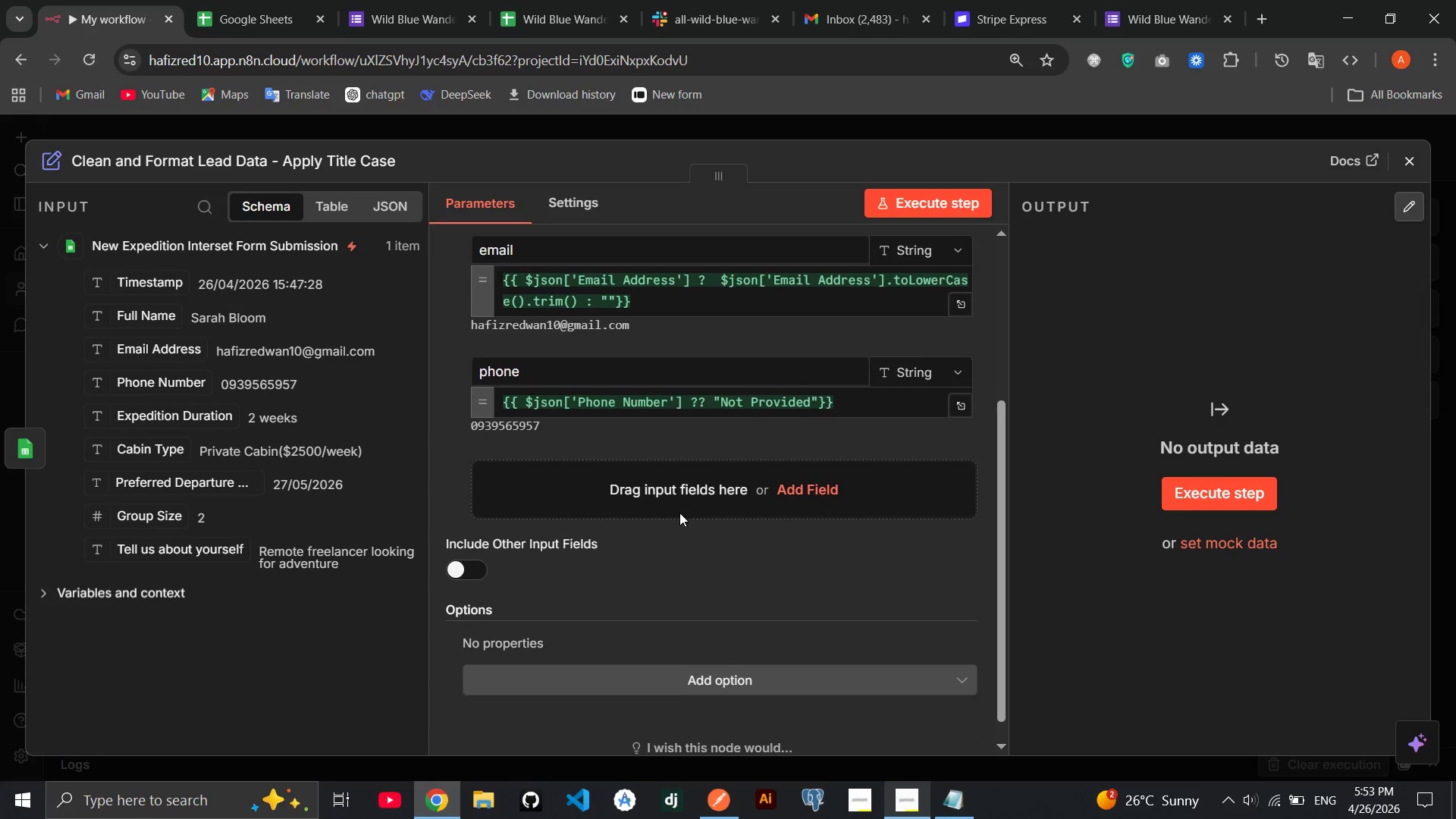 
left_click([688, 491])
 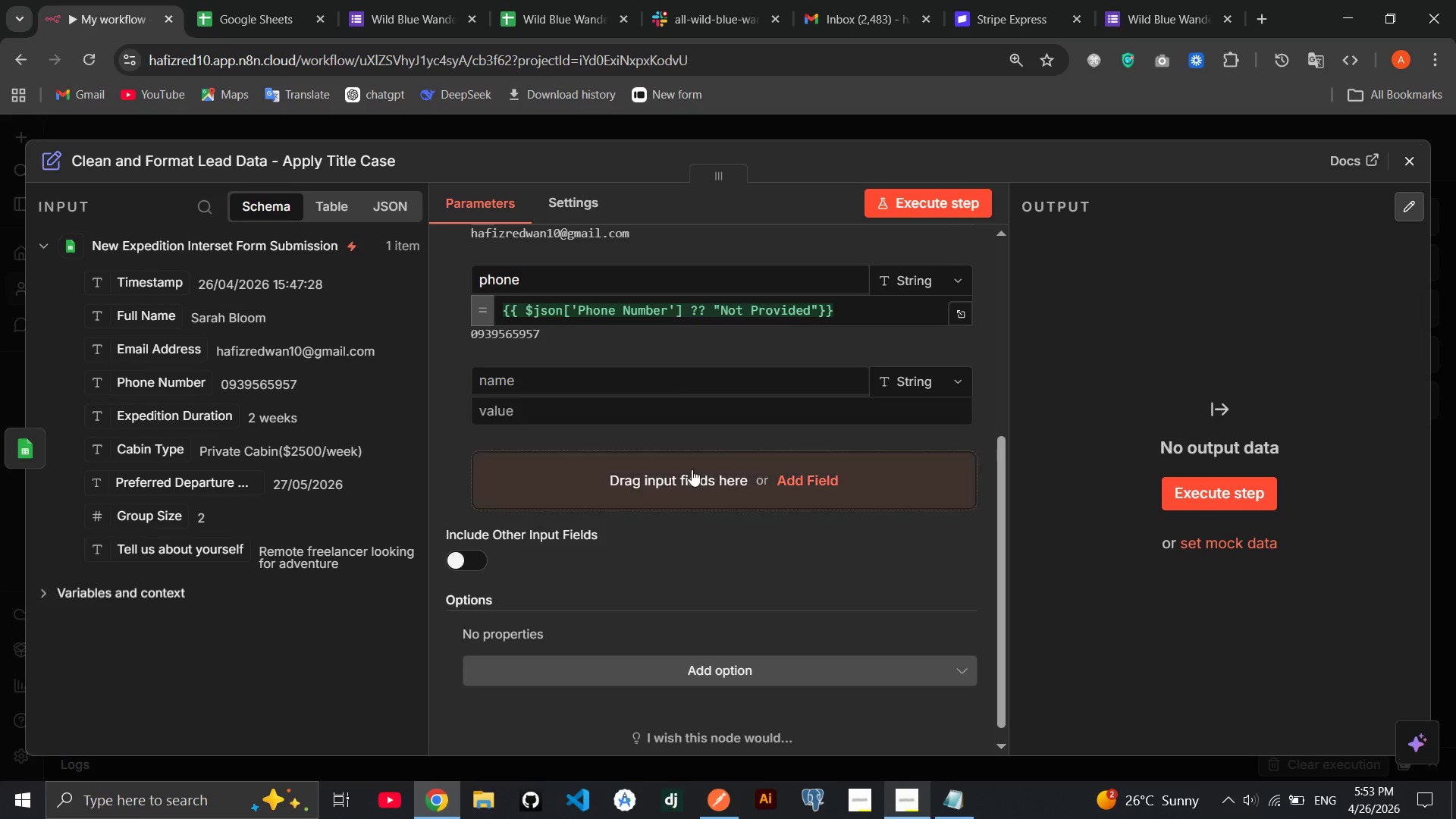 
left_click([671, 388])
 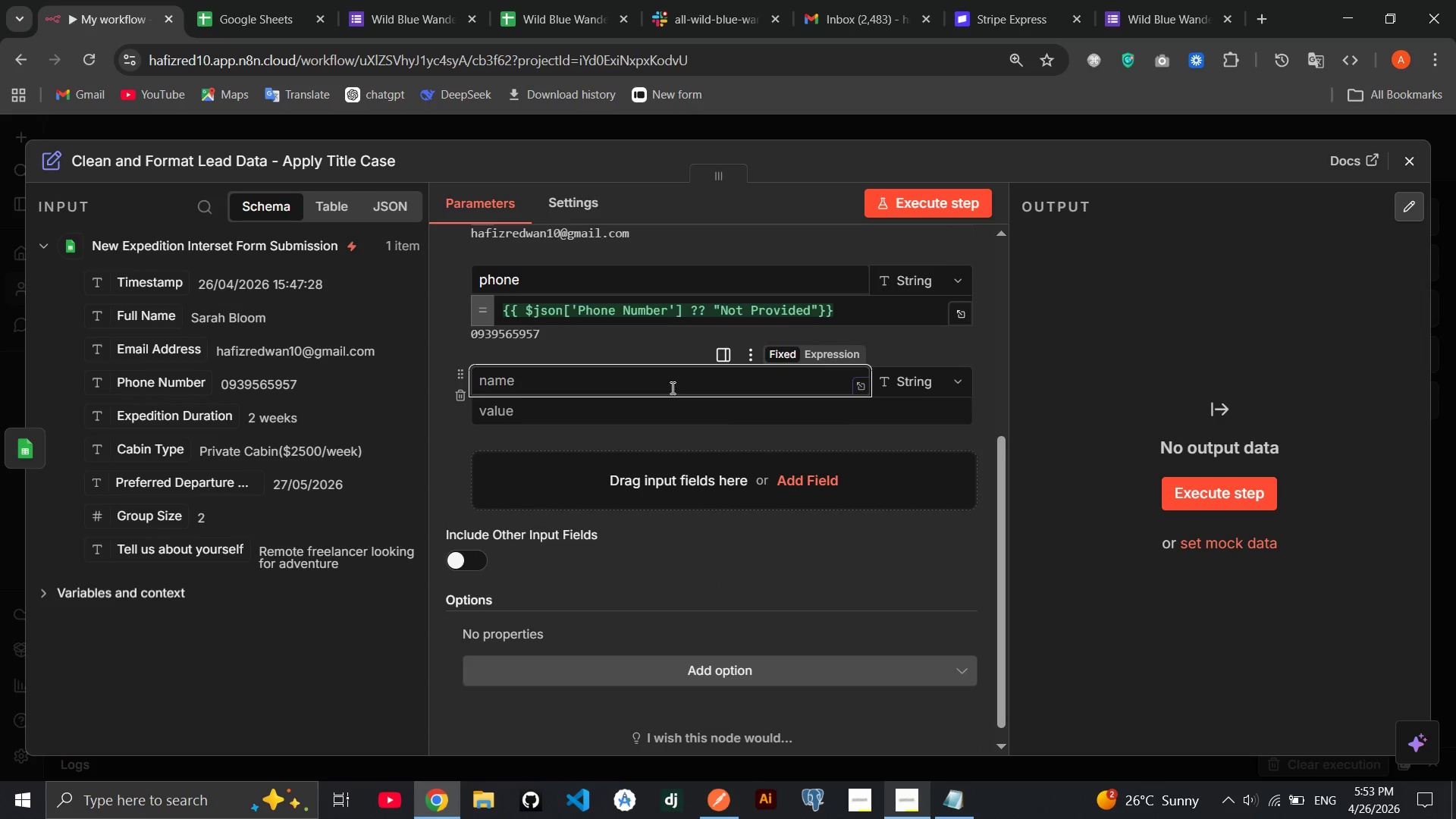 
type(cabin_type)
 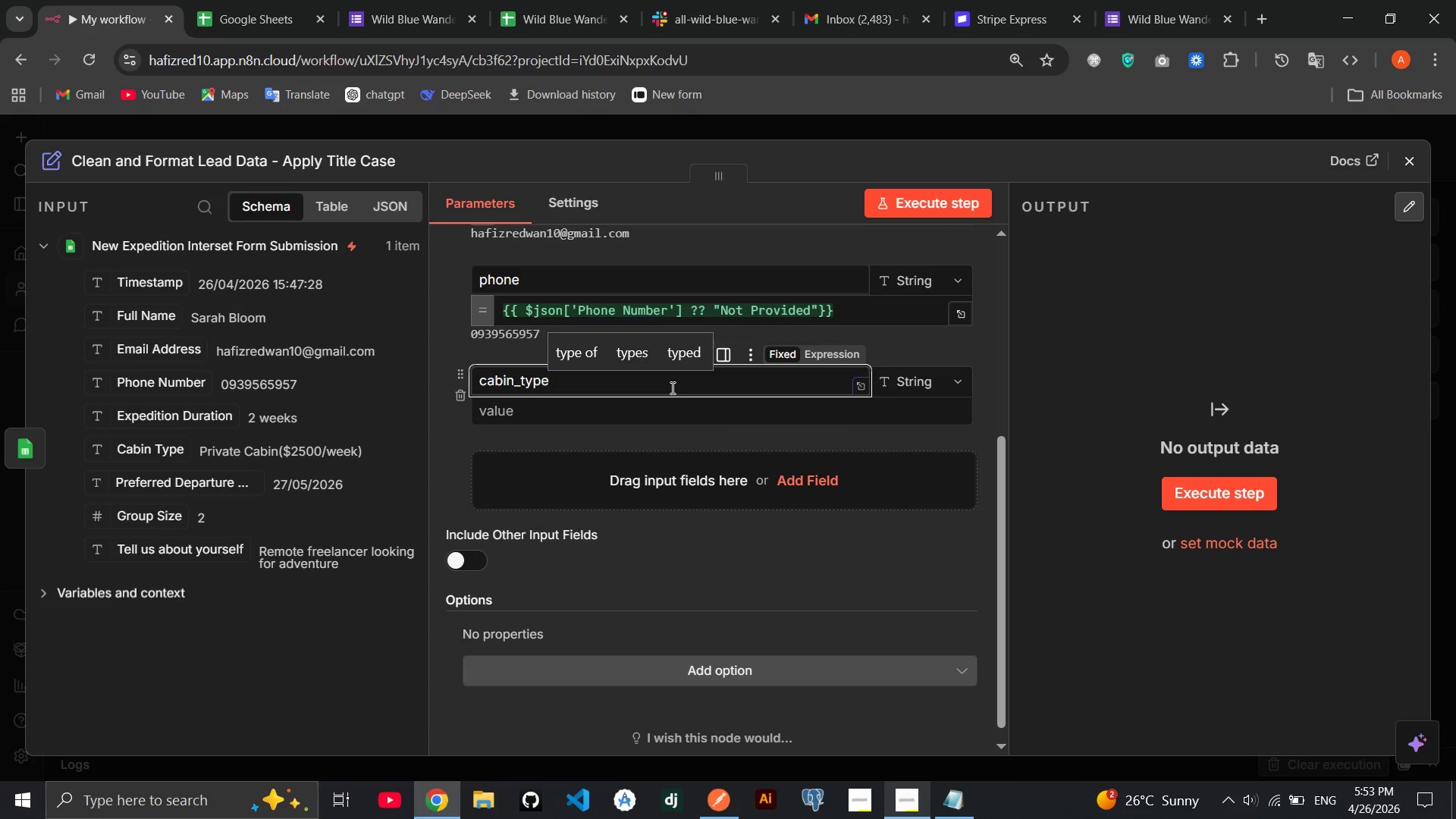 
left_click([615, 411])
 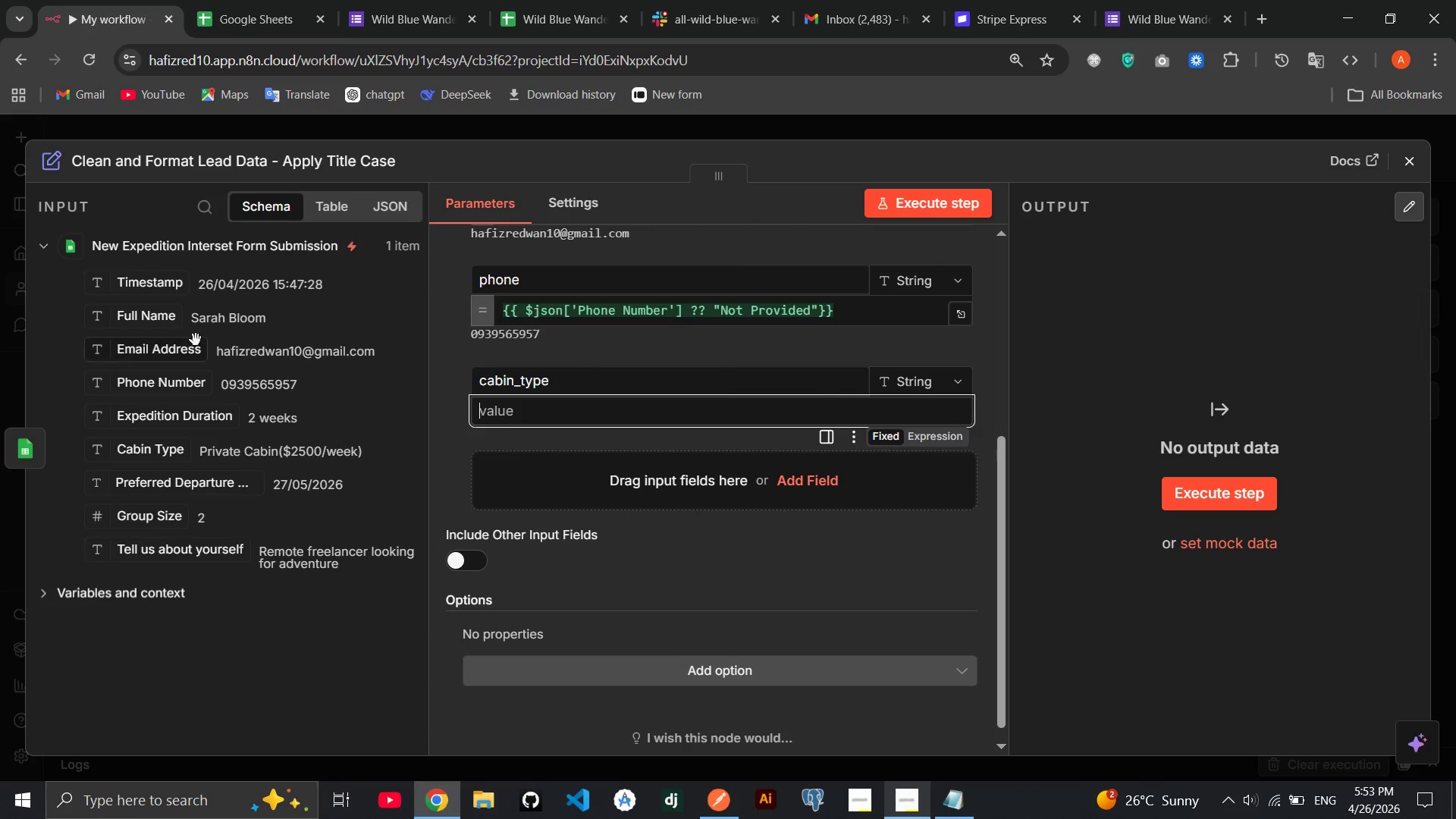 
left_click_drag(start_coordinate=[175, 459], to_coordinate=[508, 404])
 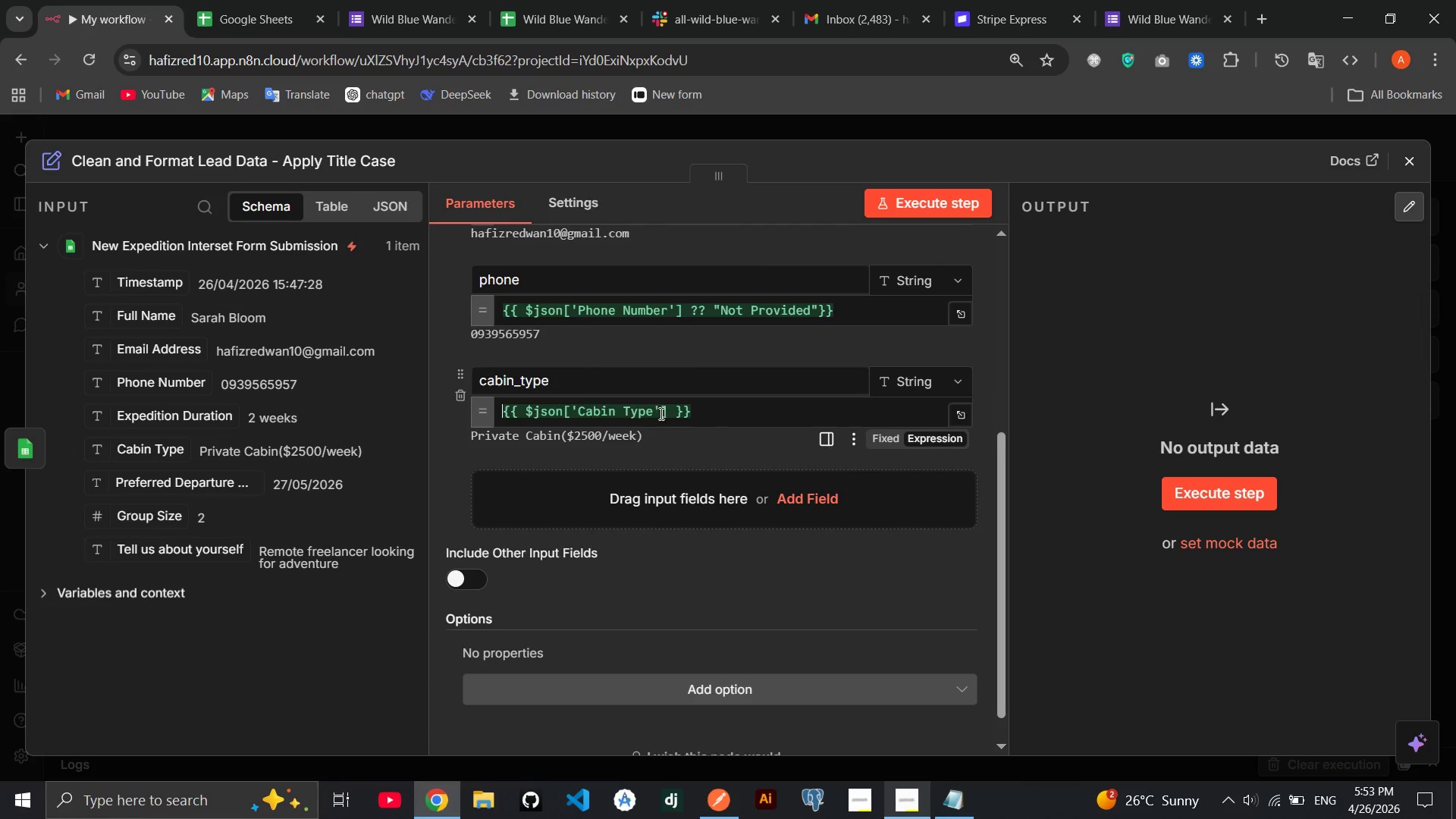 
left_click([671, 413])
 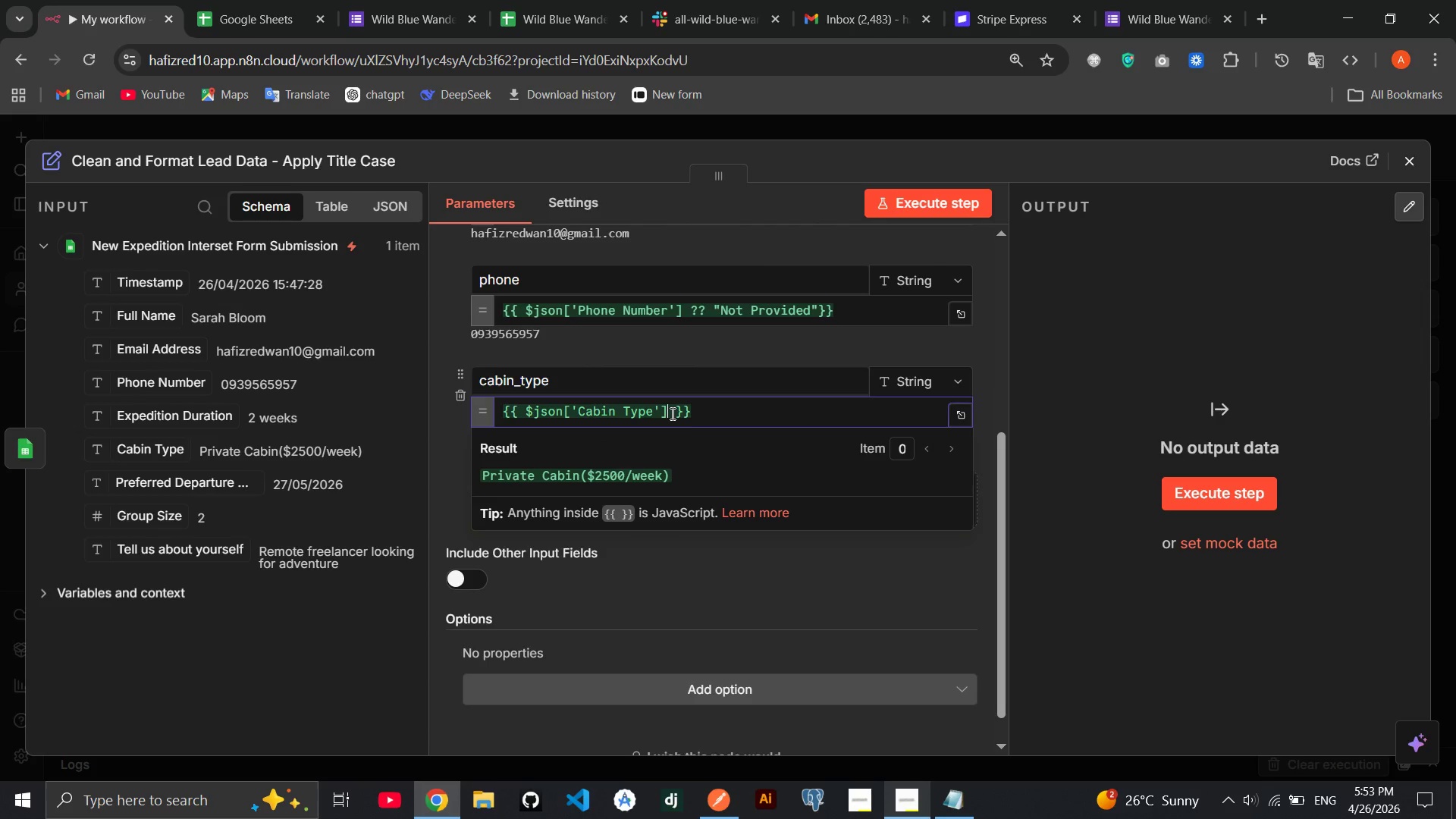 
key(Space)
 